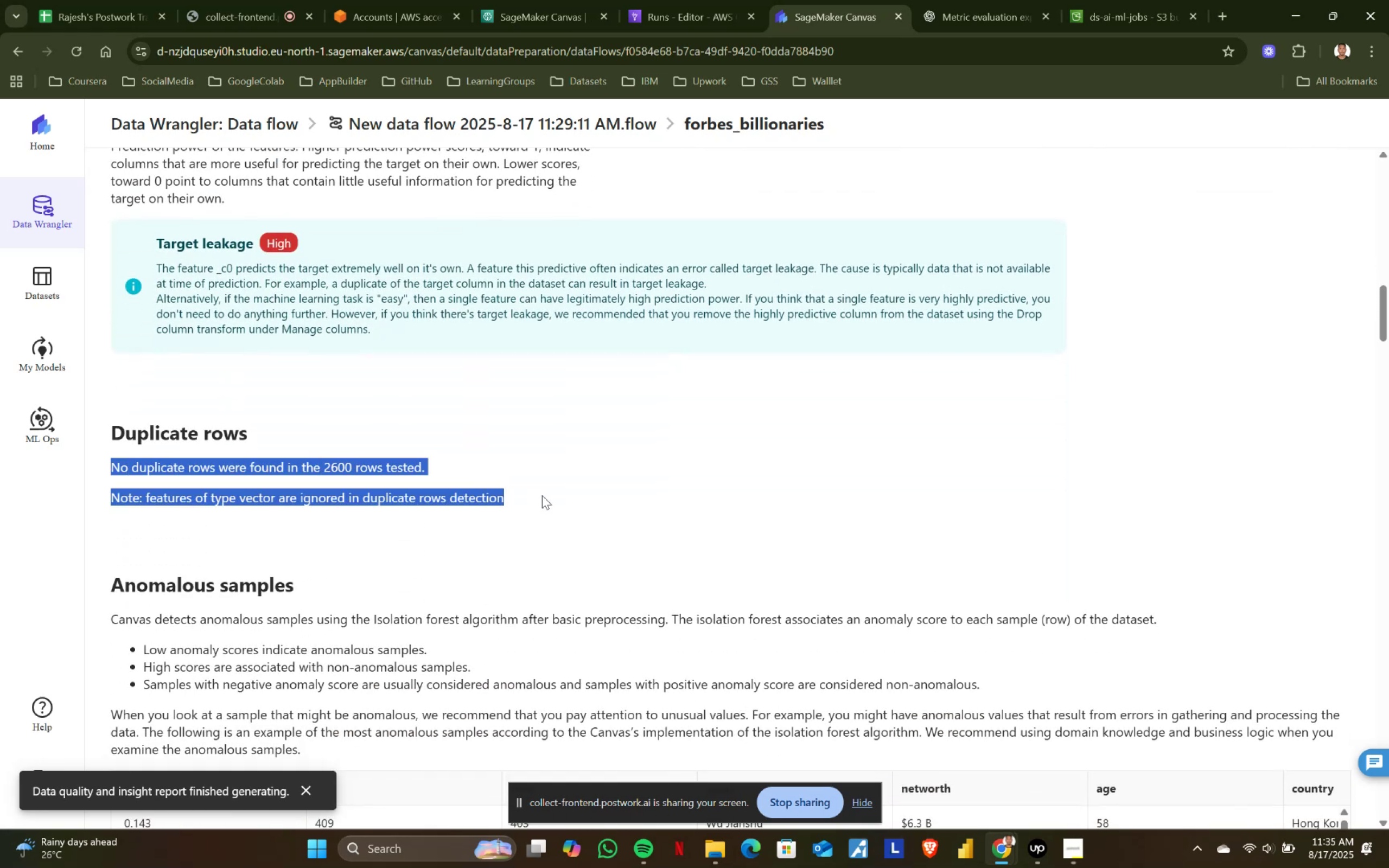 
left_click([542, 495])
 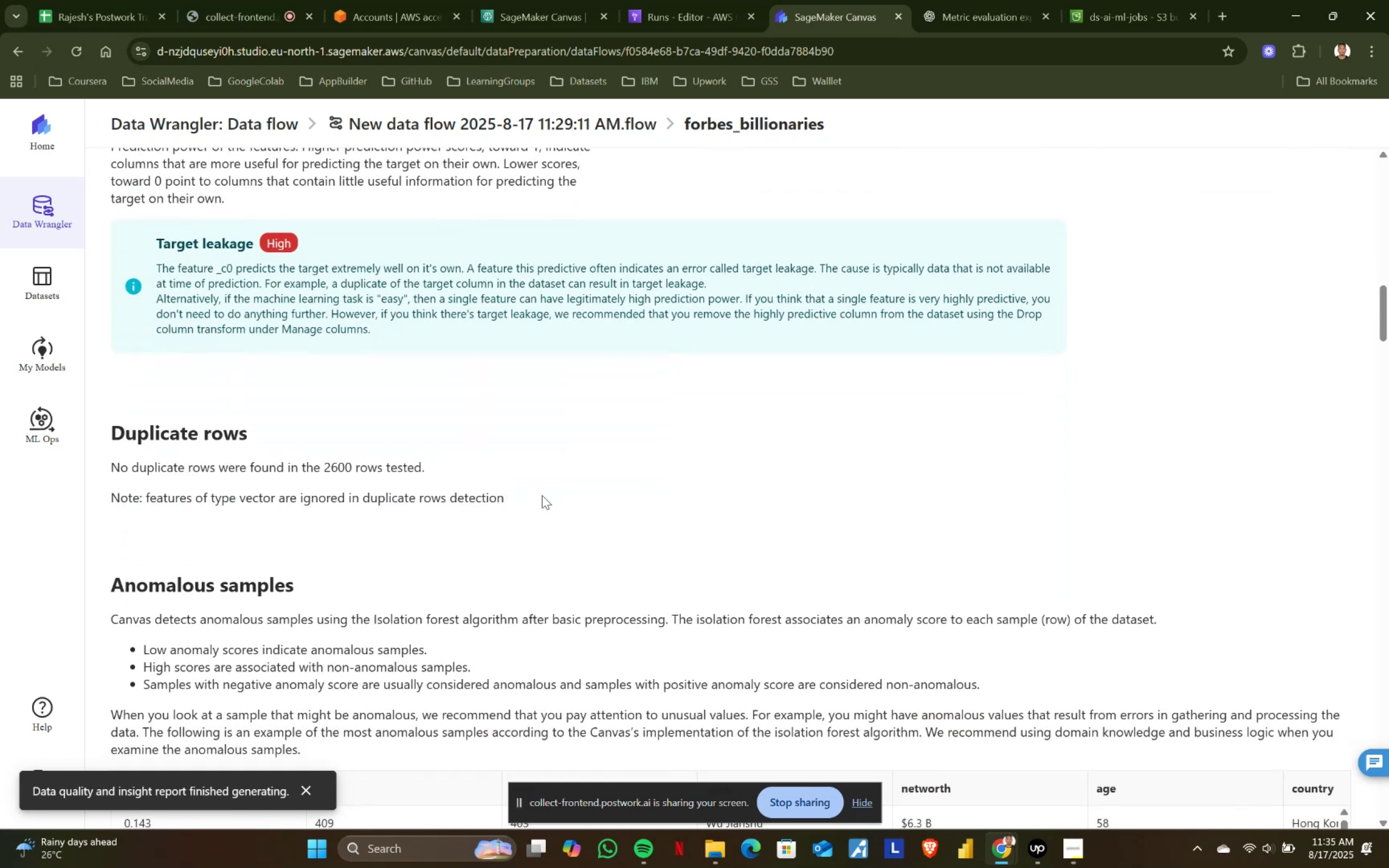 
scroll: coordinate [542, 495], scroll_direction: down, amount: 2.0
 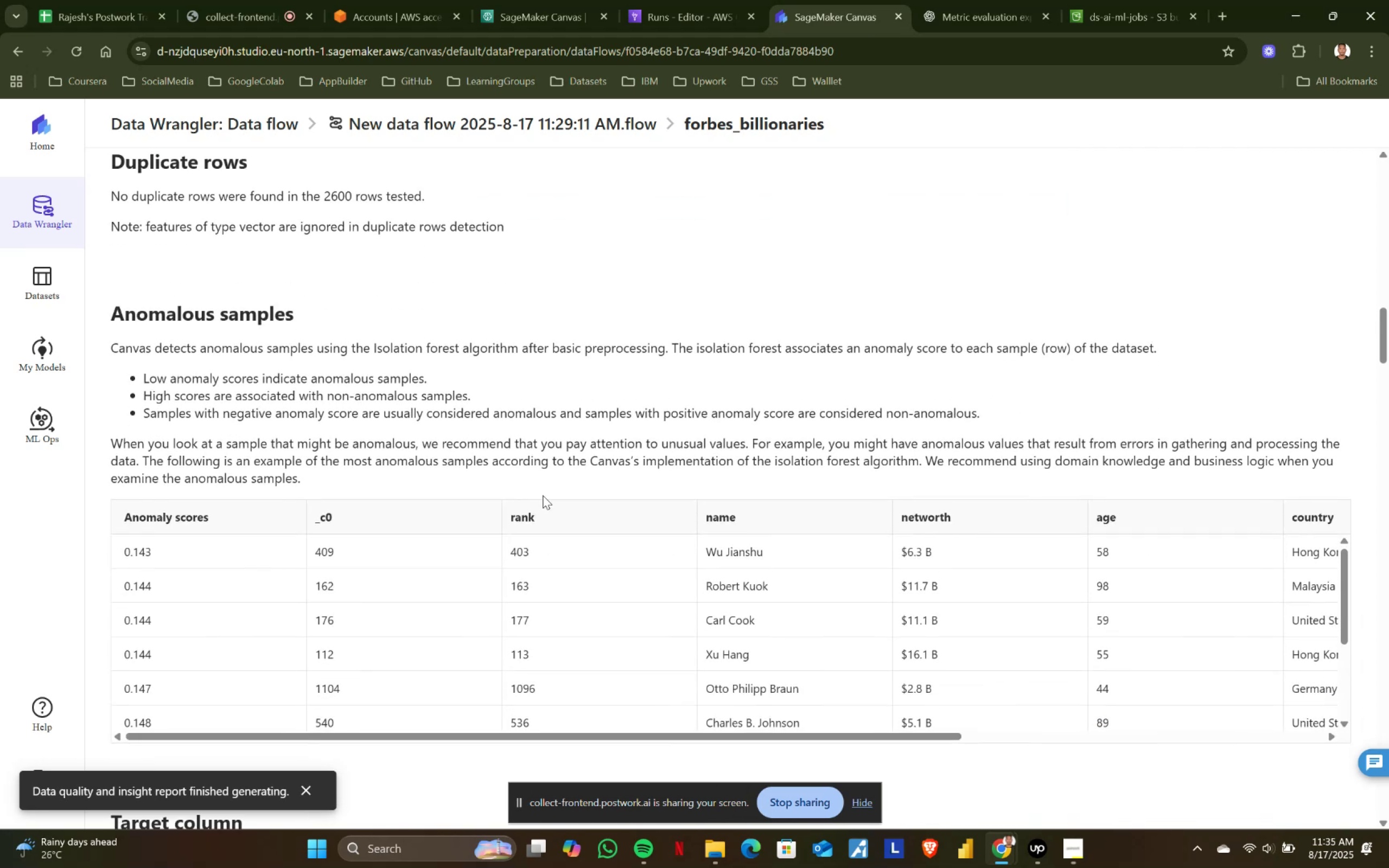 
wait(6.64)
 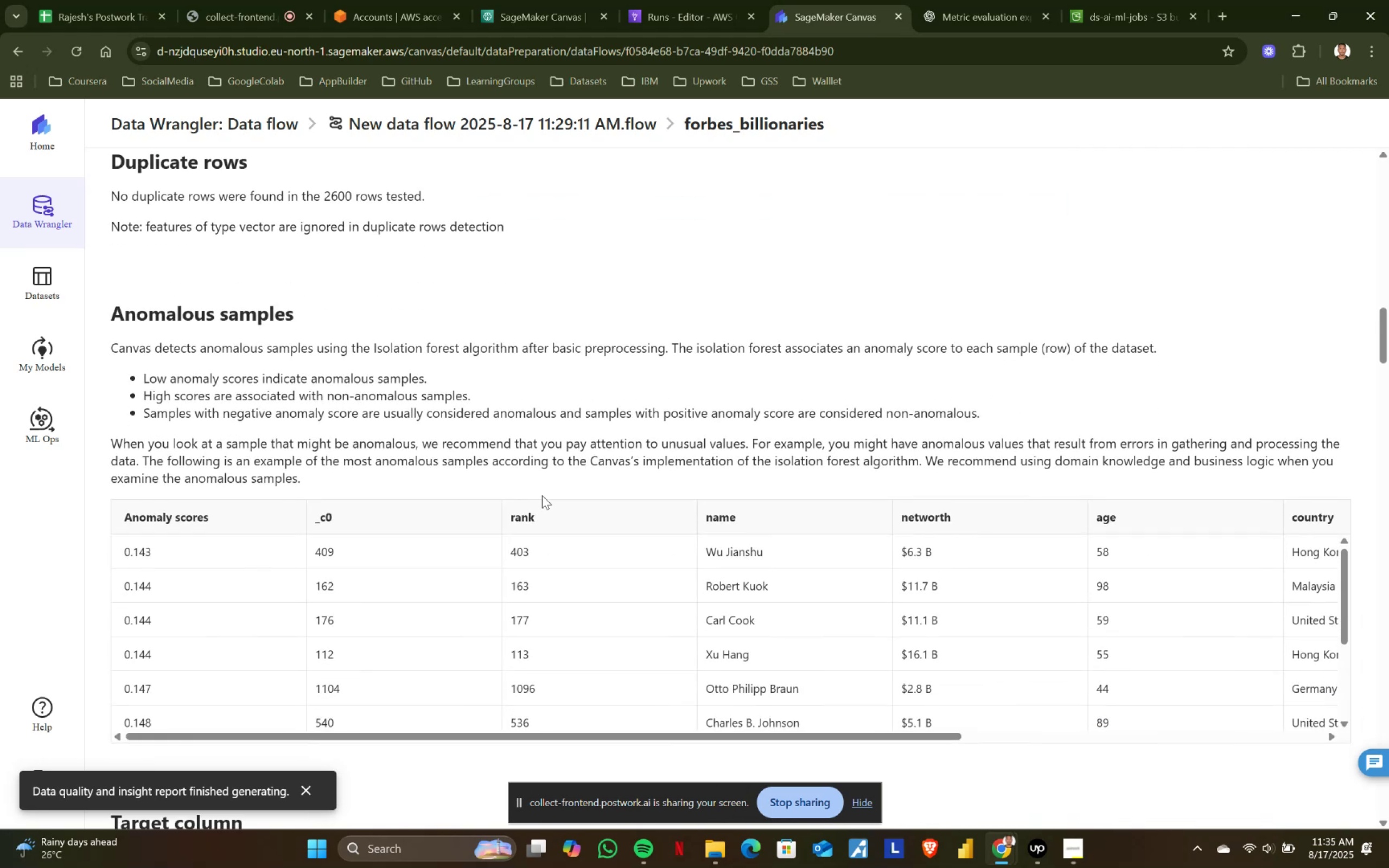 
left_click_drag(start_coordinate=[367, 735], to_coordinate=[796, 732])
 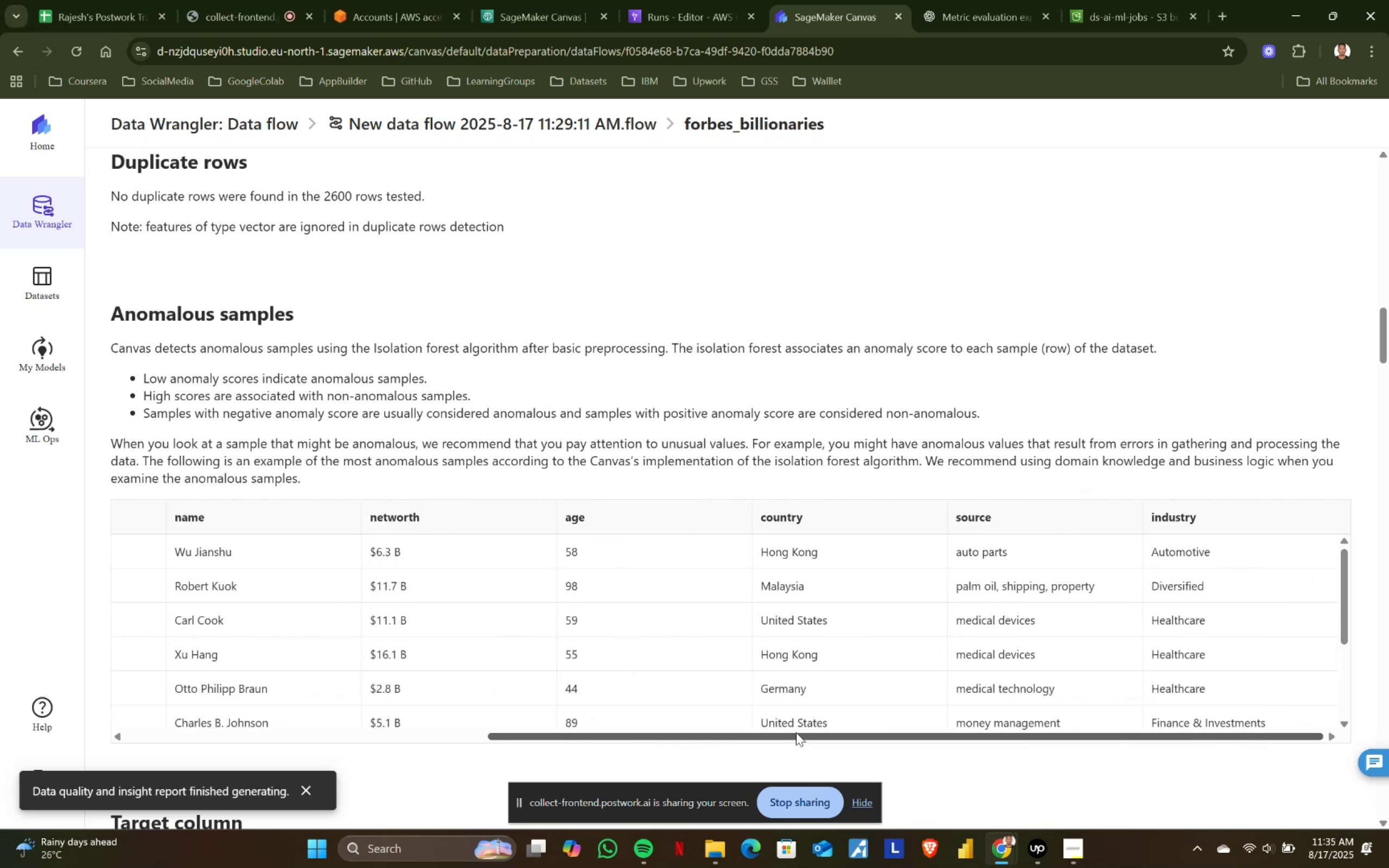 
left_click_drag(start_coordinate=[796, 732], to_coordinate=[366, 674])
 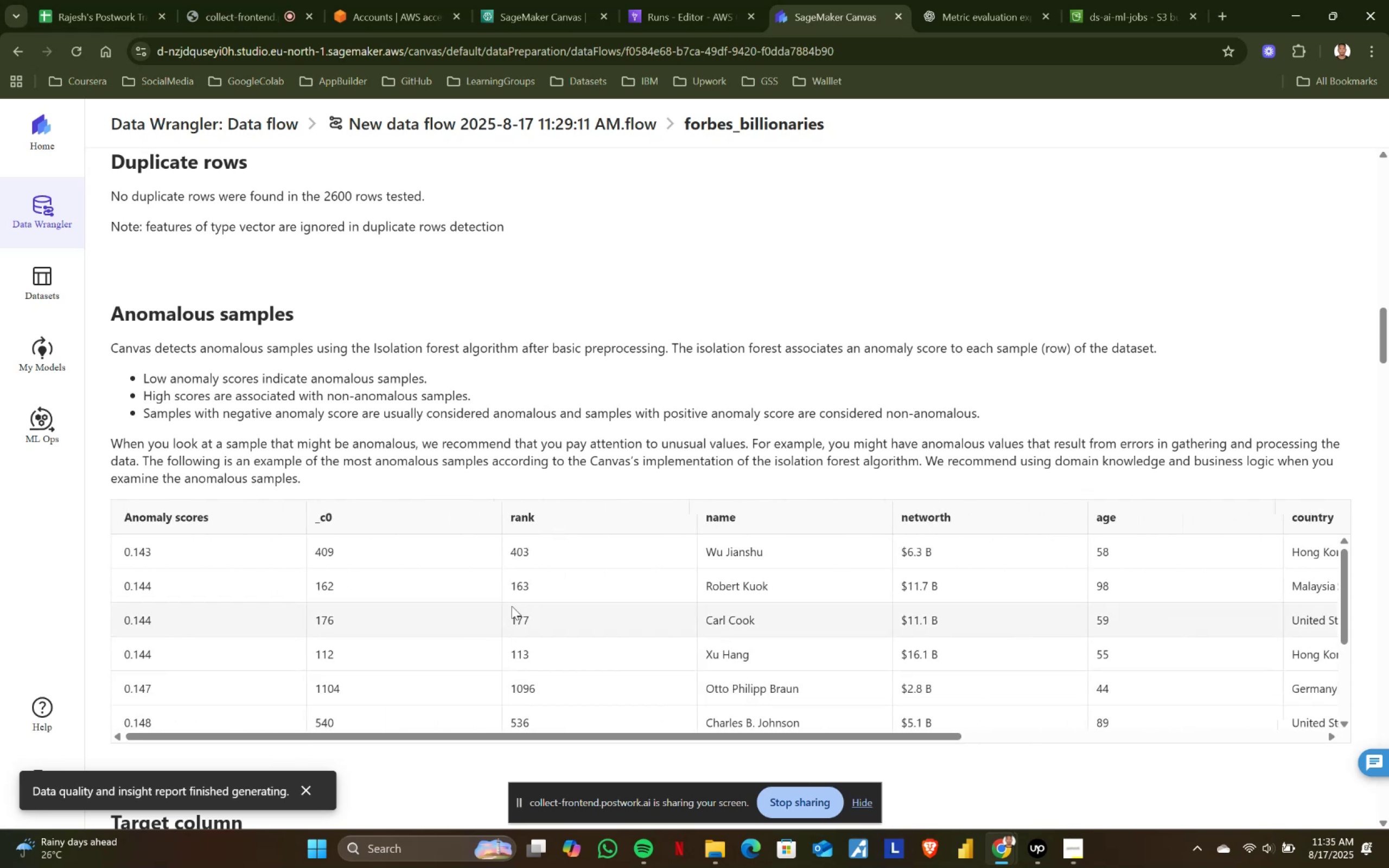 
scroll: coordinate [512, 606], scroll_direction: down, amount: 2.0
 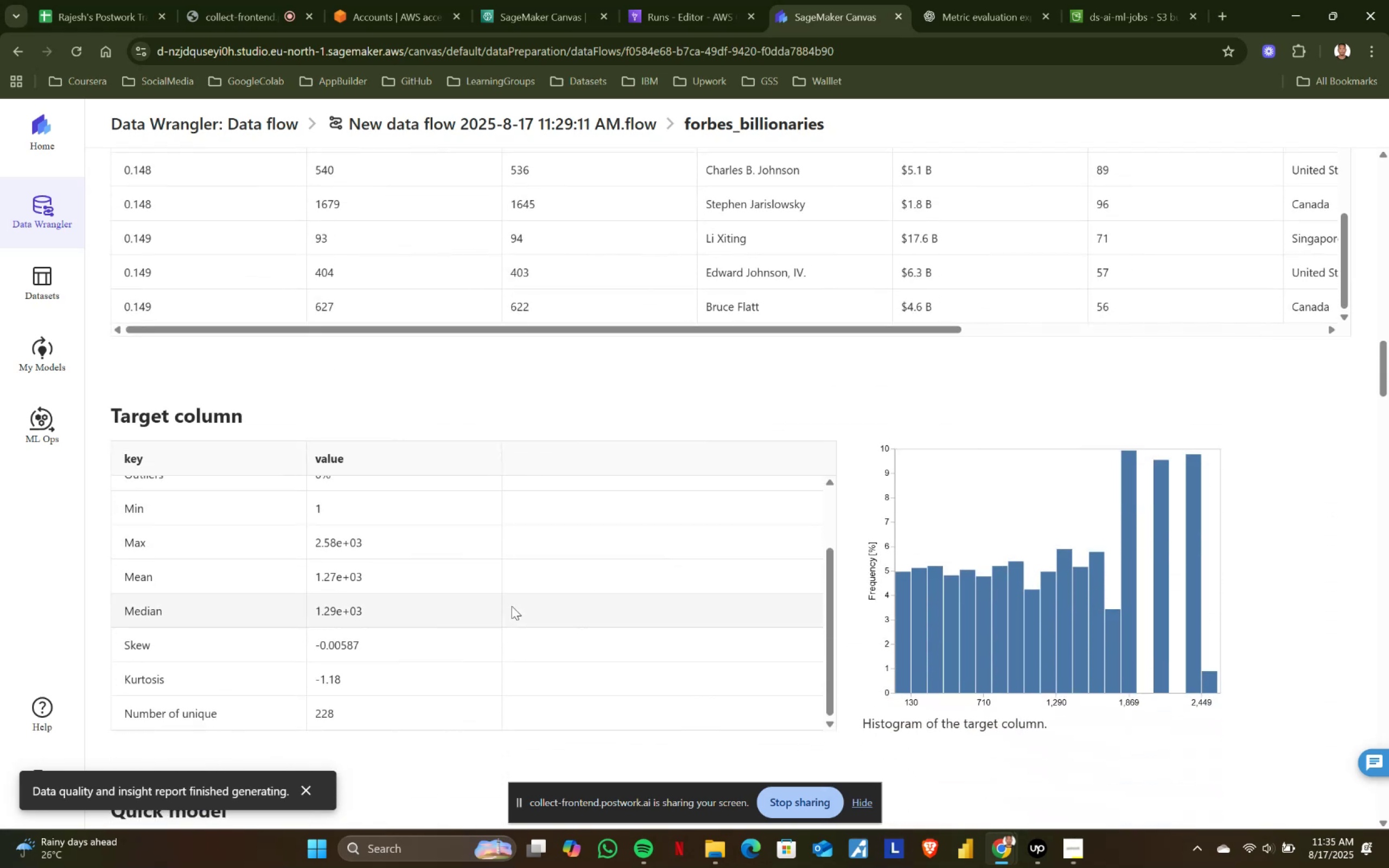 
scroll: coordinate [512, 606], scroll_direction: up, amount: 2.0
 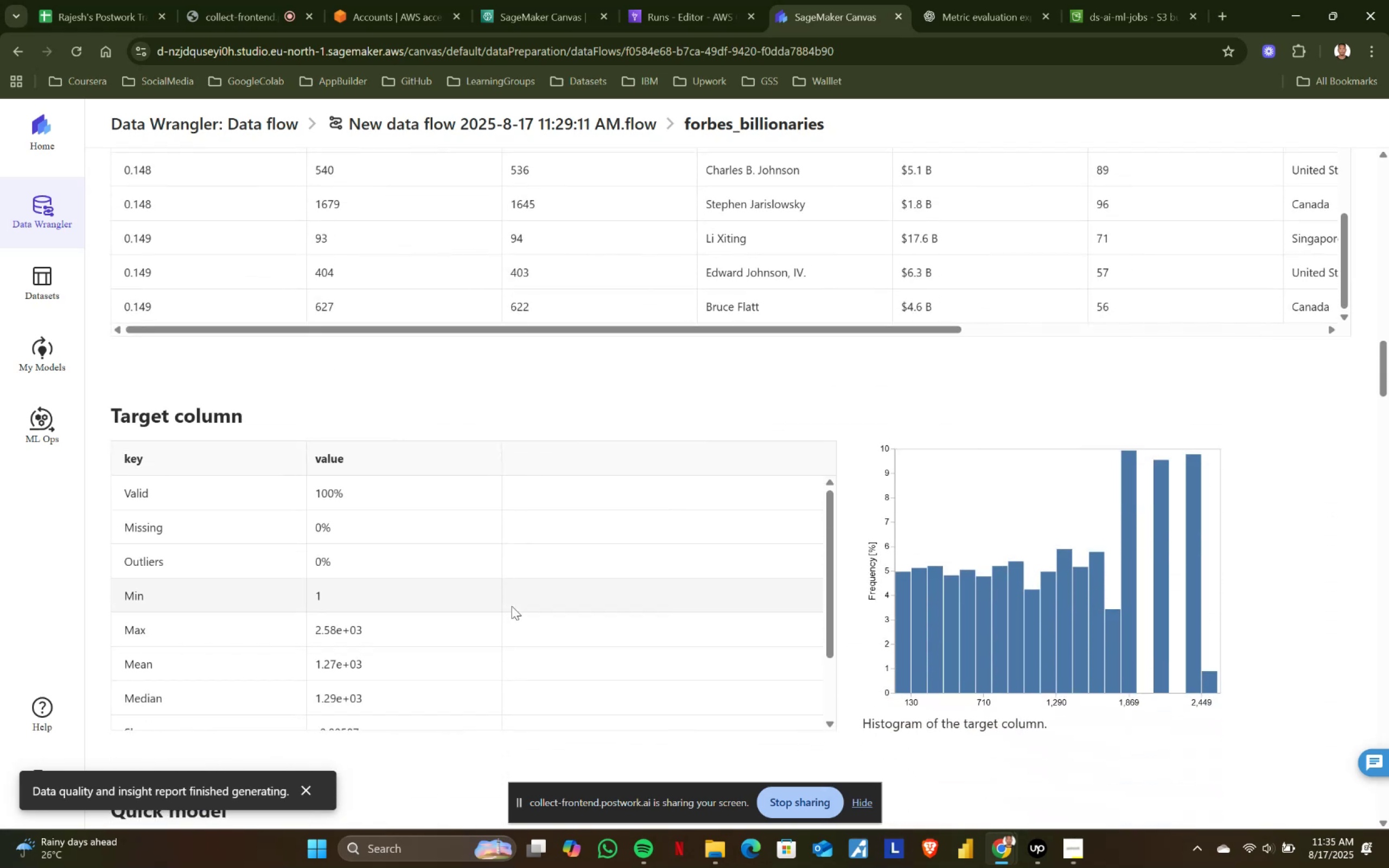 
scroll: coordinate [426, 744], scroll_direction: down, amount: 3.0
 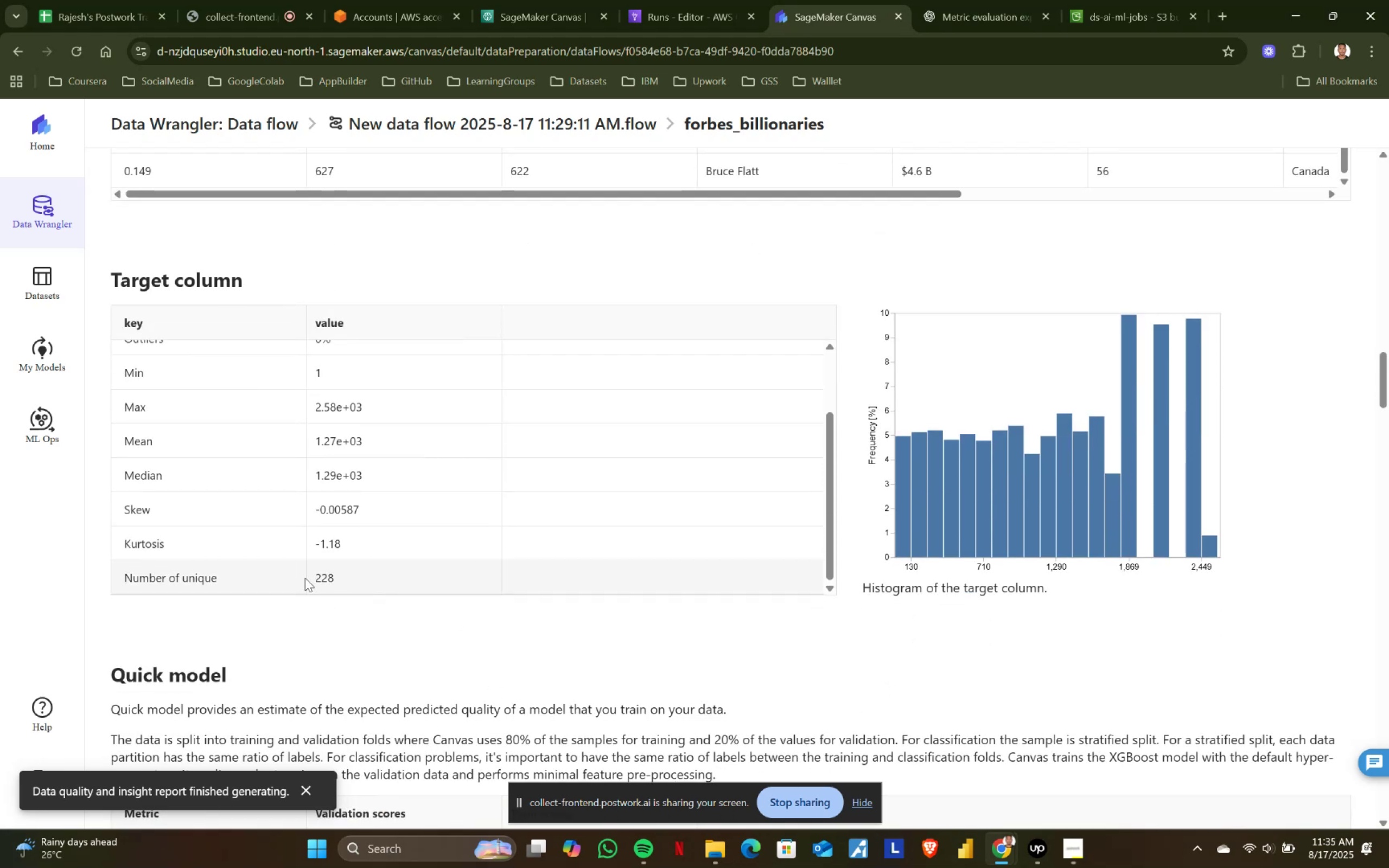 
left_click_drag(start_coordinate=[311, 543], to_coordinate=[359, 548])
 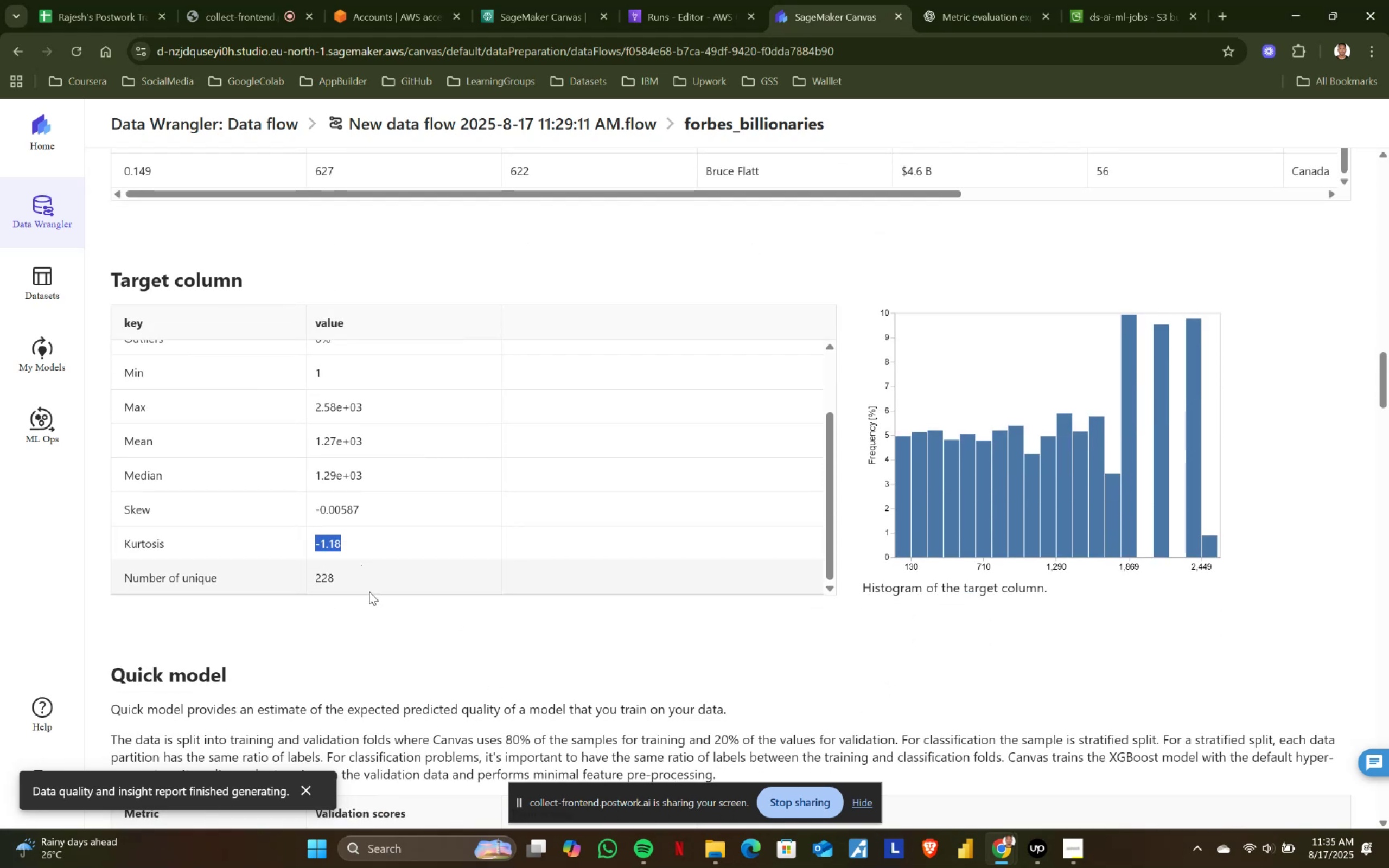 
left_click([371, 595])
 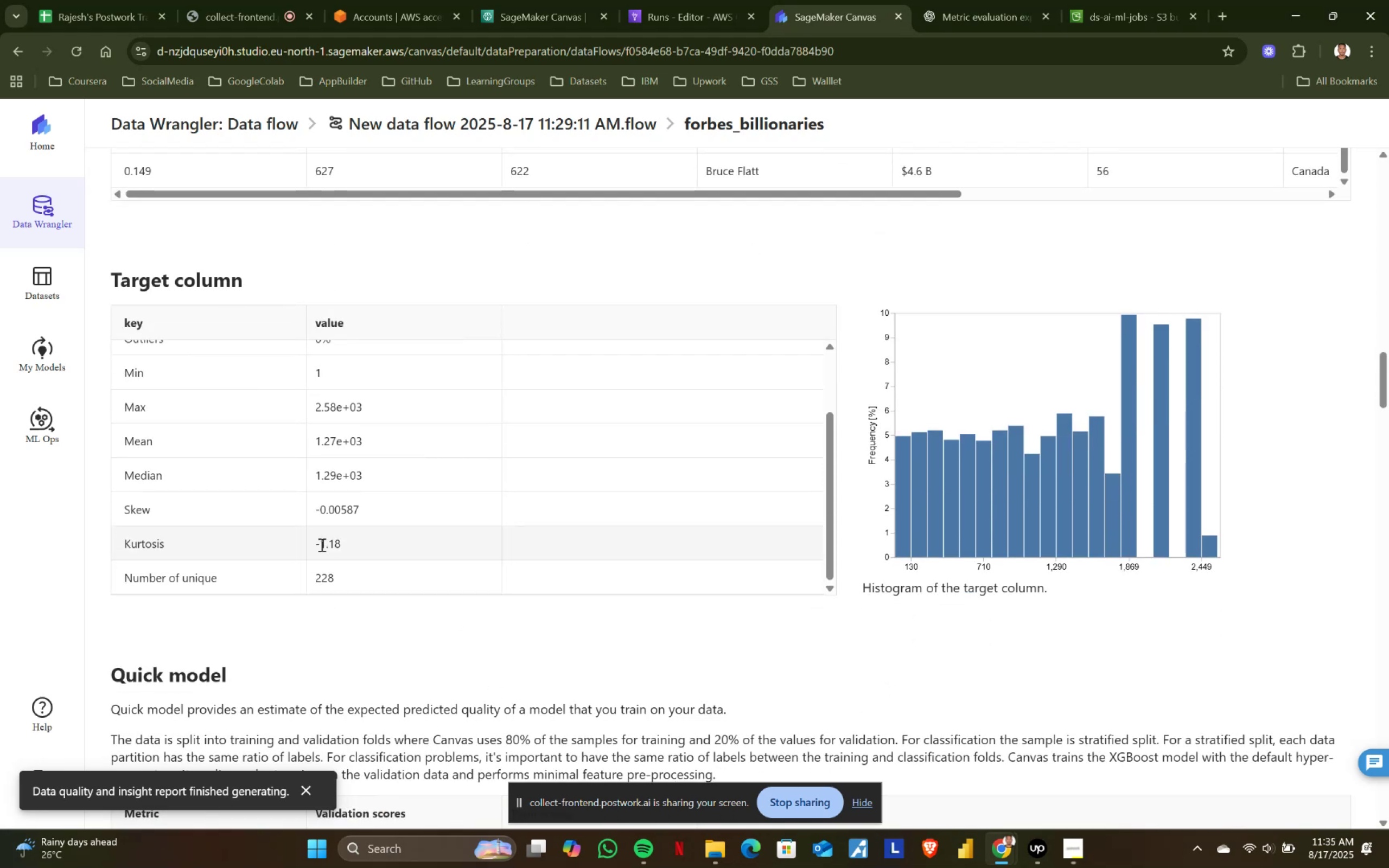 
left_click_drag(start_coordinate=[317, 544], to_coordinate=[376, 544])
 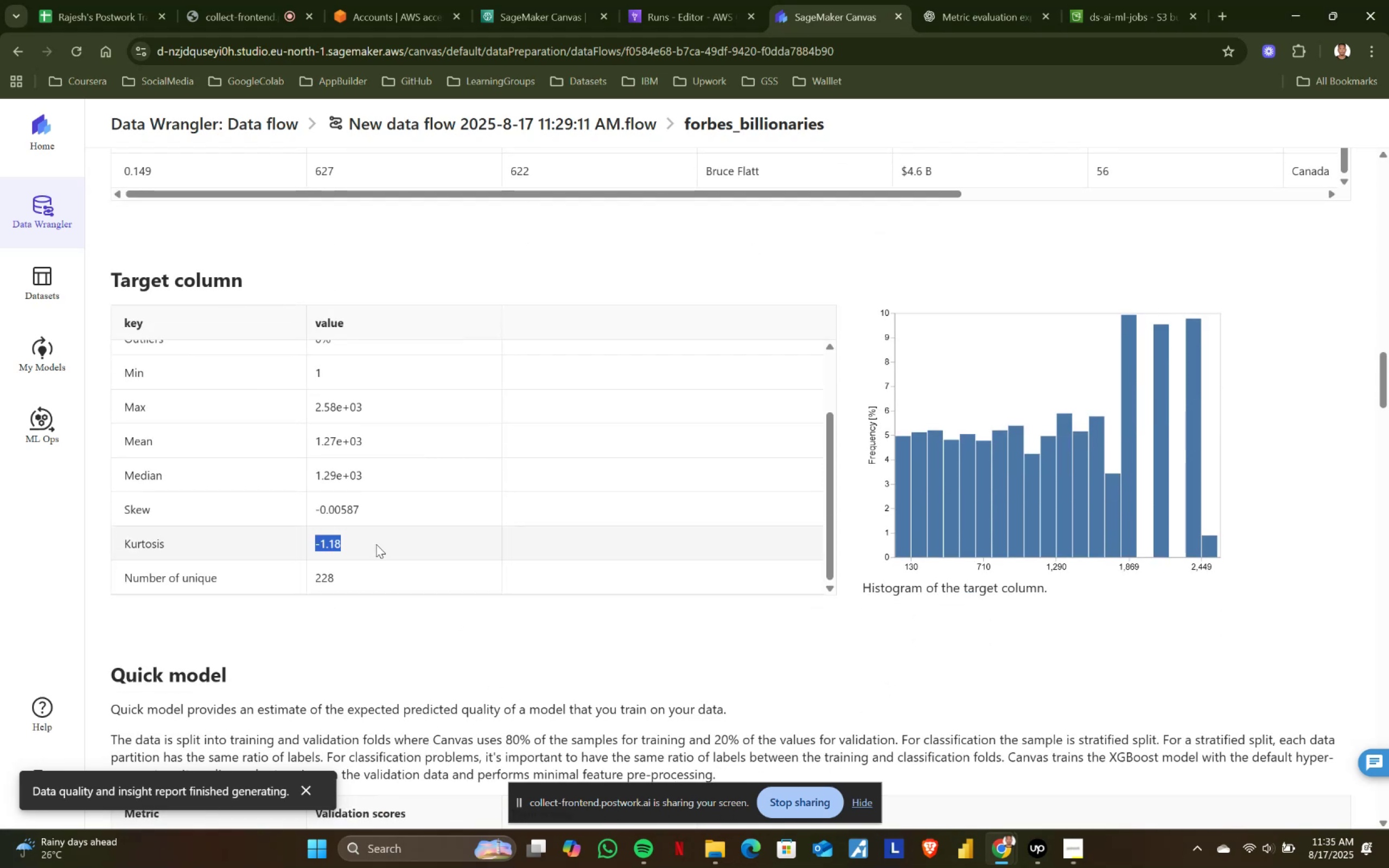 
double_click([376, 544])
 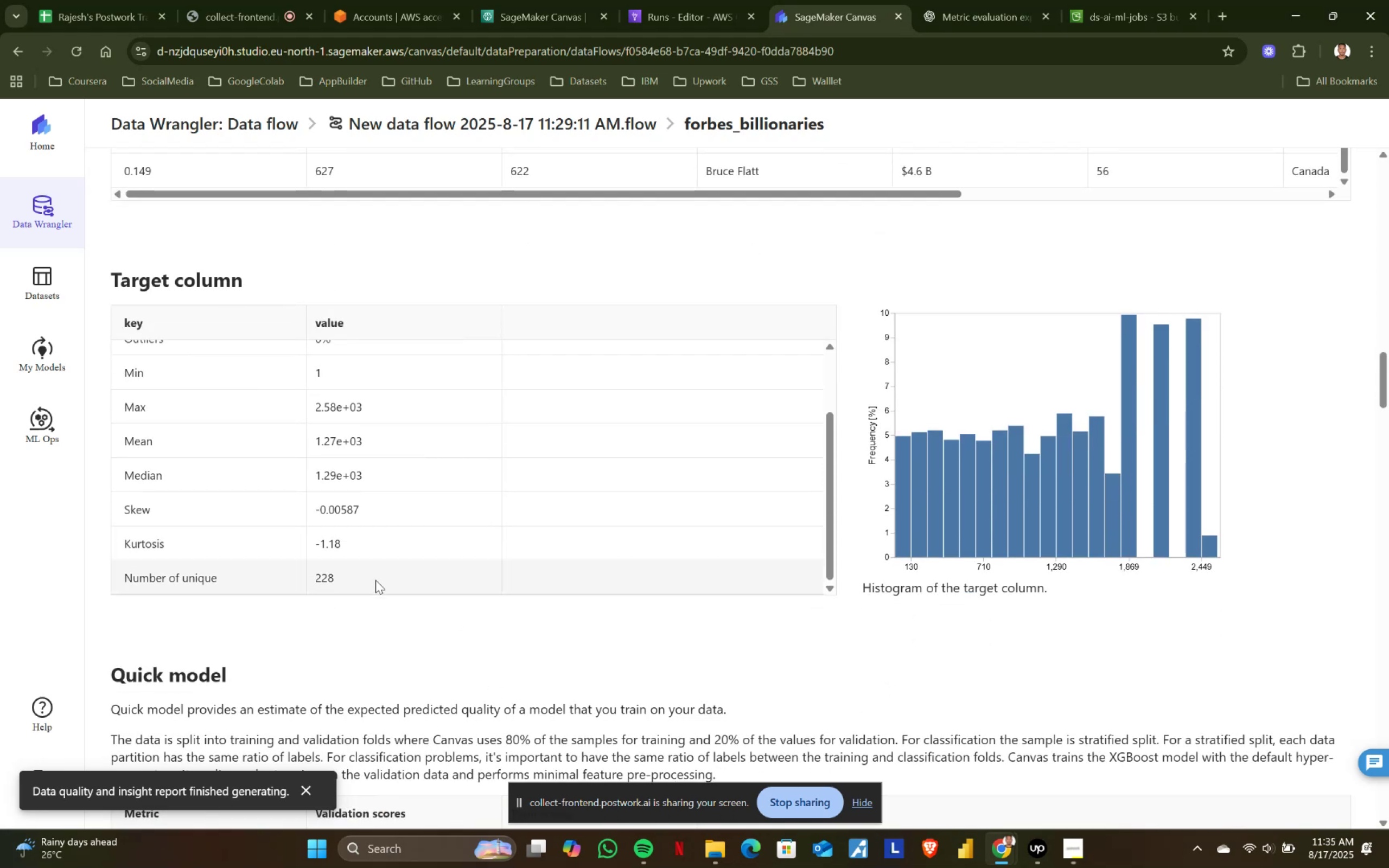 
left_click_drag(start_coordinate=[315, 543], to_coordinate=[356, 542])
 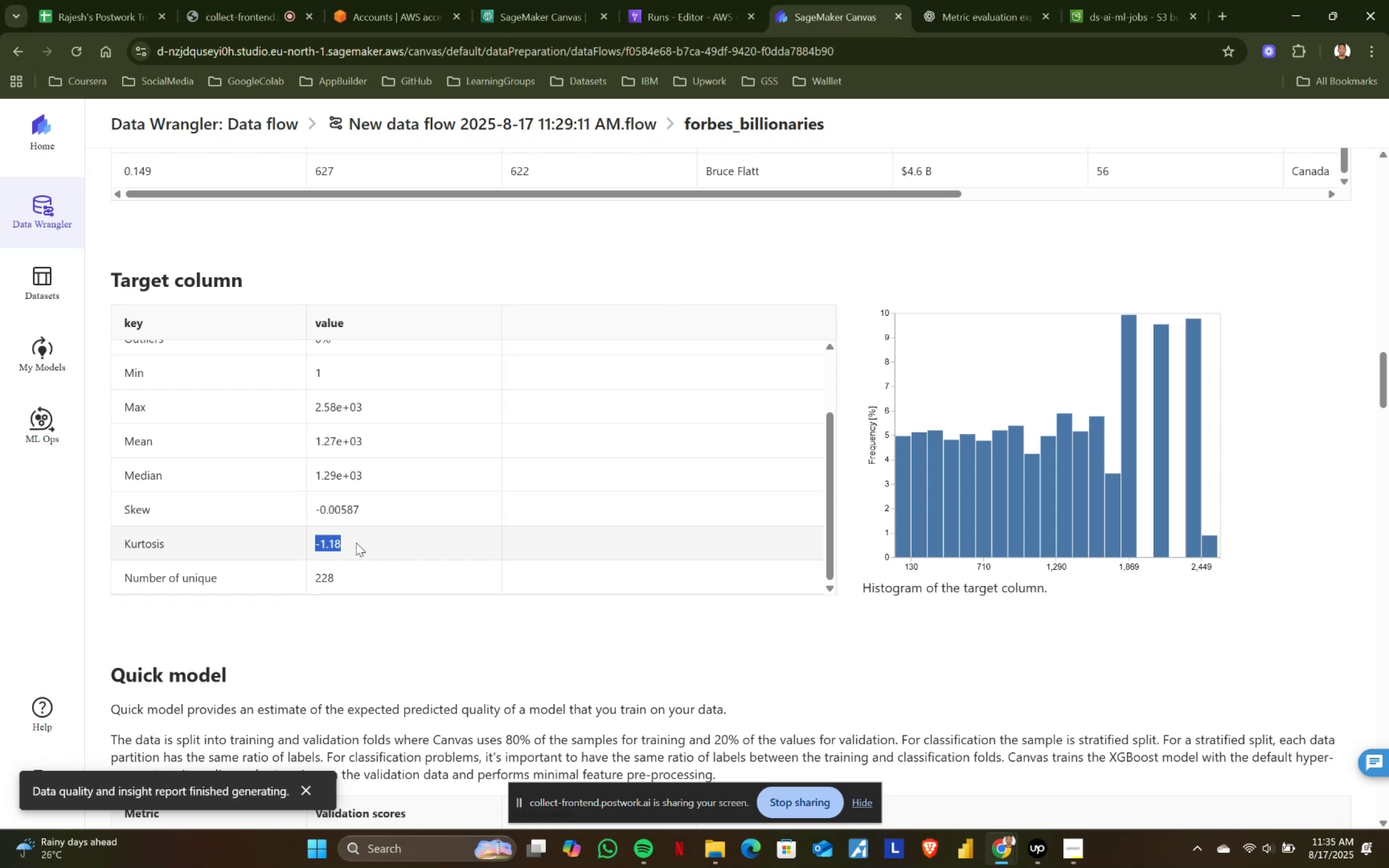 
left_click([356, 542])
 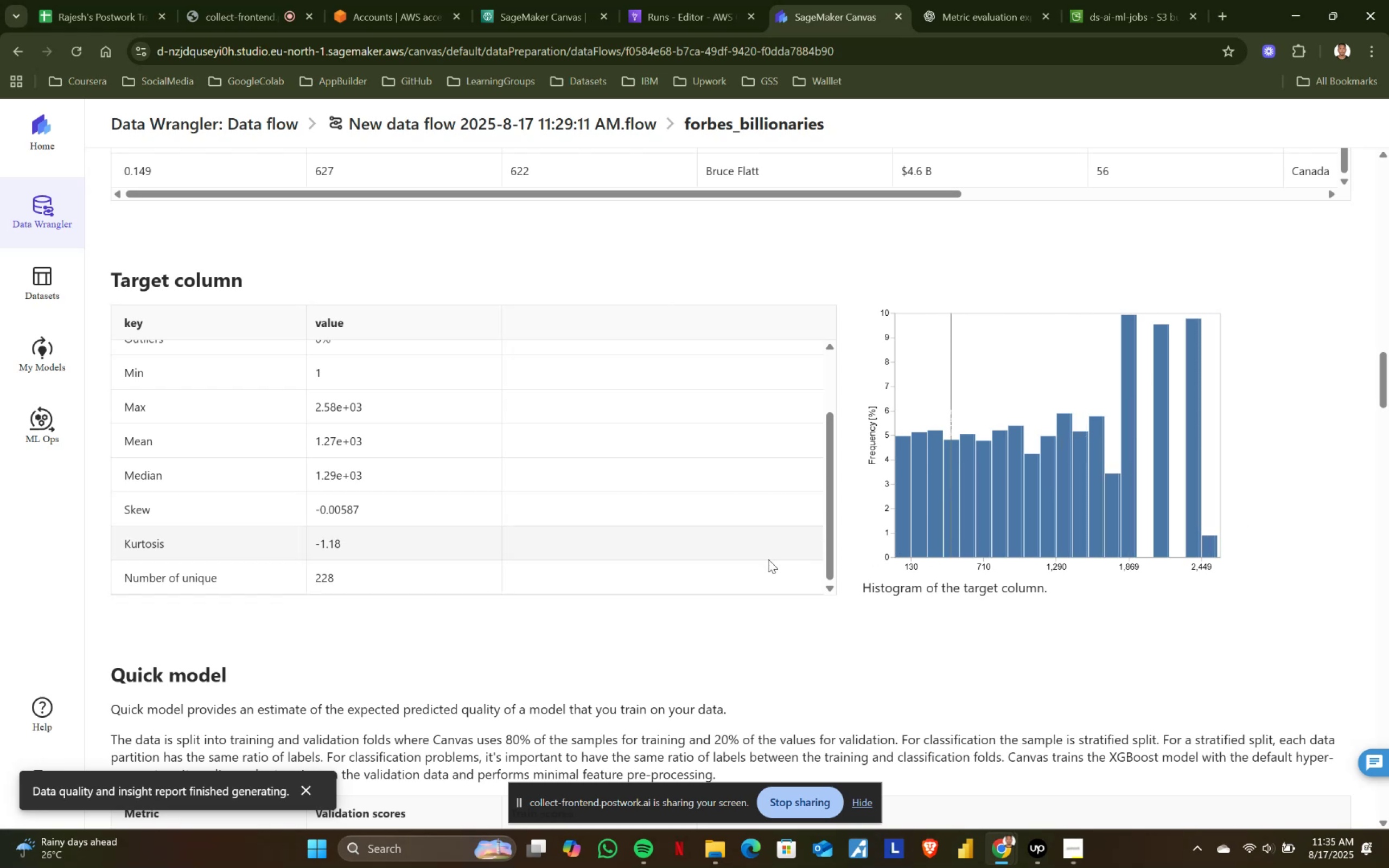 
wait(5.19)
 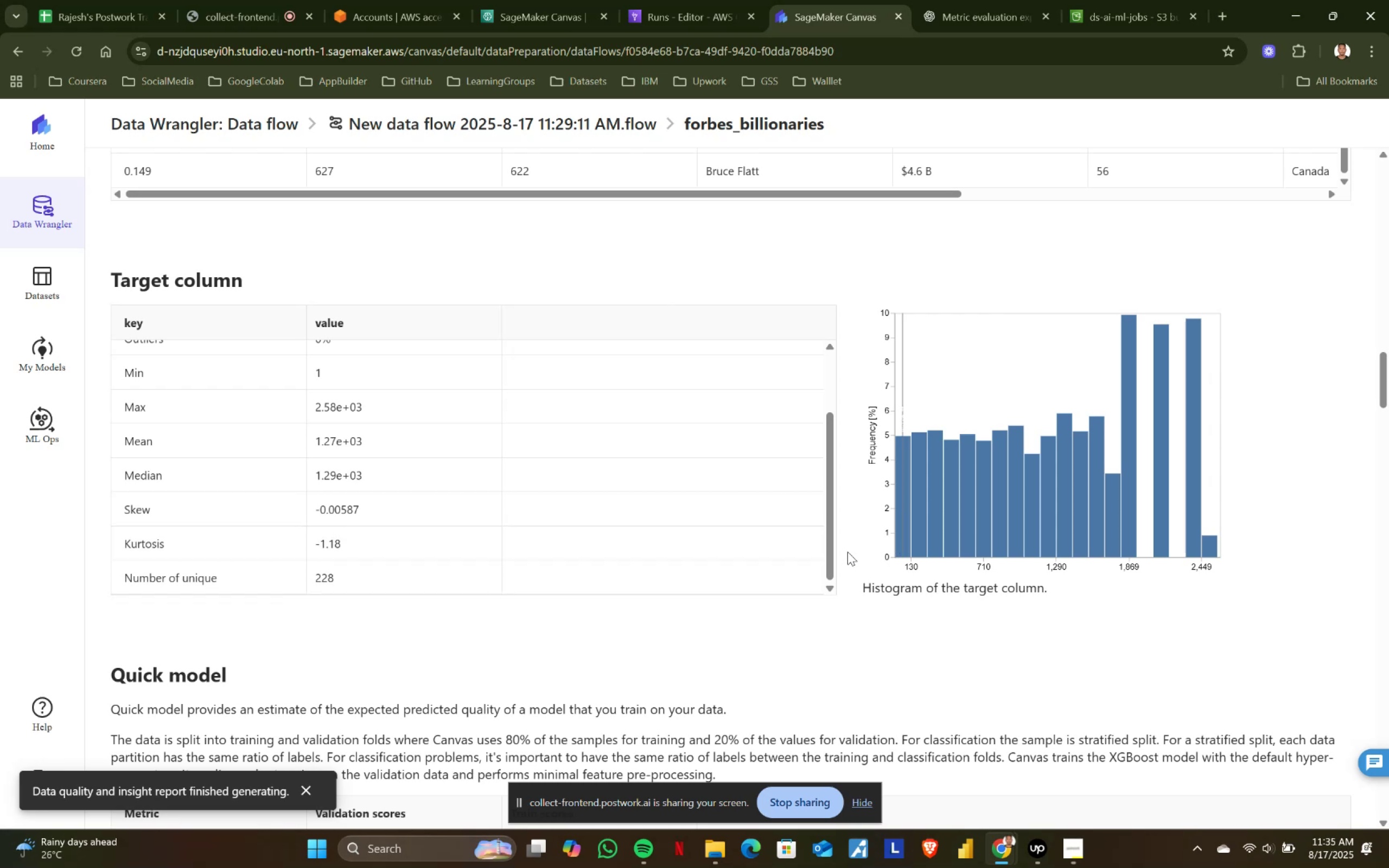 
left_click_drag(start_coordinate=[314, 575], to_coordinate=[347, 575])
 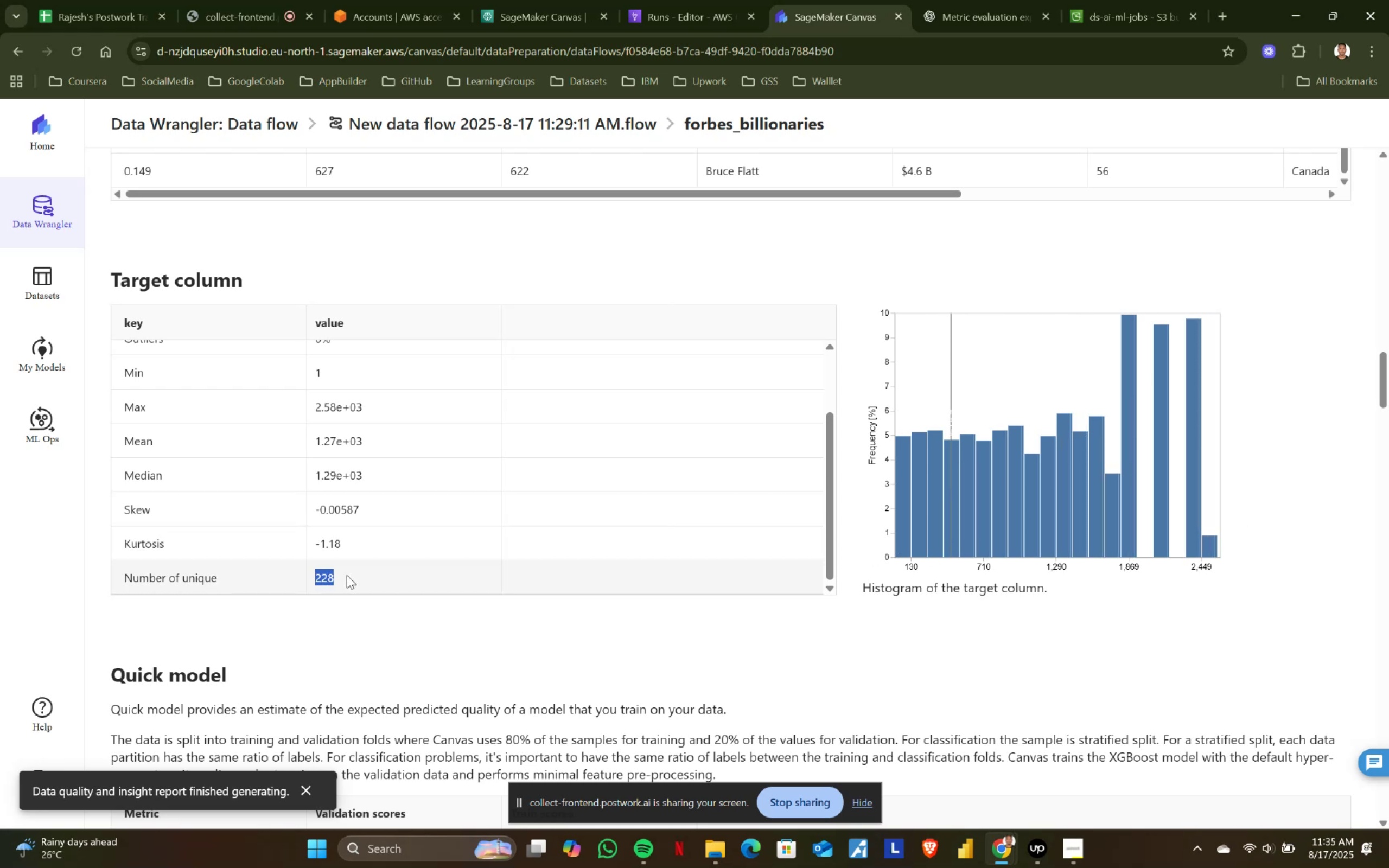 
double_click([347, 575])
 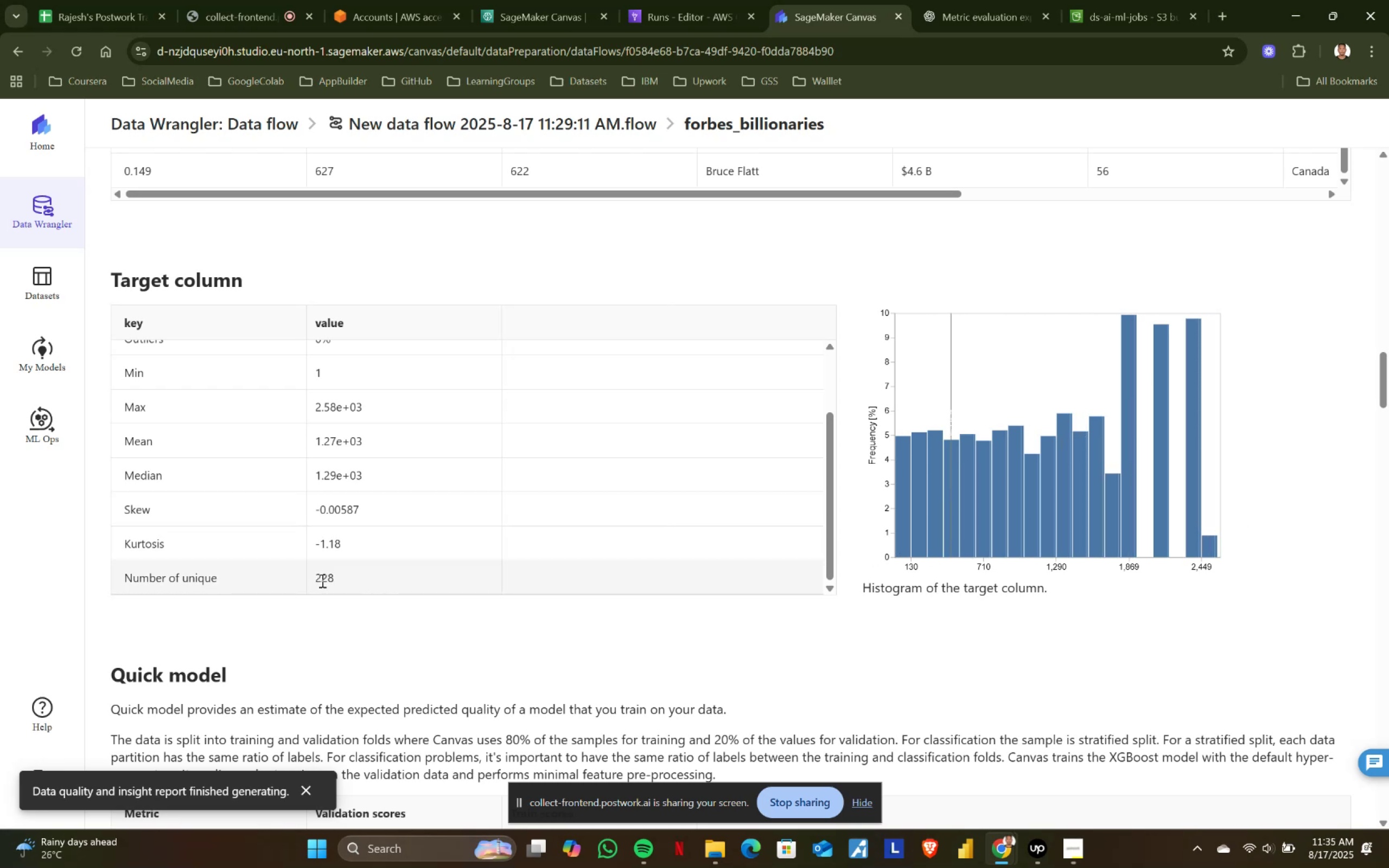 
left_click_drag(start_coordinate=[318, 579], to_coordinate=[346, 577])
 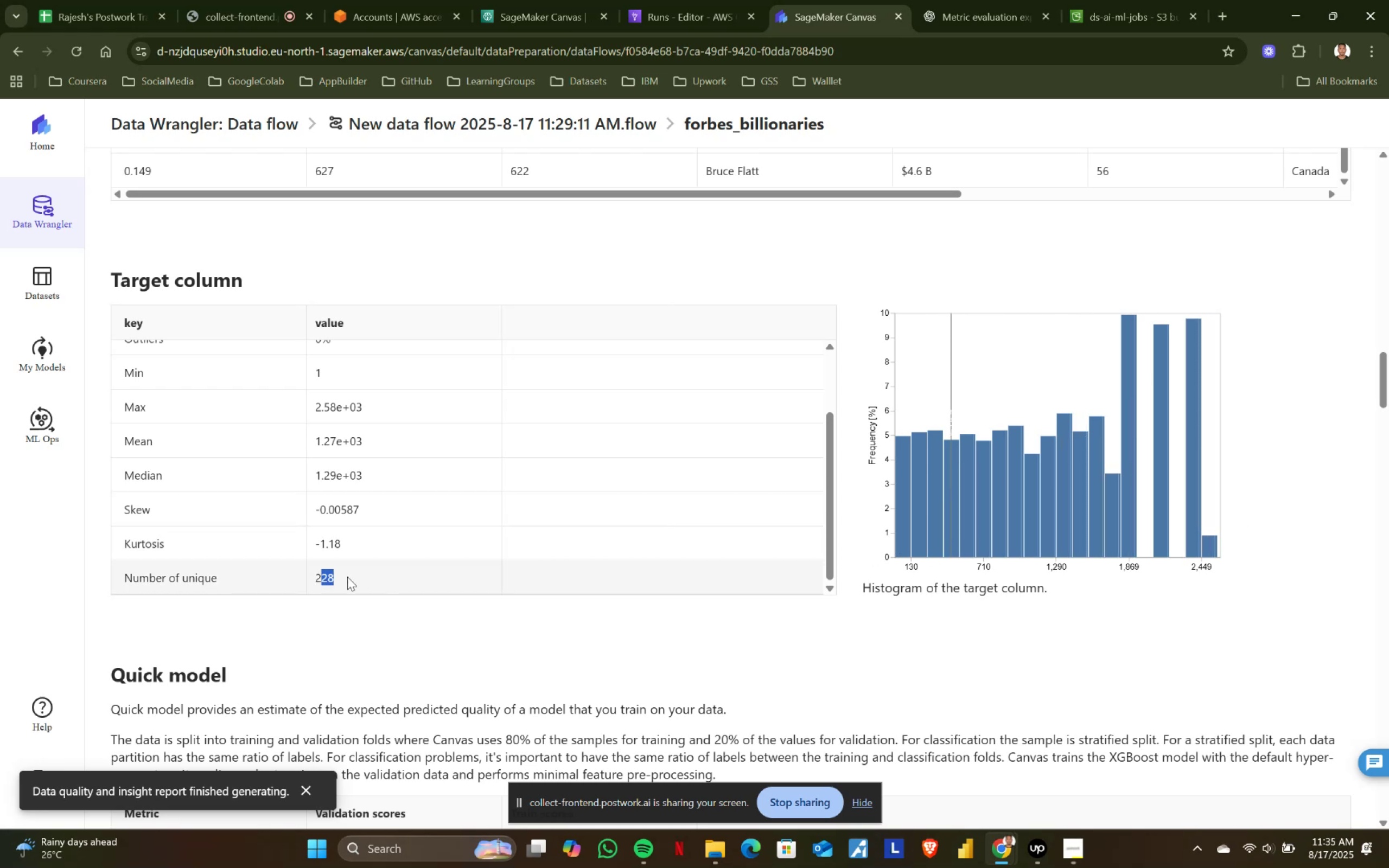 
double_click([347, 577])
 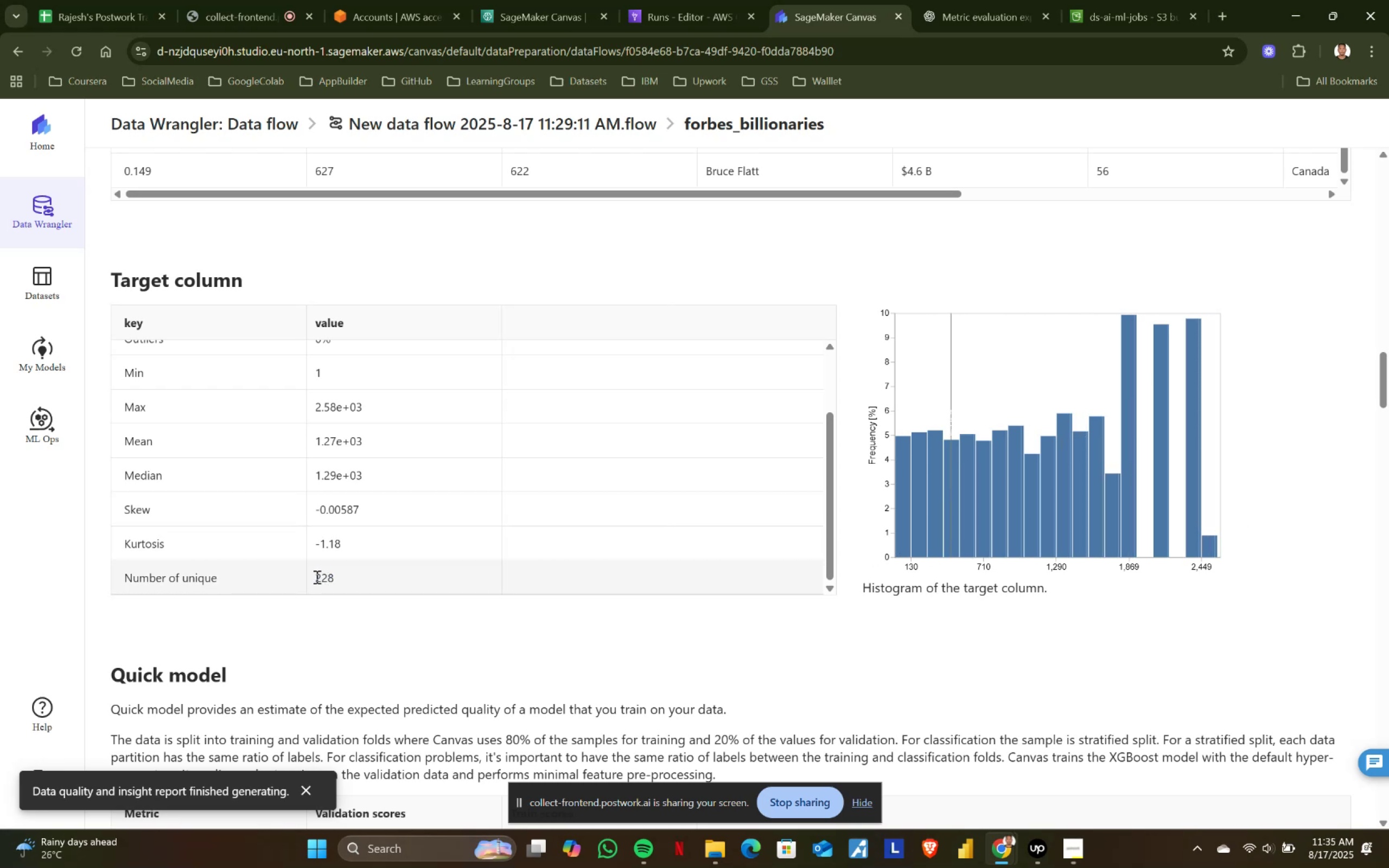 
left_click_drag(start_coordinate=[314, 577], to_coordinate=[335, 577])
 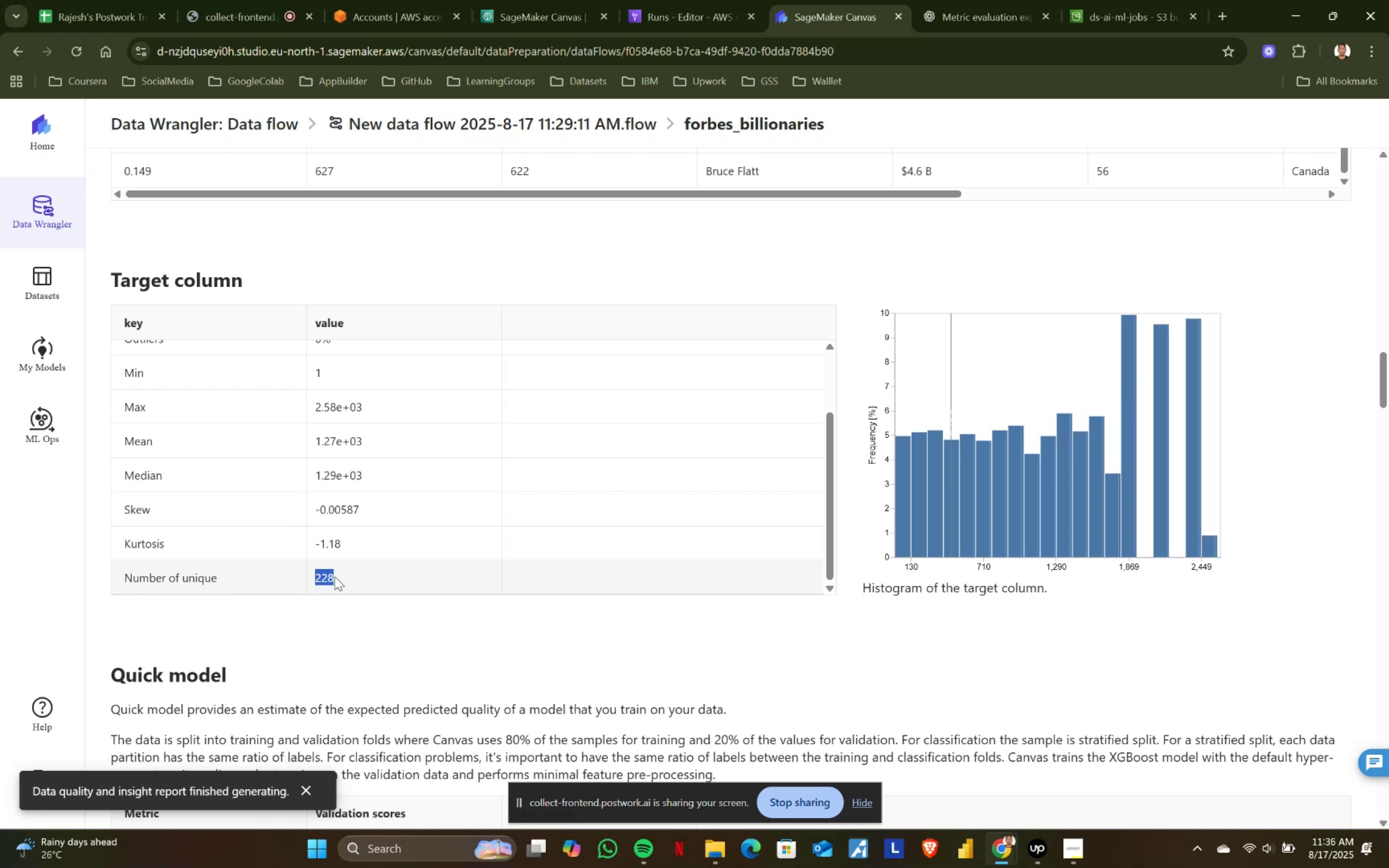 
double_click([335, 577])
 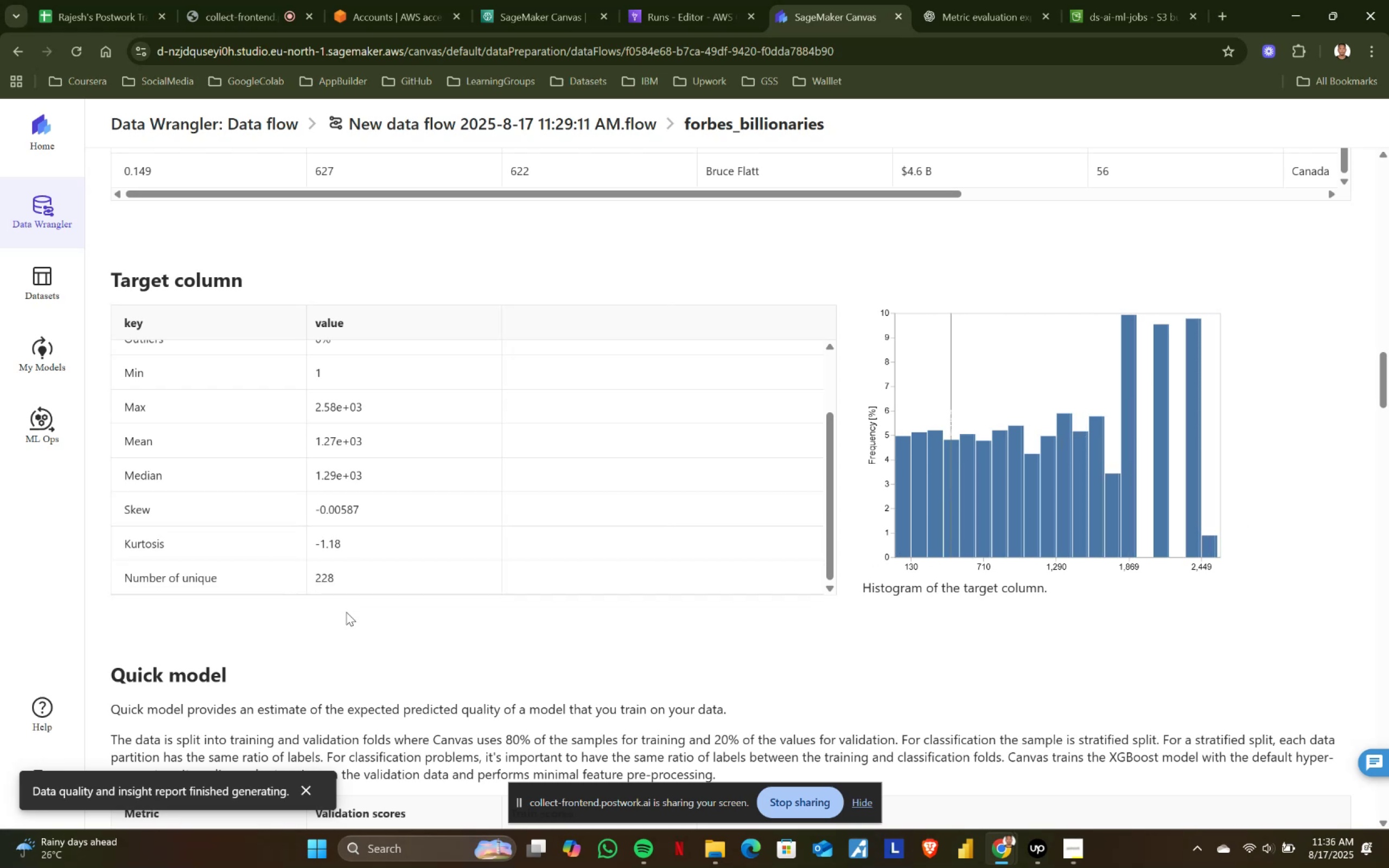 
scroll: coordinate [351, 616], scroll_direction: down, amount: 1.0
 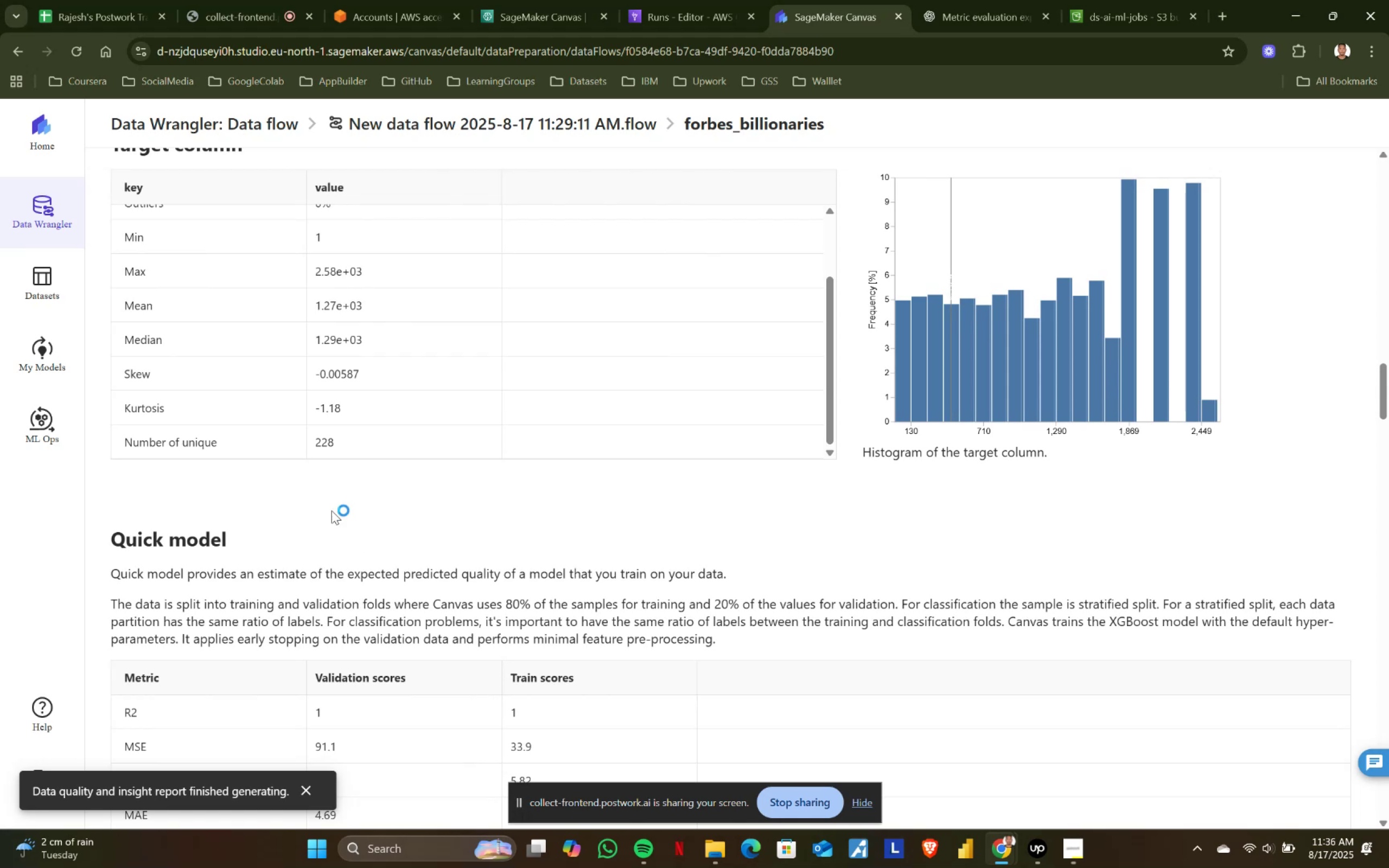 
left_click_drag(start_coordinate=[310, 436], to_coordinate=[337, 439])
 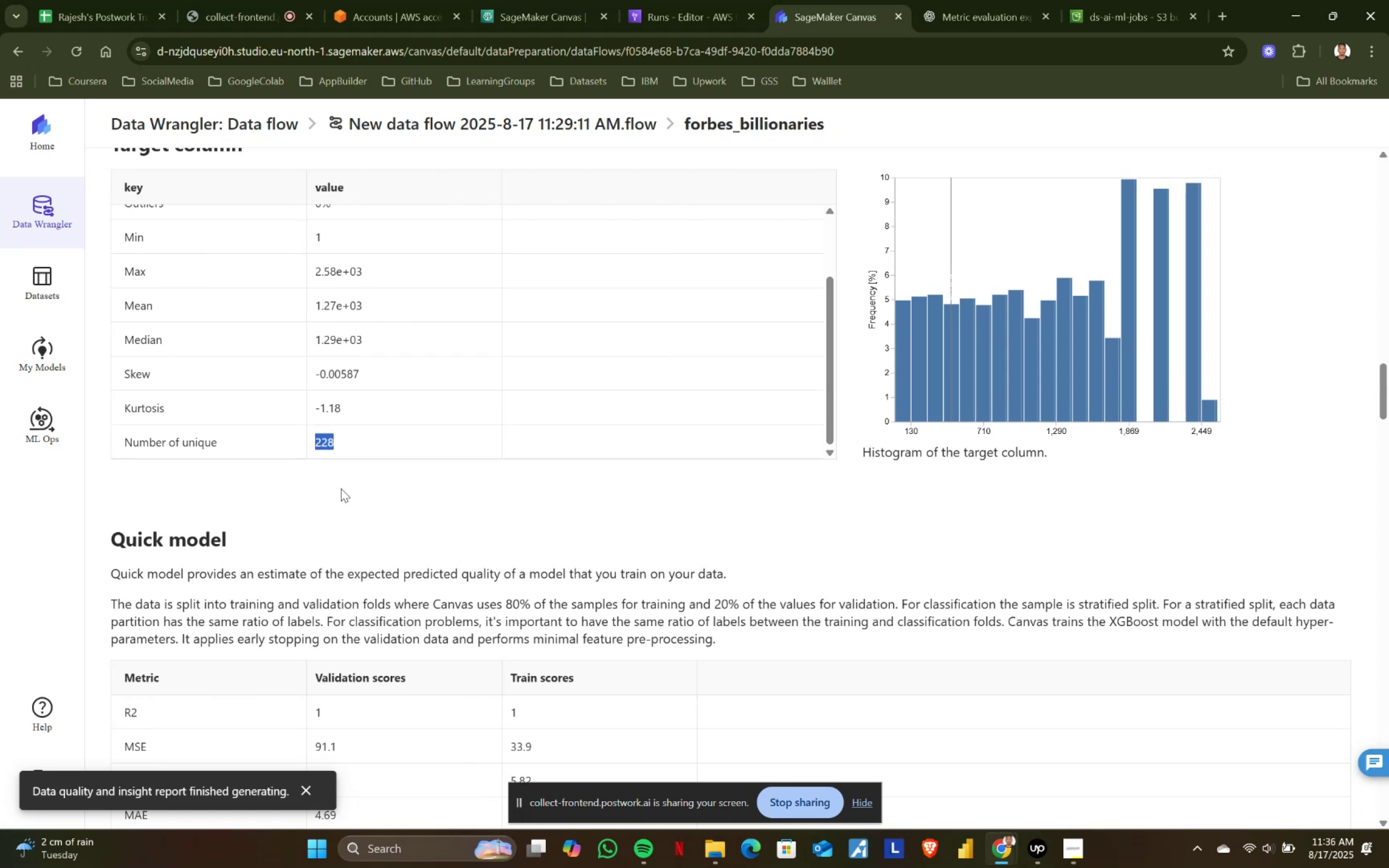 
left_click([341, 489])
 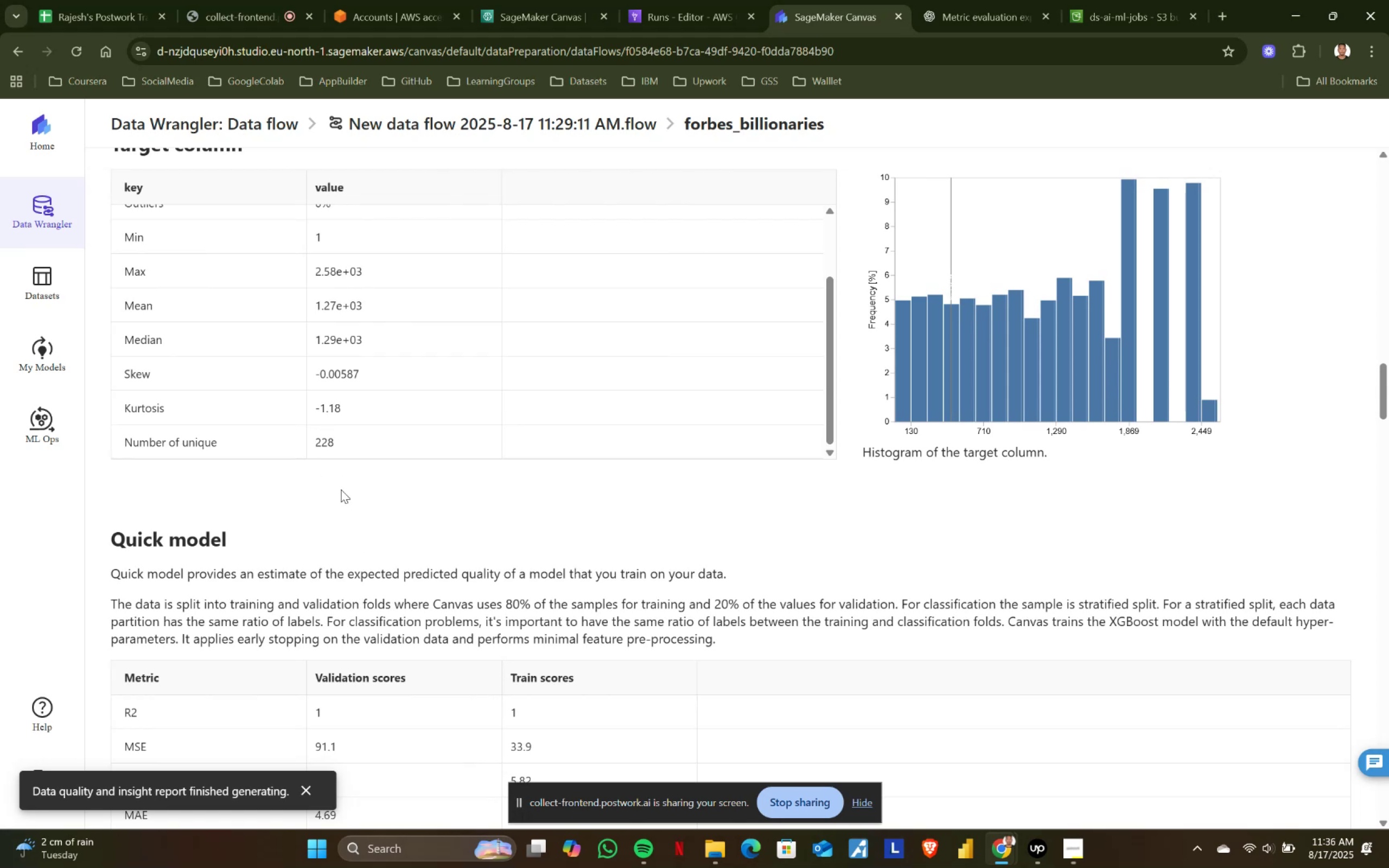 
scroll: coordinate [341, 489], scroll_direction: down, amount: 1.0
 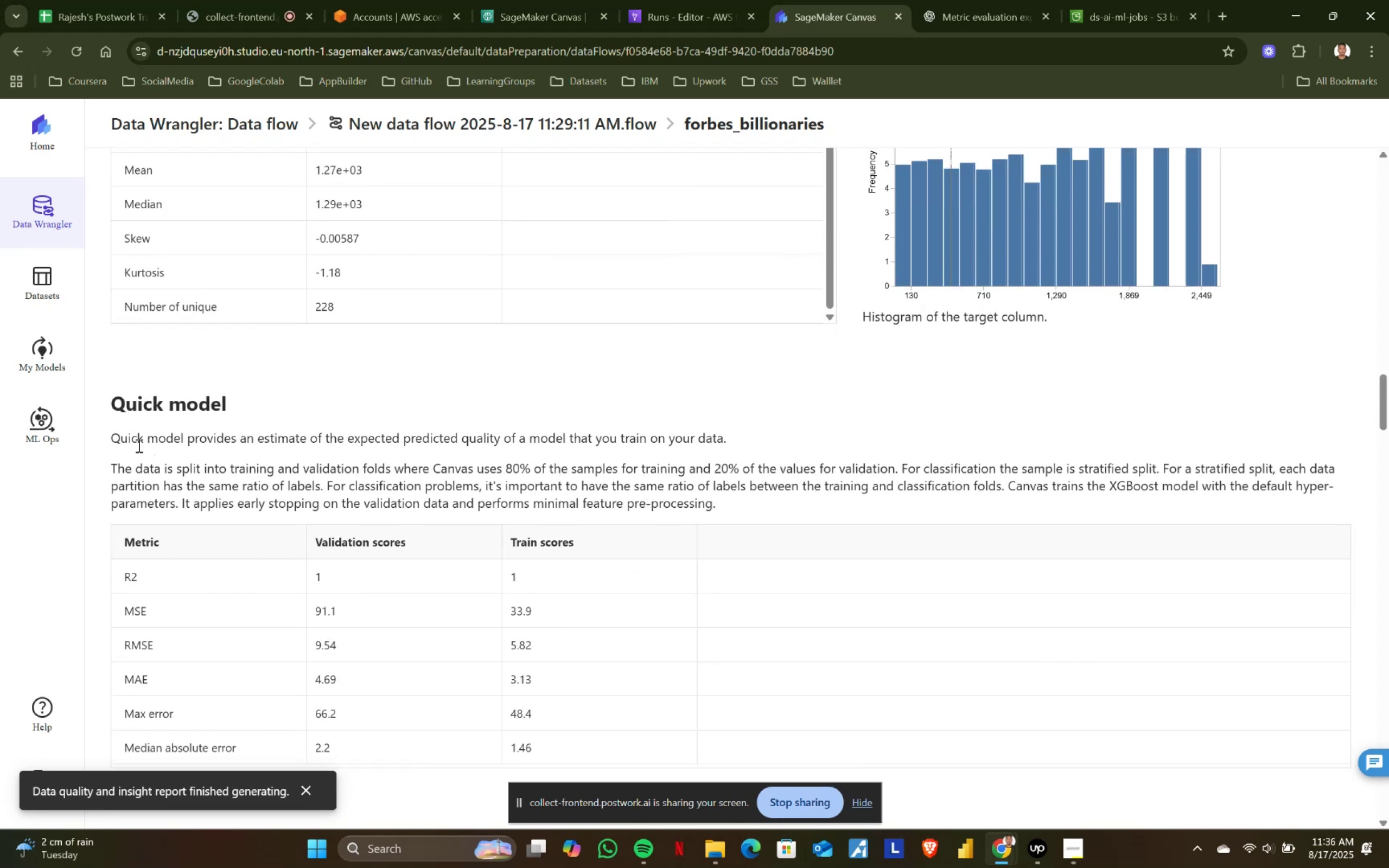 
left_click_drag(start_coordinate=[109, 432], to_coordinate=[770, 497])
 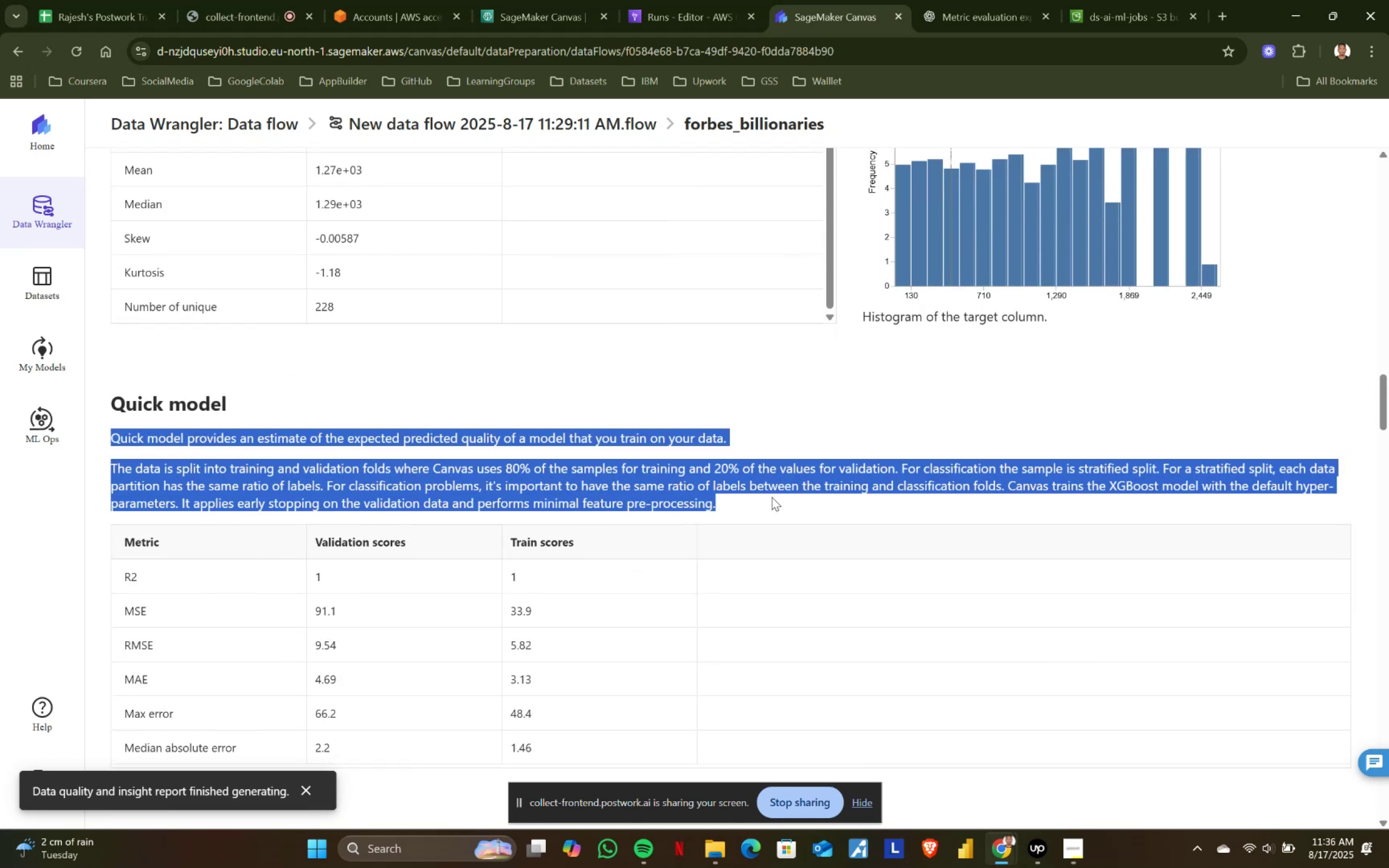 
left_click([772, 497])
 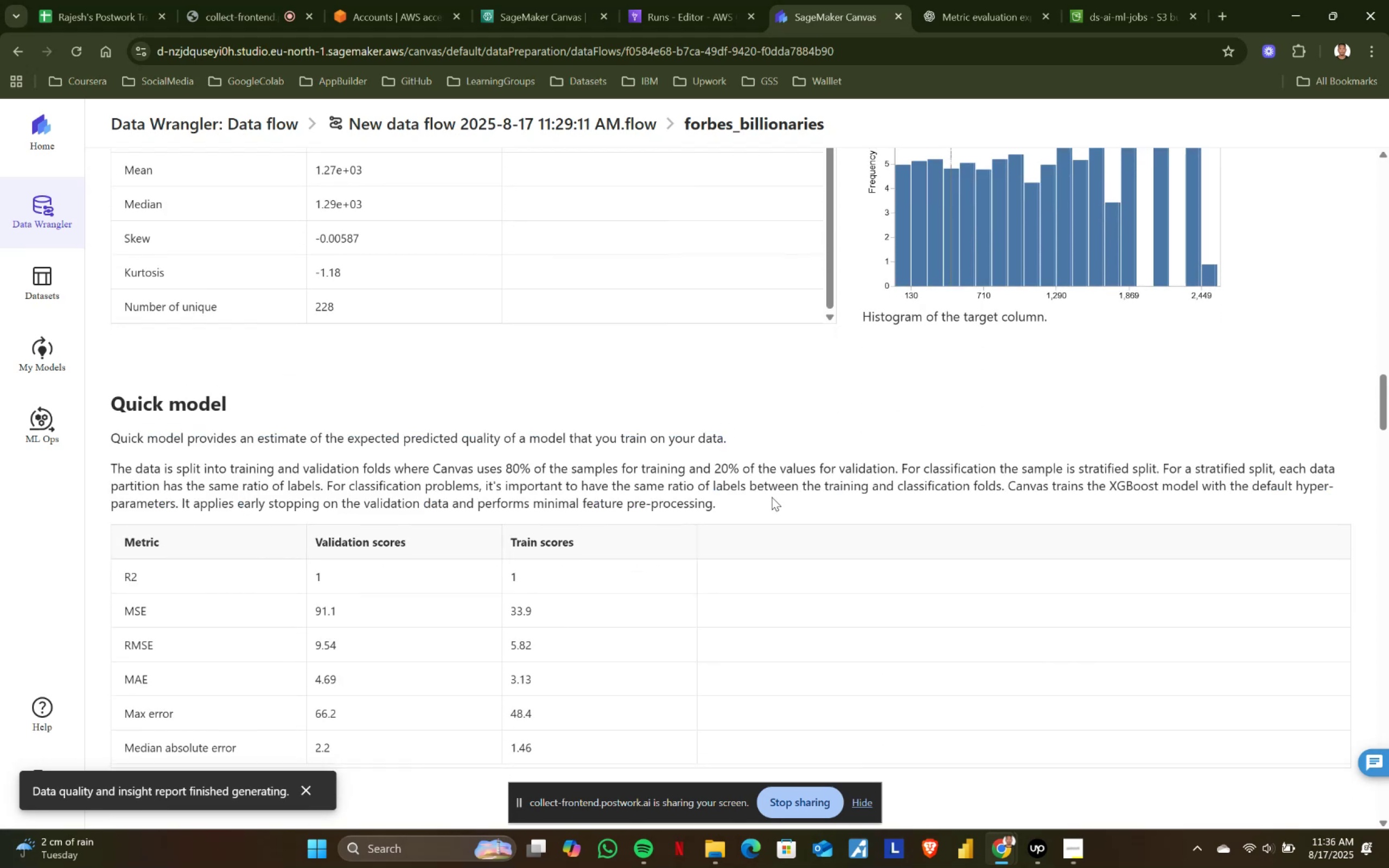 
scroll: coordinate [772, 497], scroll_direction: down, amount: 2.0
 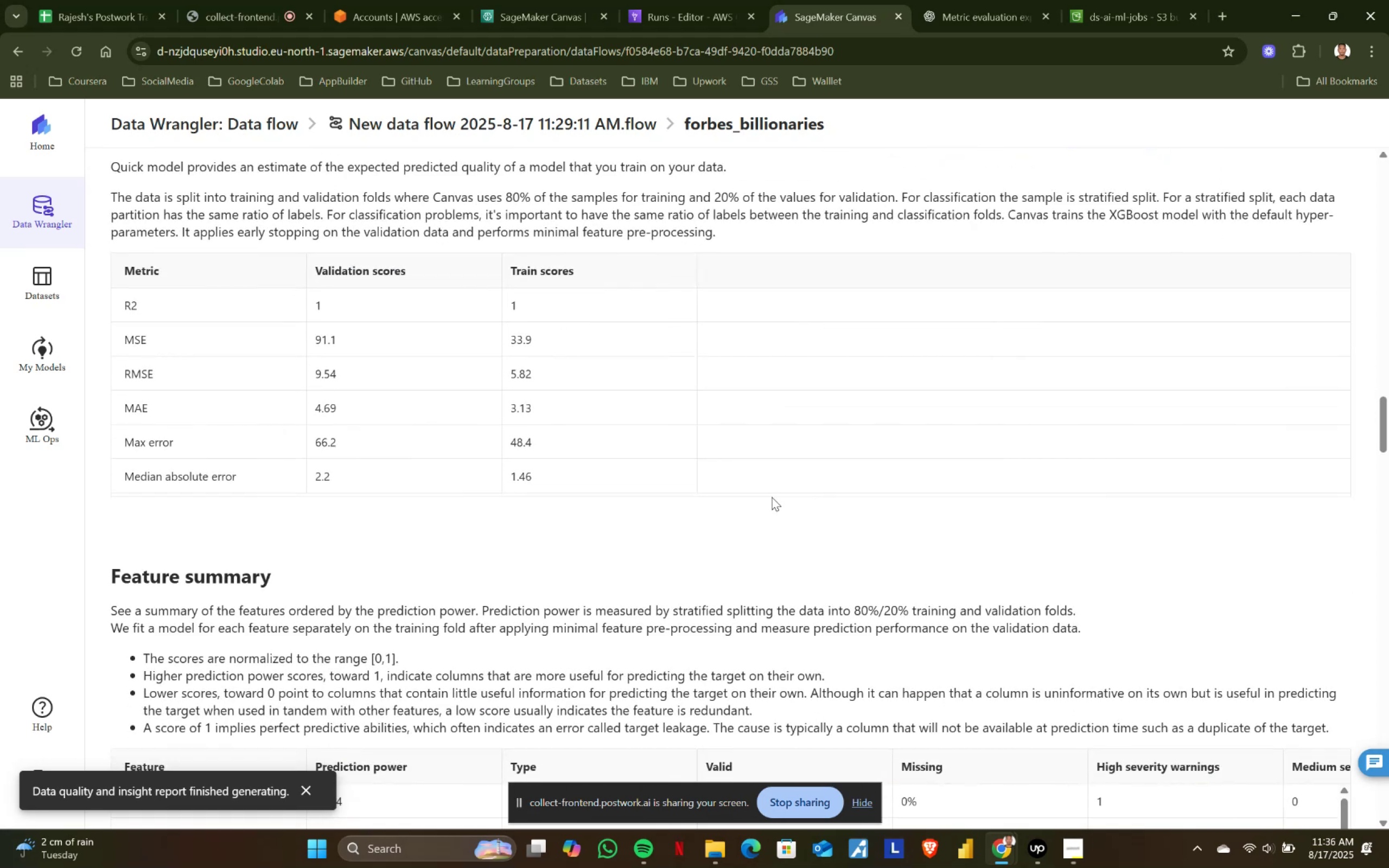 
scroll: coordinate [555, 463], scroll_direction: up, amount: 1.0
 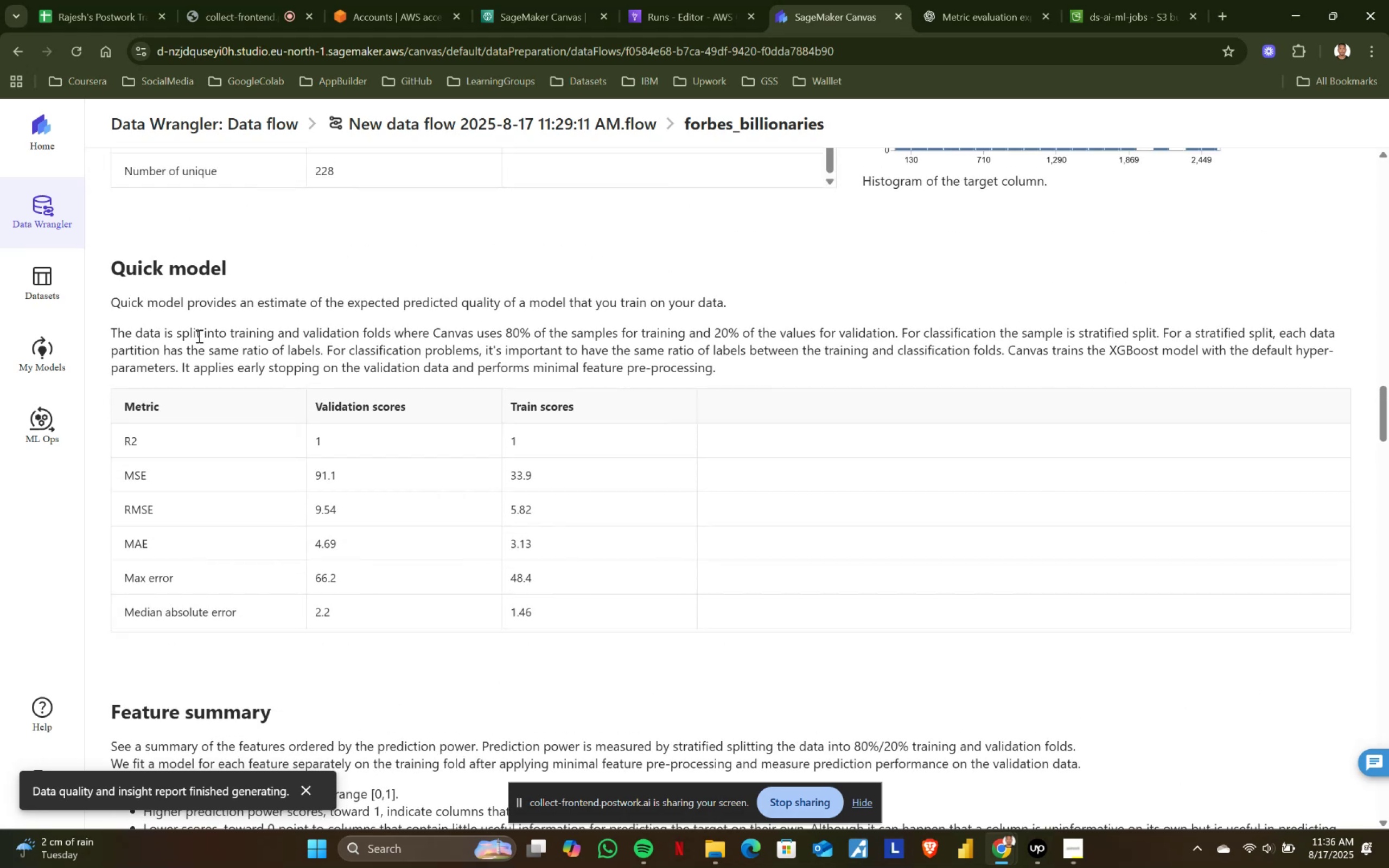 
wait(6.37)
 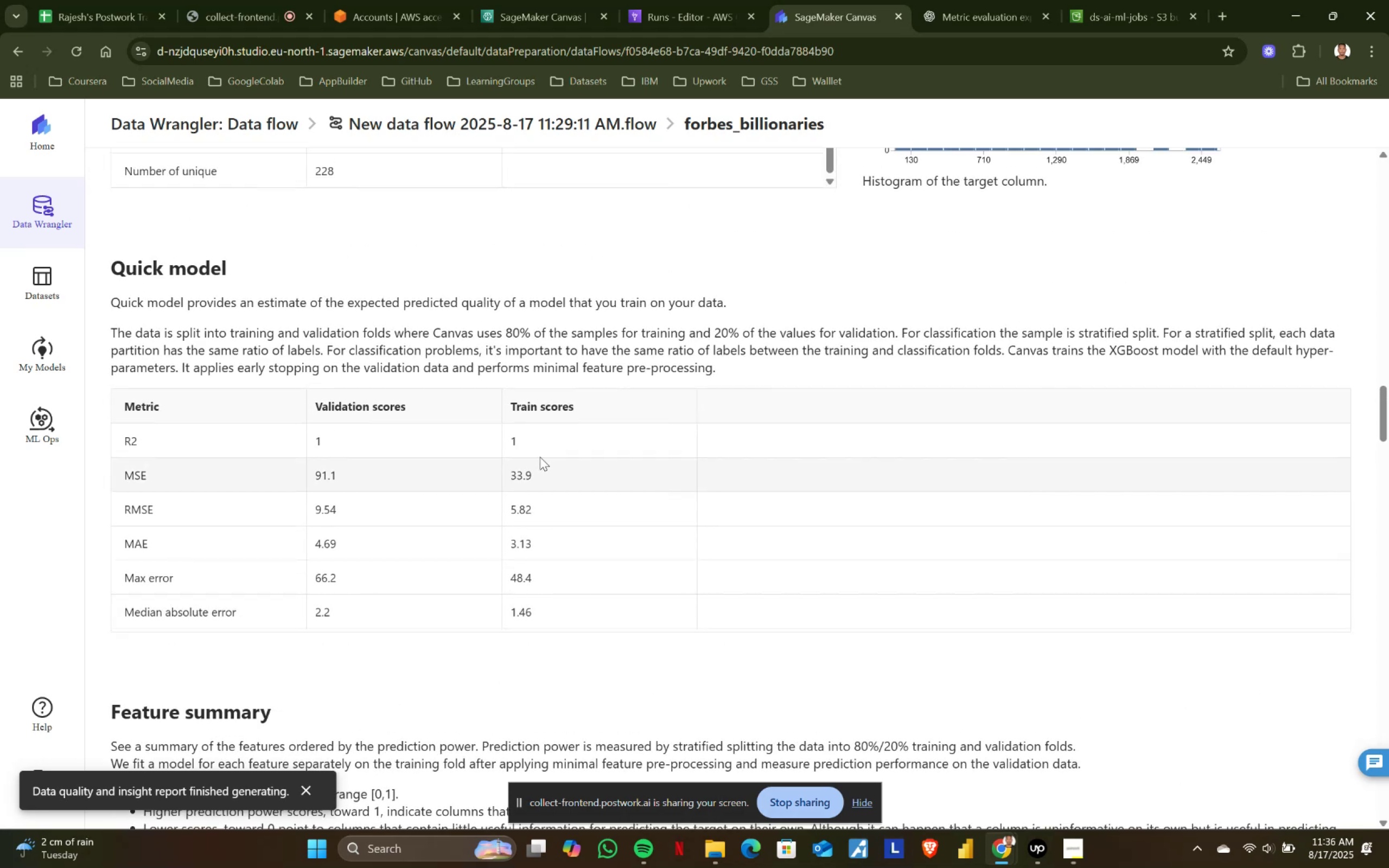 
left_click_drag(start_coordinate=[109, 257], to_coordinate=[575, 605])
 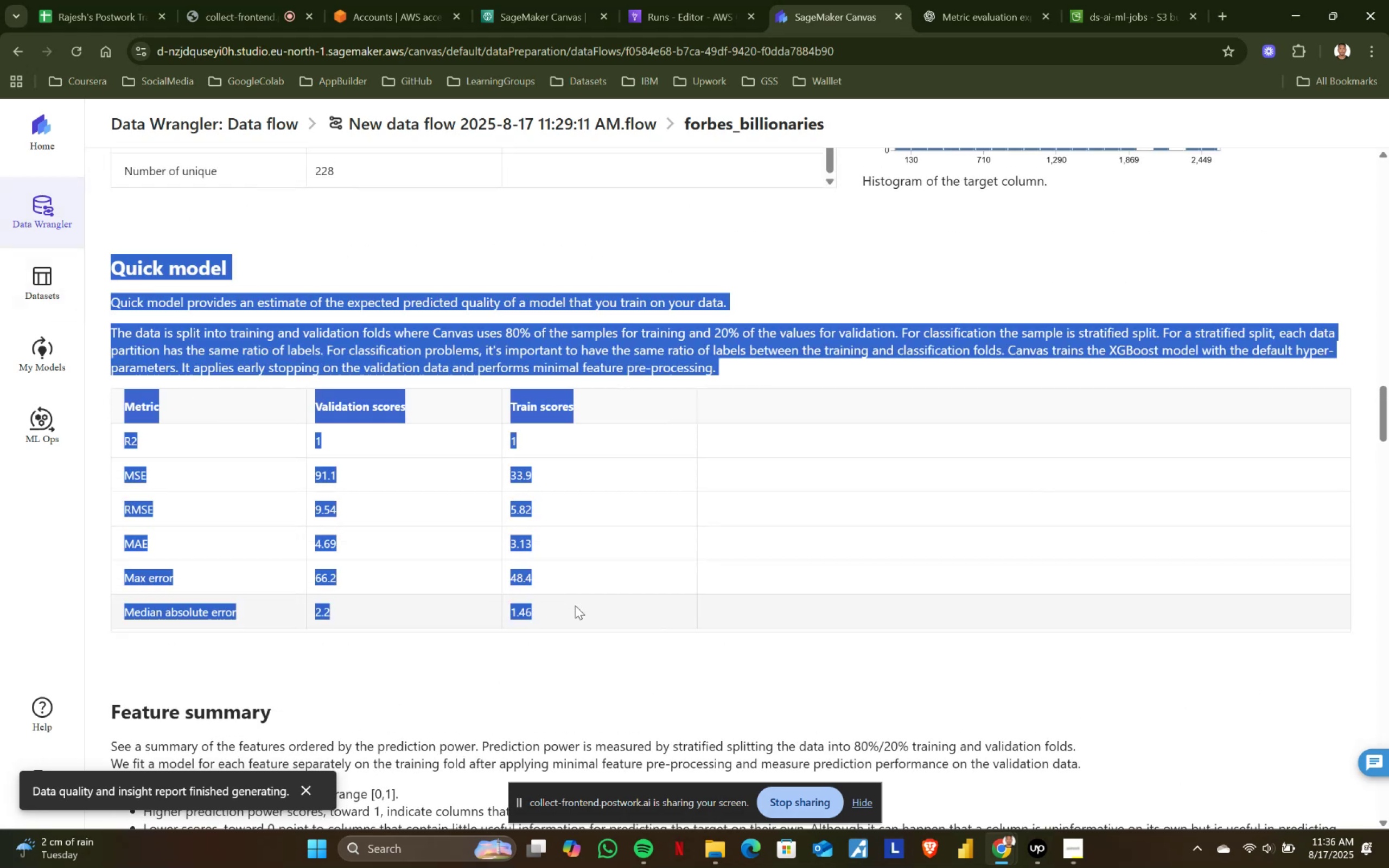 
key(Control+ControlLeft)
 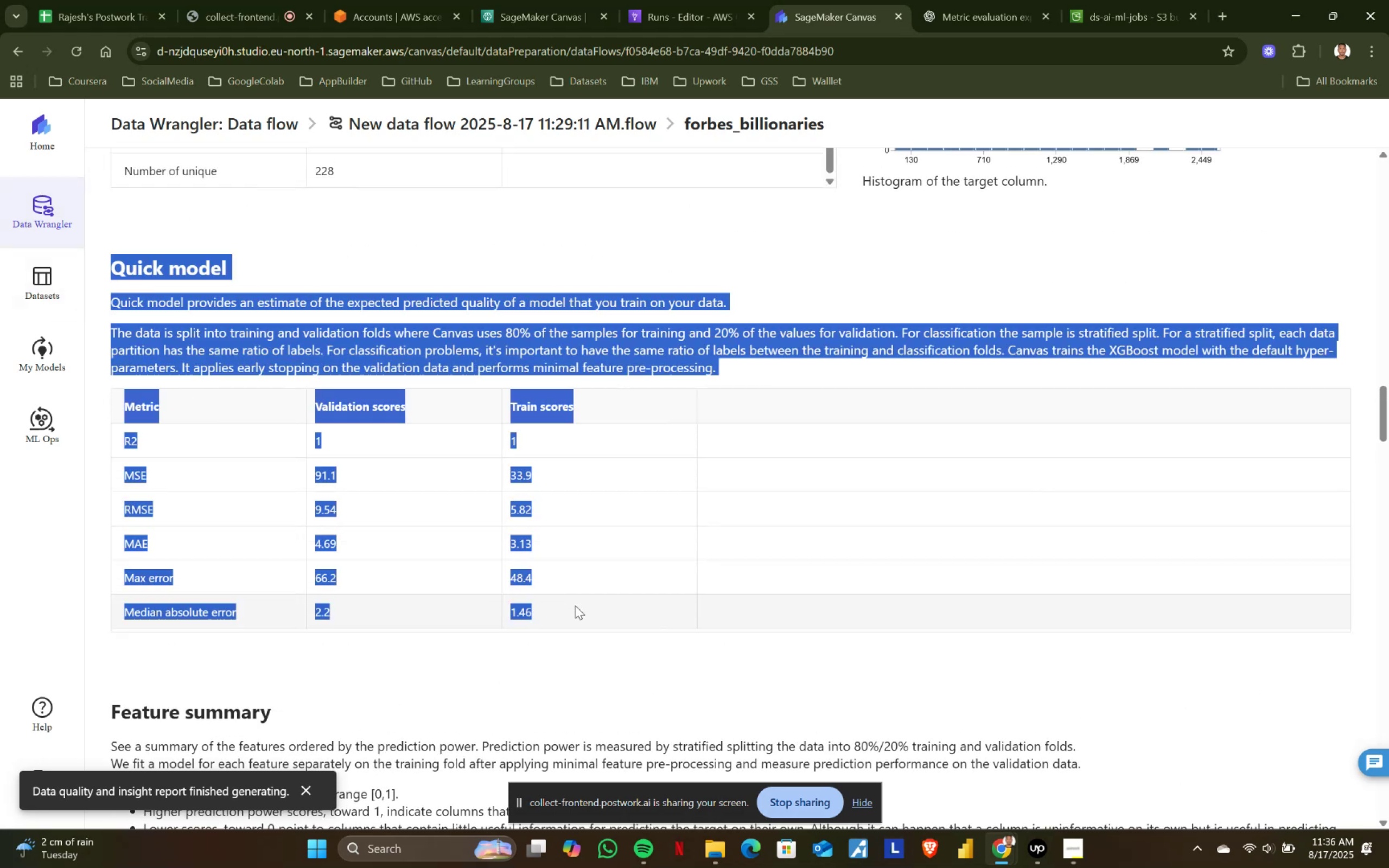 
key(Control+C)
 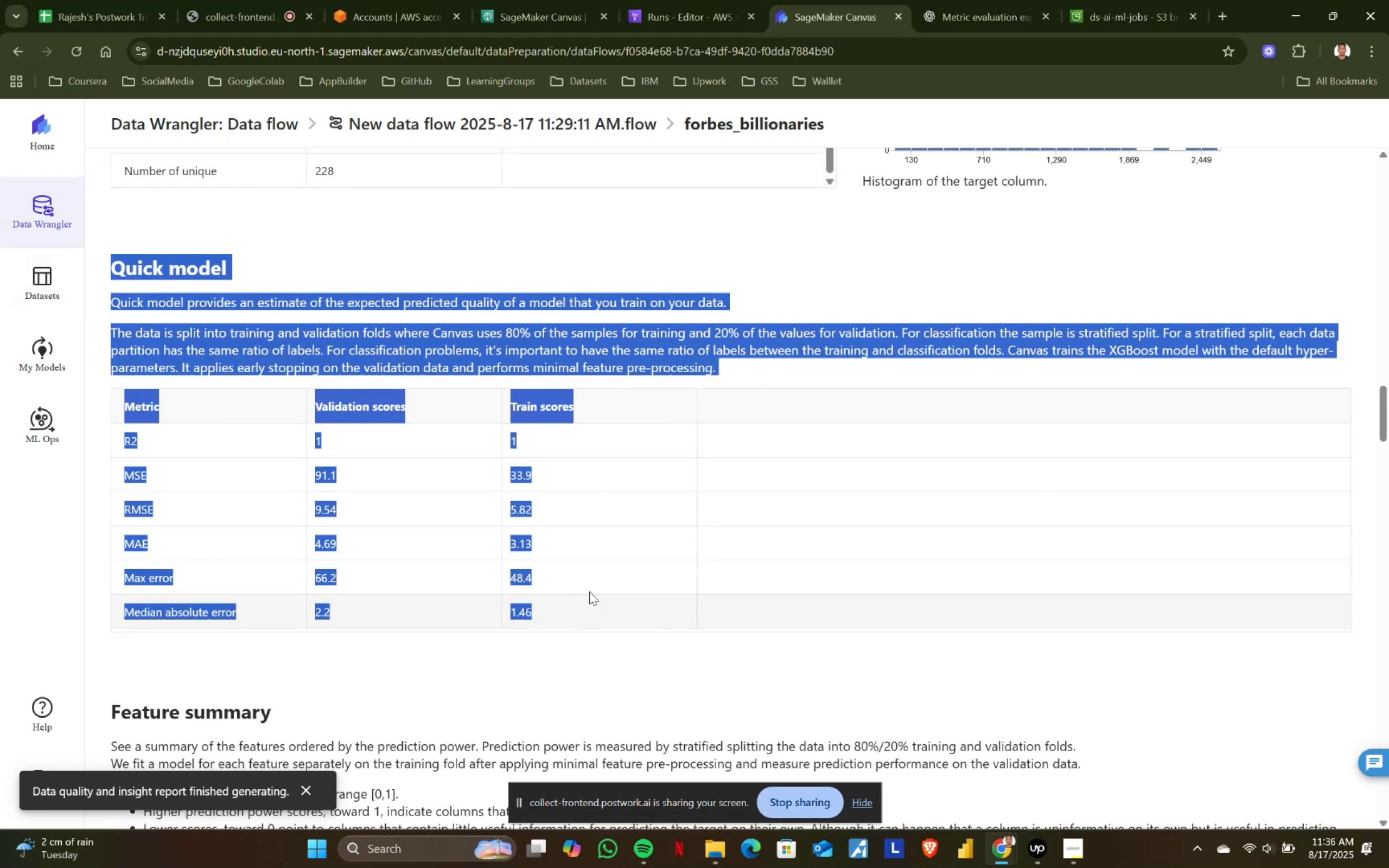 
key(Control+ControlLeft)
 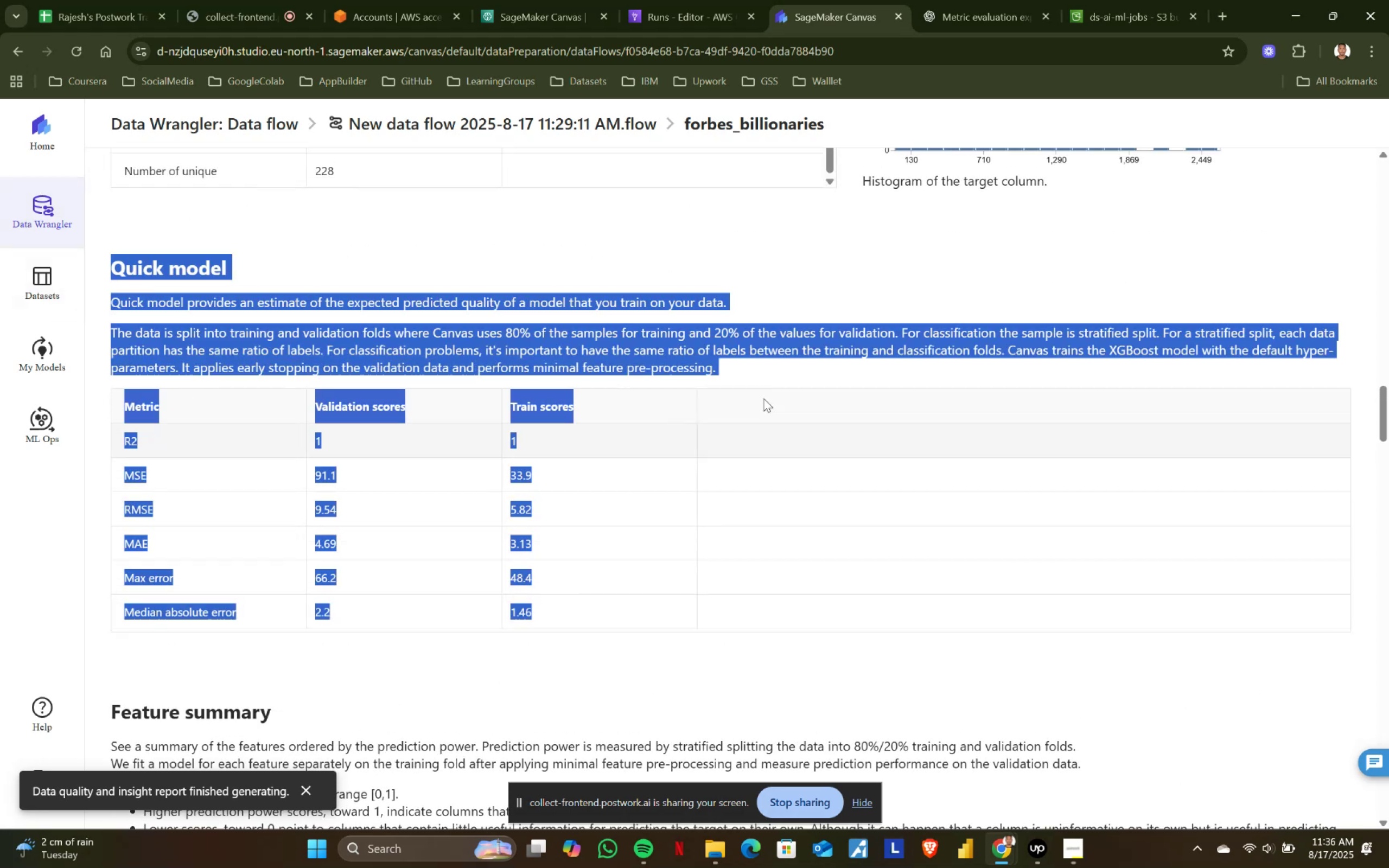 
key(Control+C)
 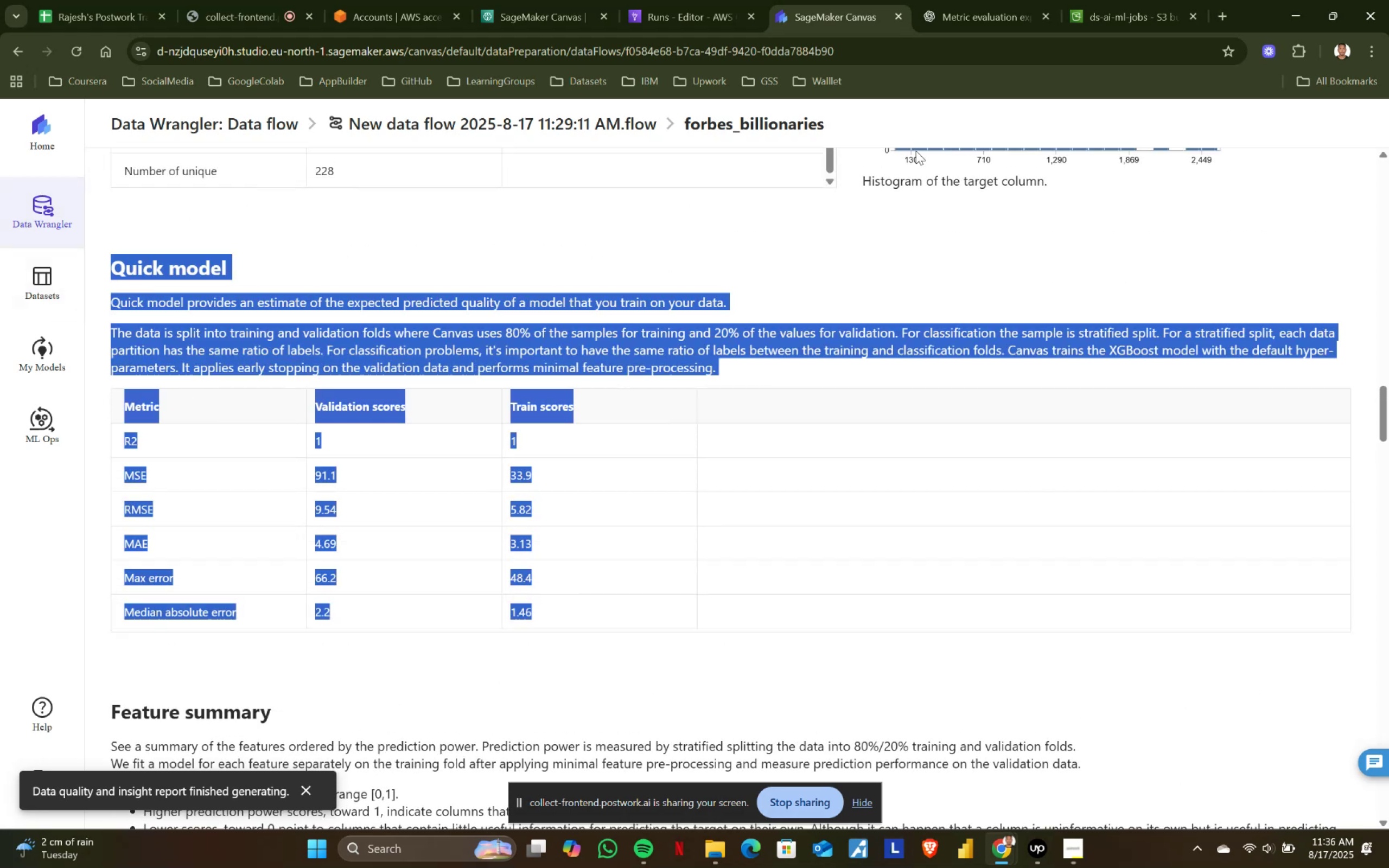 
key(Control+ControlLeft)
 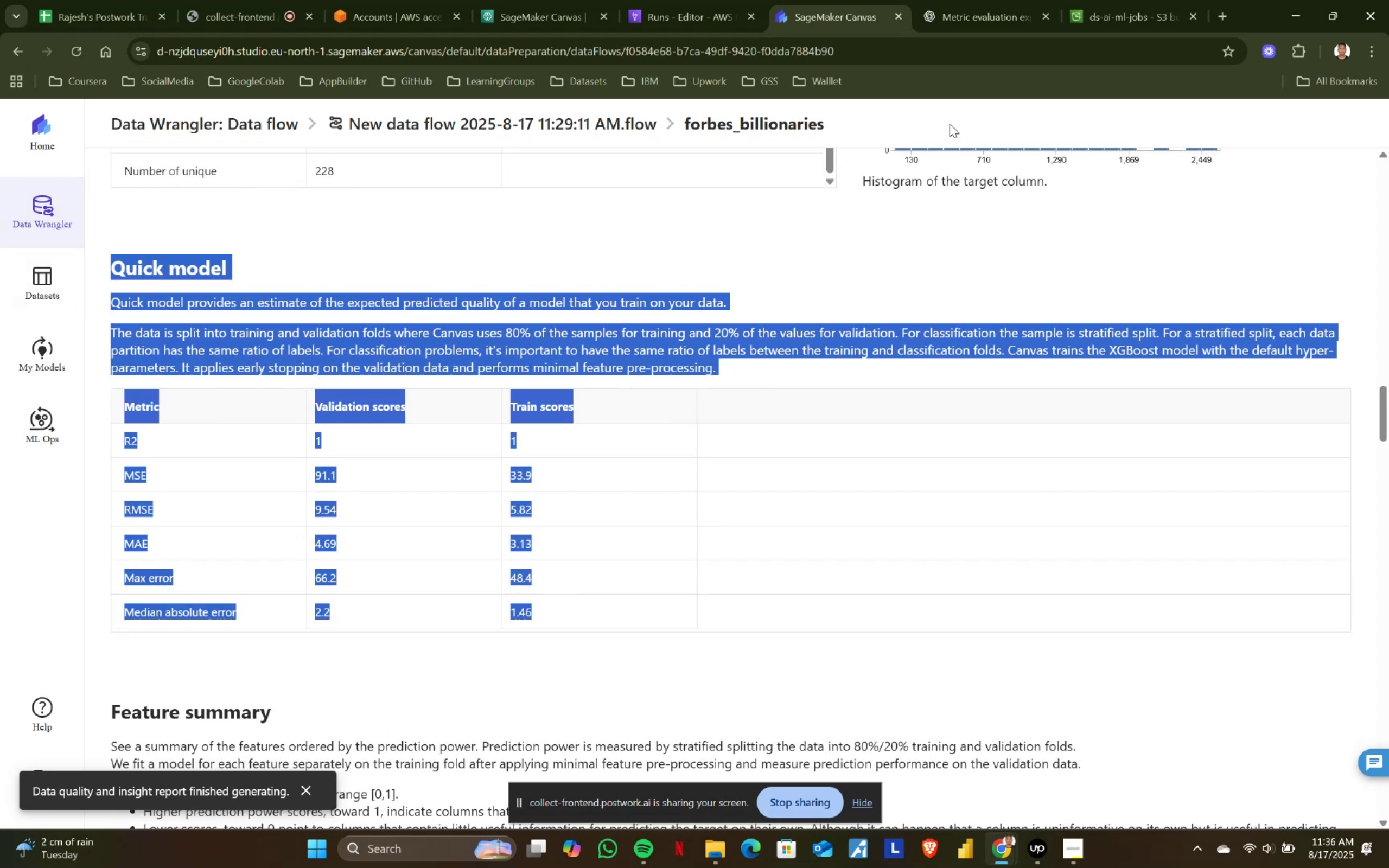 
key(Control+C)
 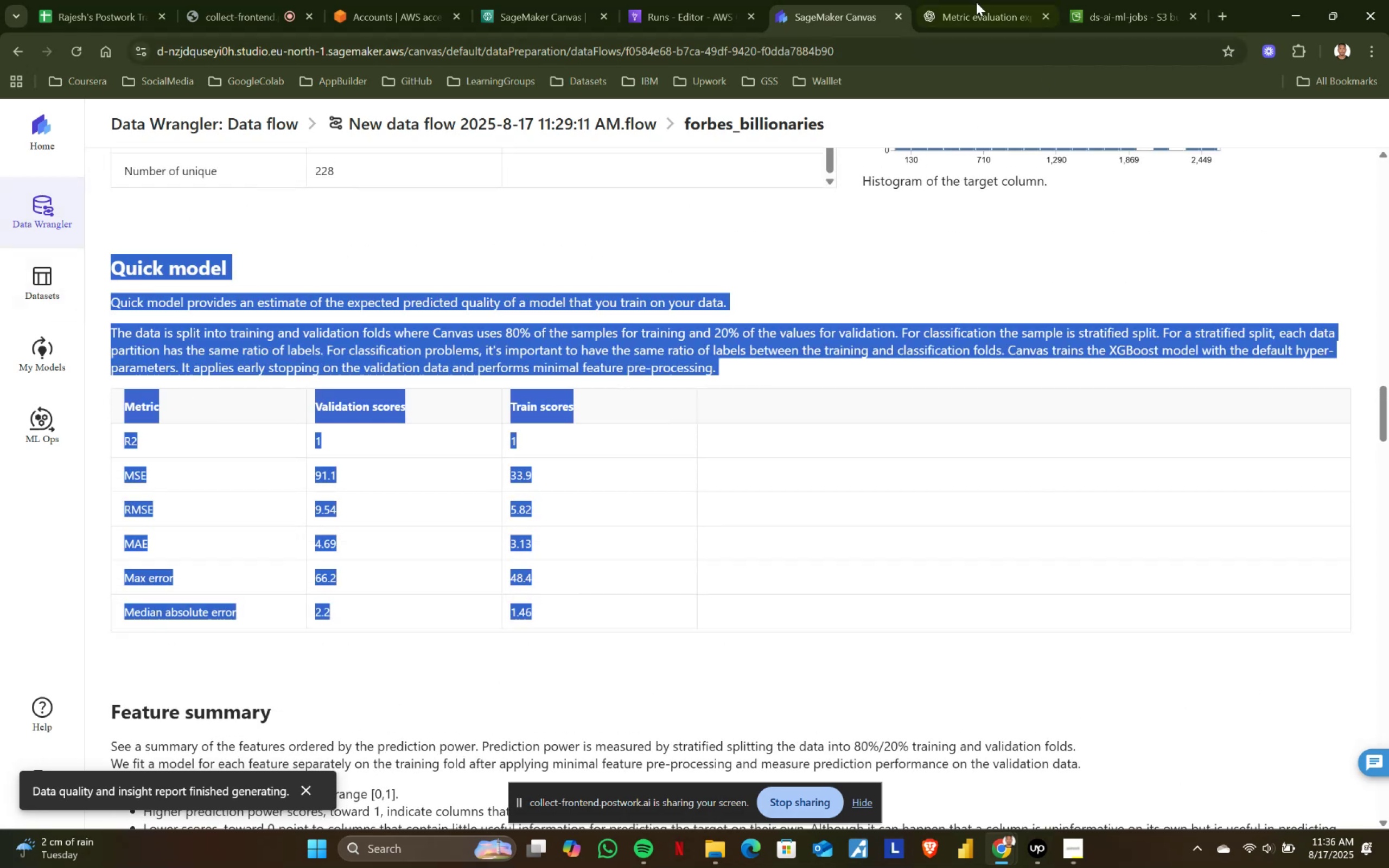 
left_click([973, 1])
 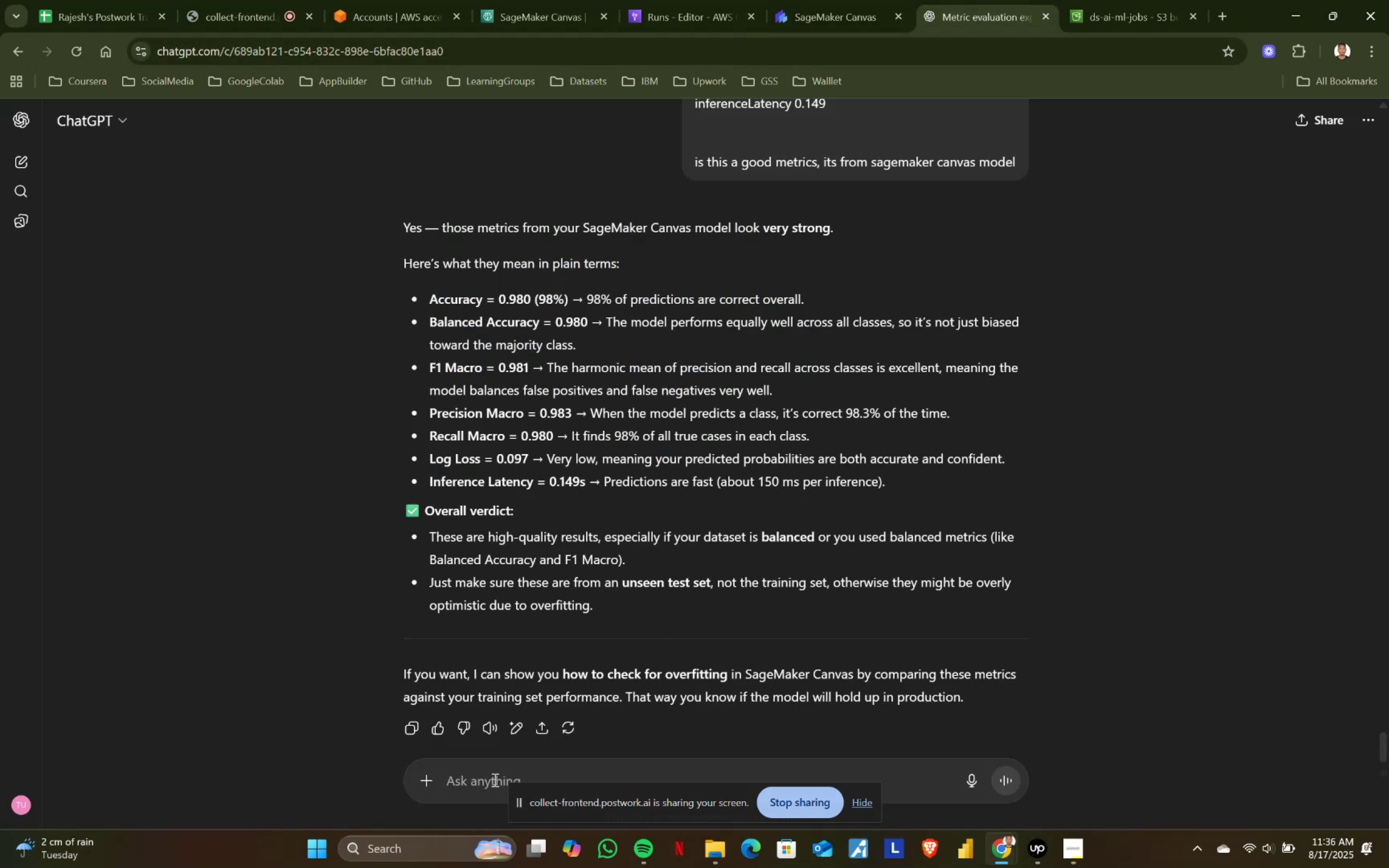 
left_click([490, 780])
 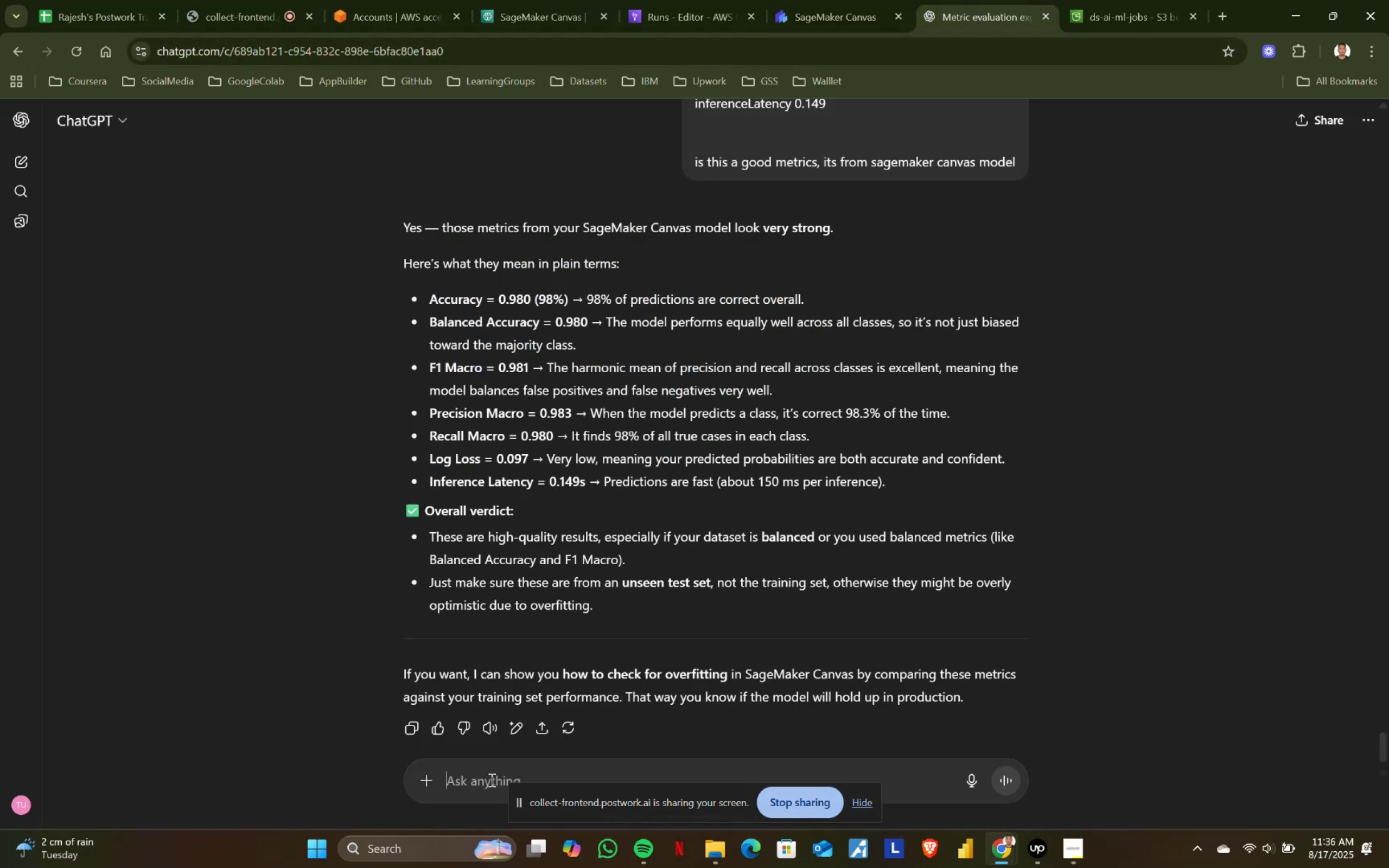 
key(Control+ControlLeft)
 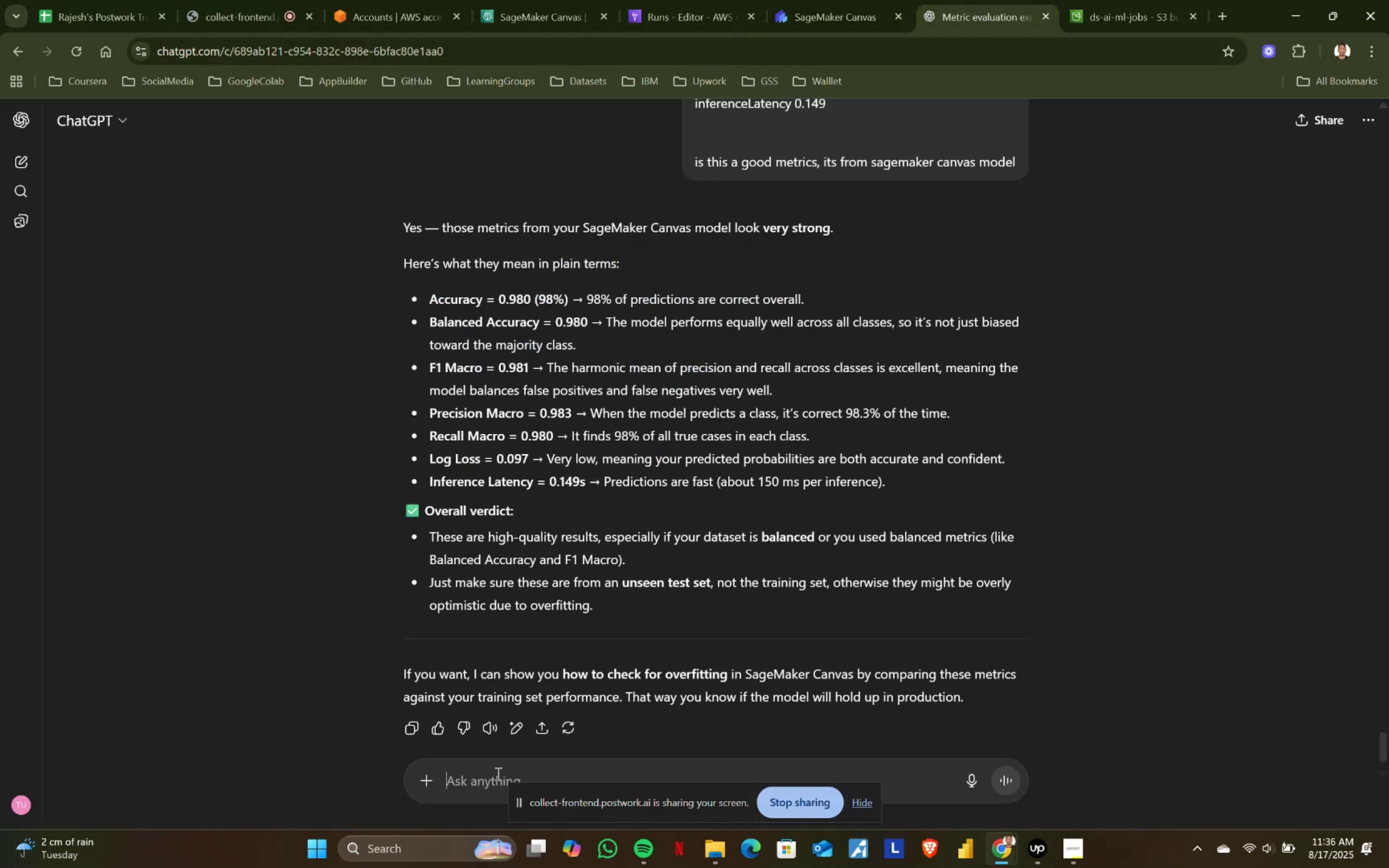 
key(Control+V)
 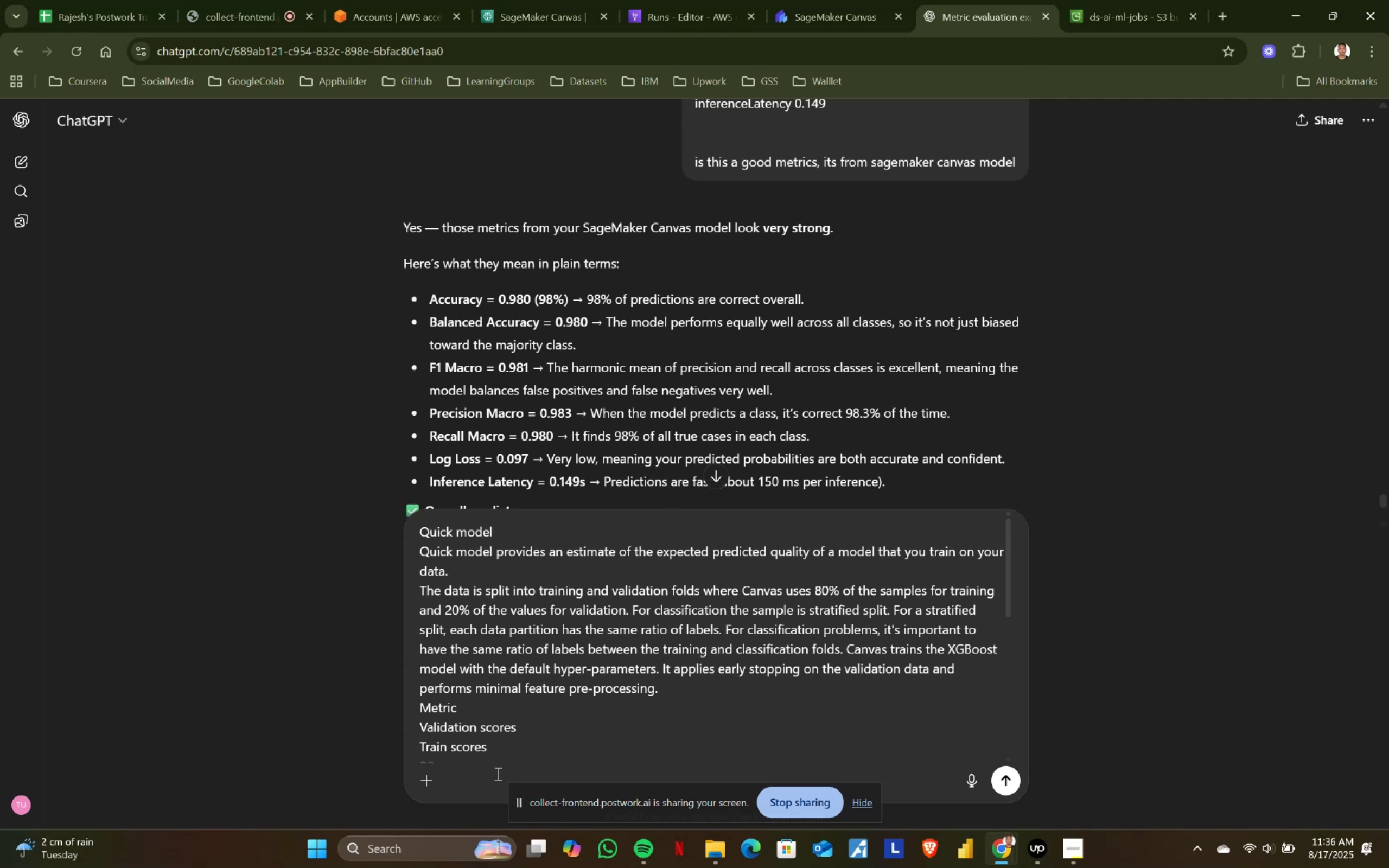 
key(Shift+Enter)
 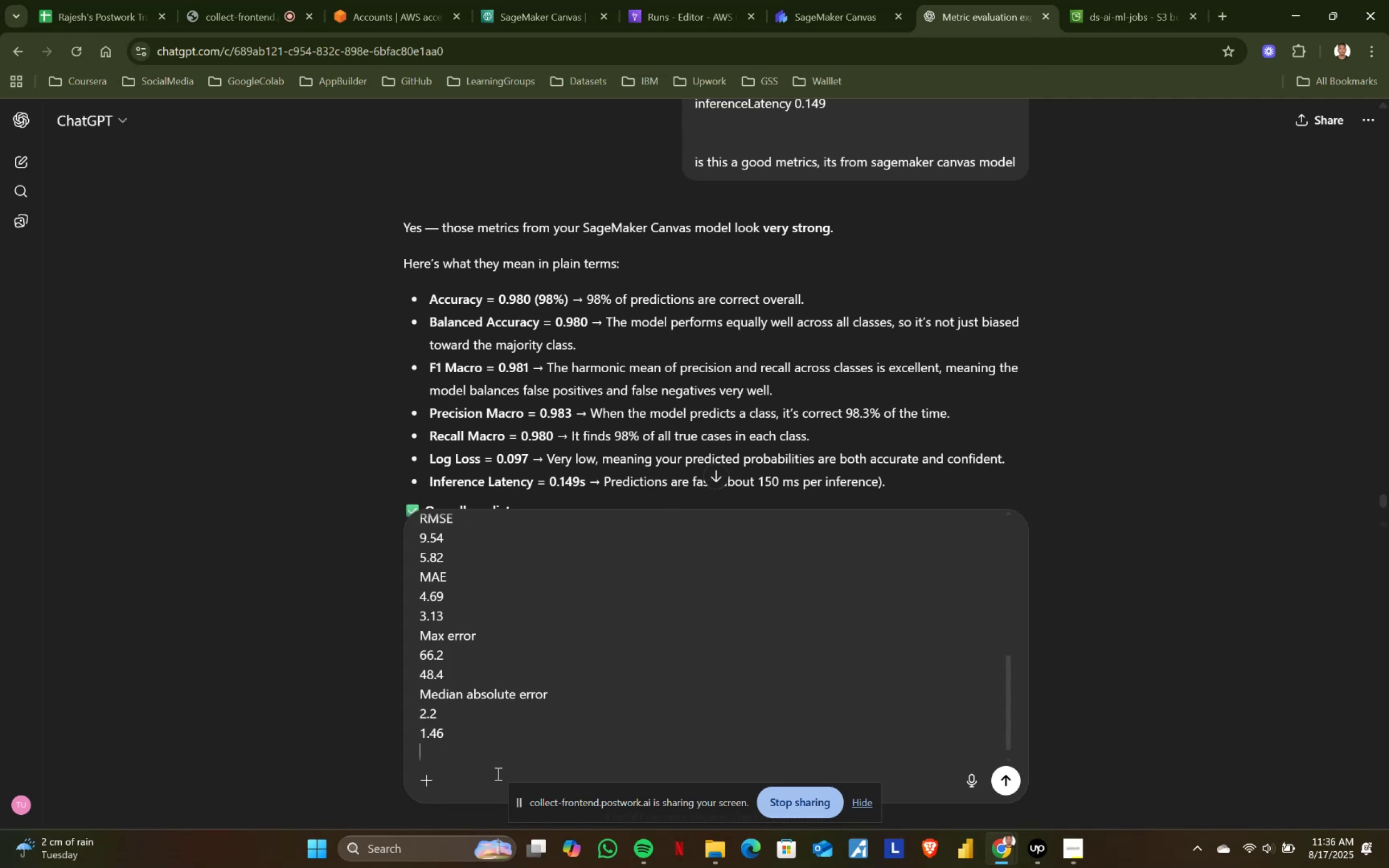 
key(Shift+Enter)
 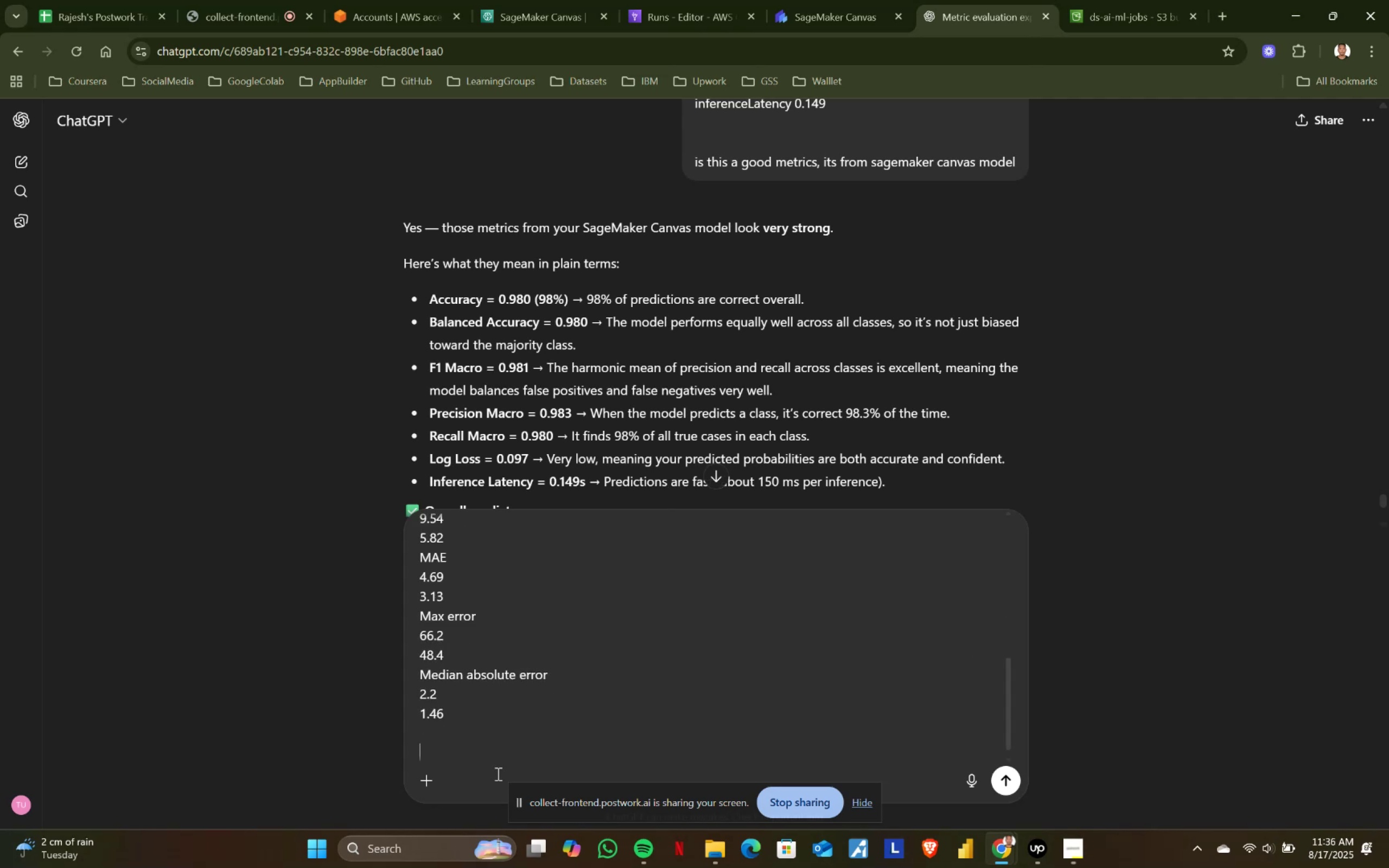 
key(Shift+Enter)
 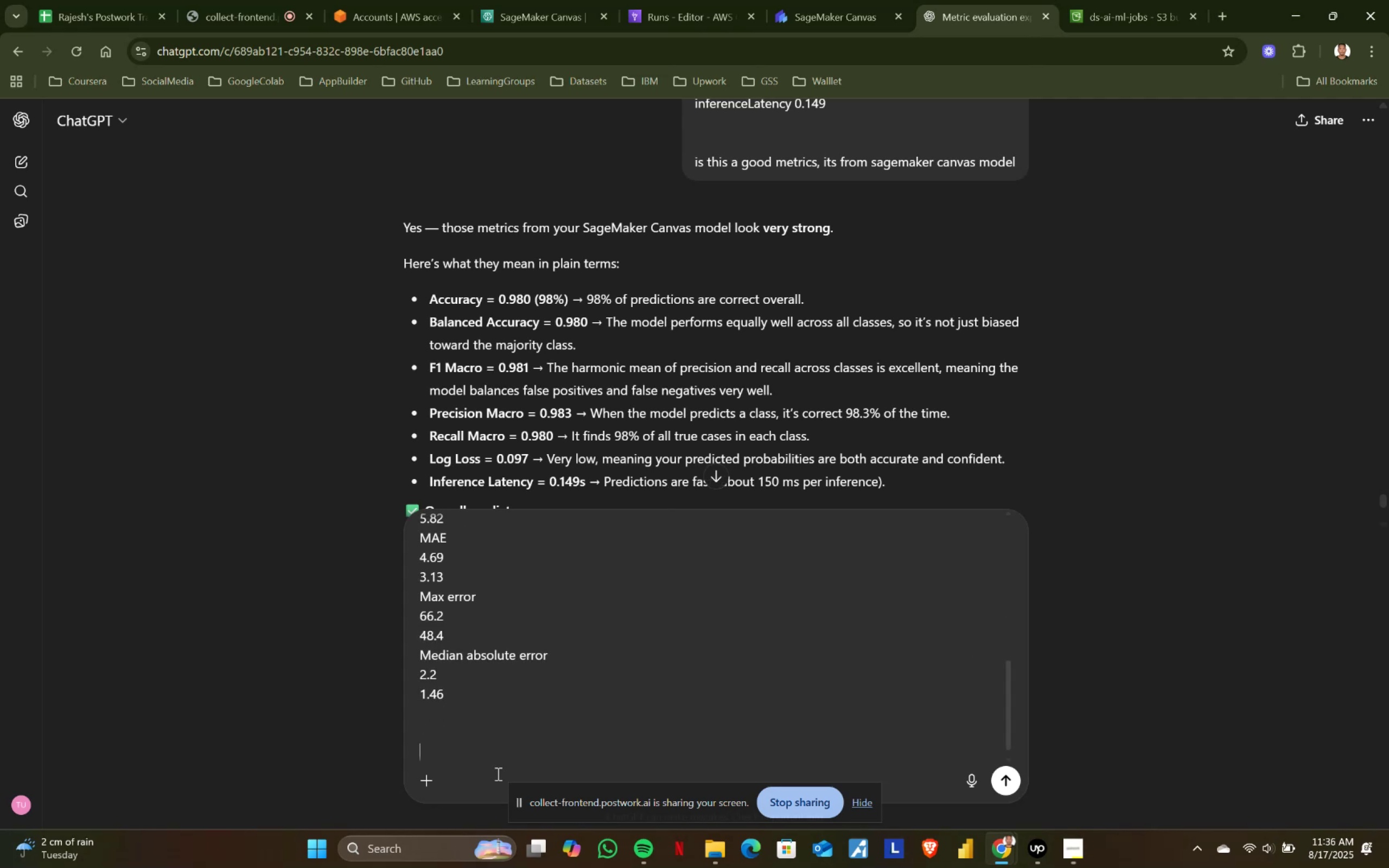 
type(is this model good )
 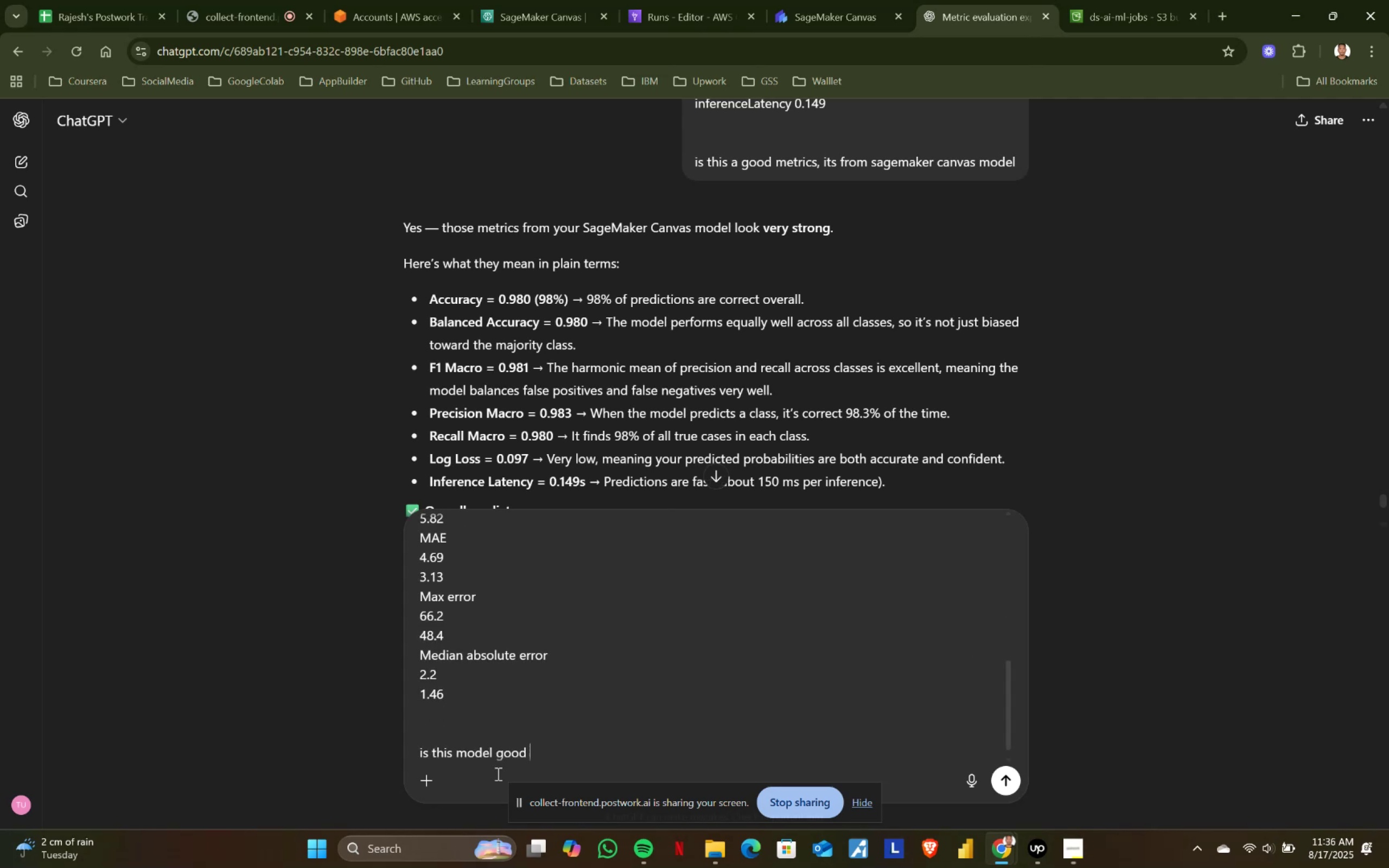 
key(Enter)
 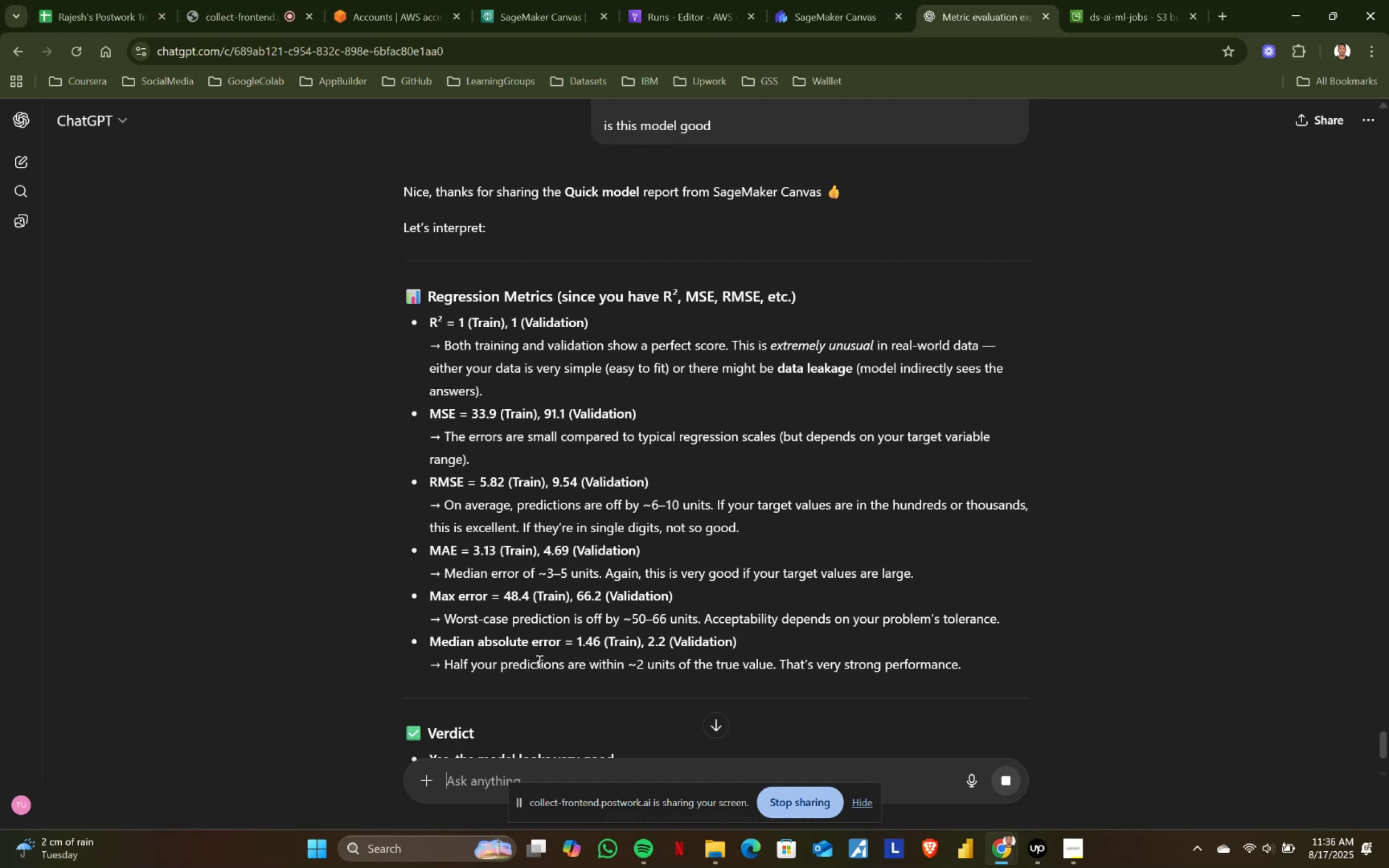 
wait(16.06)
 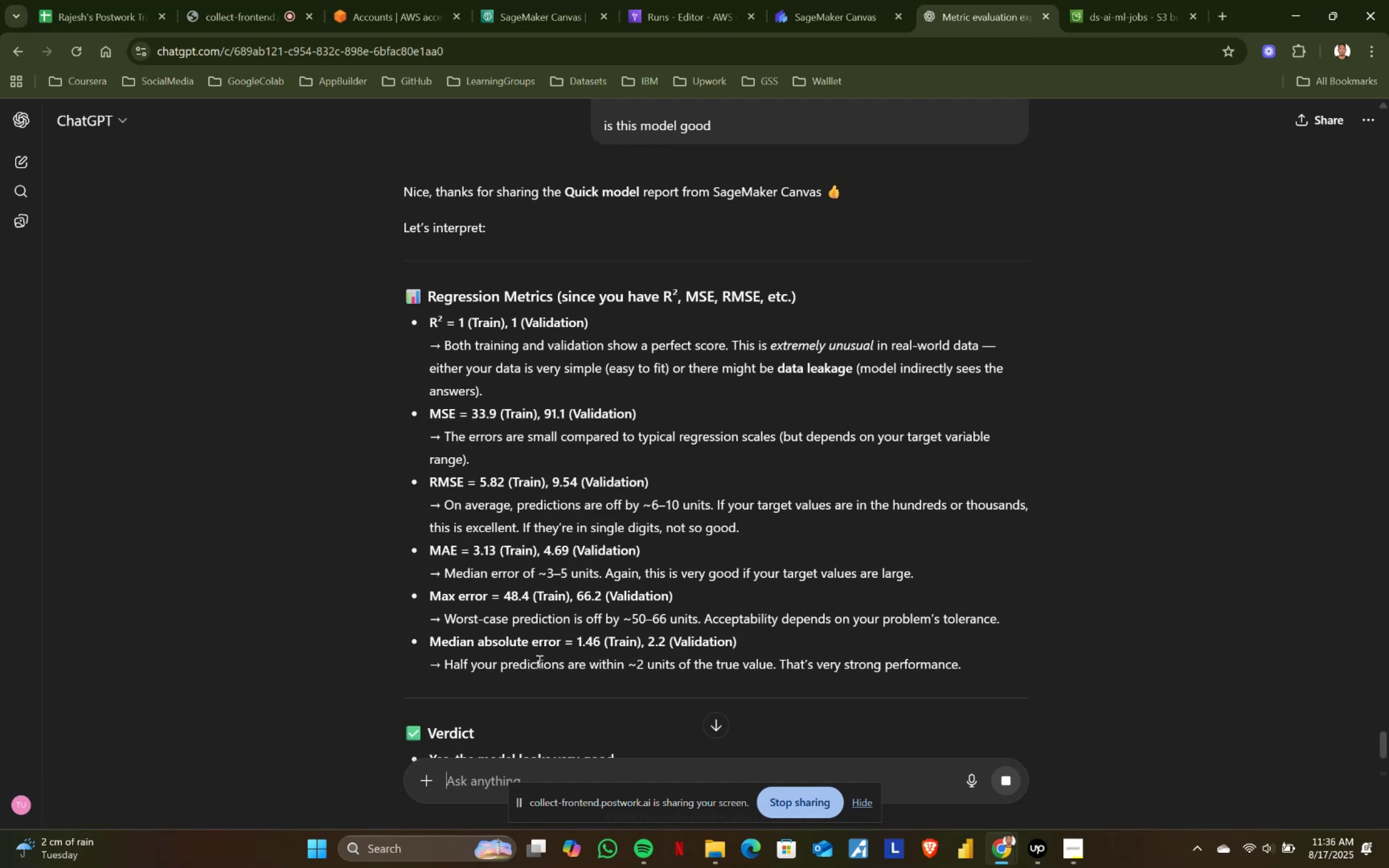 
left_click_drag(start_coordinate=[718, 496], to_coordinate=[782, 537])
 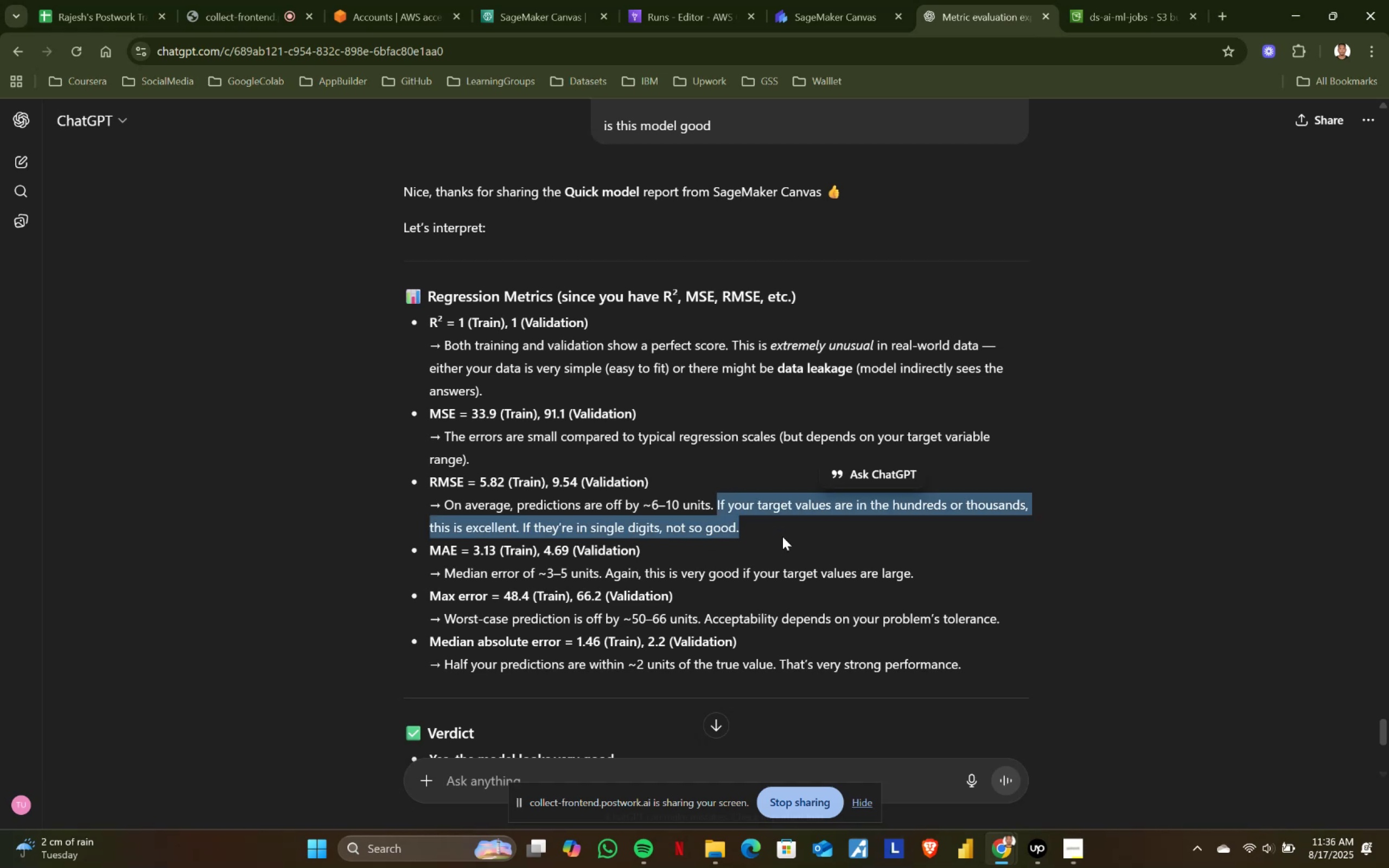 
left_click([782, 537])
 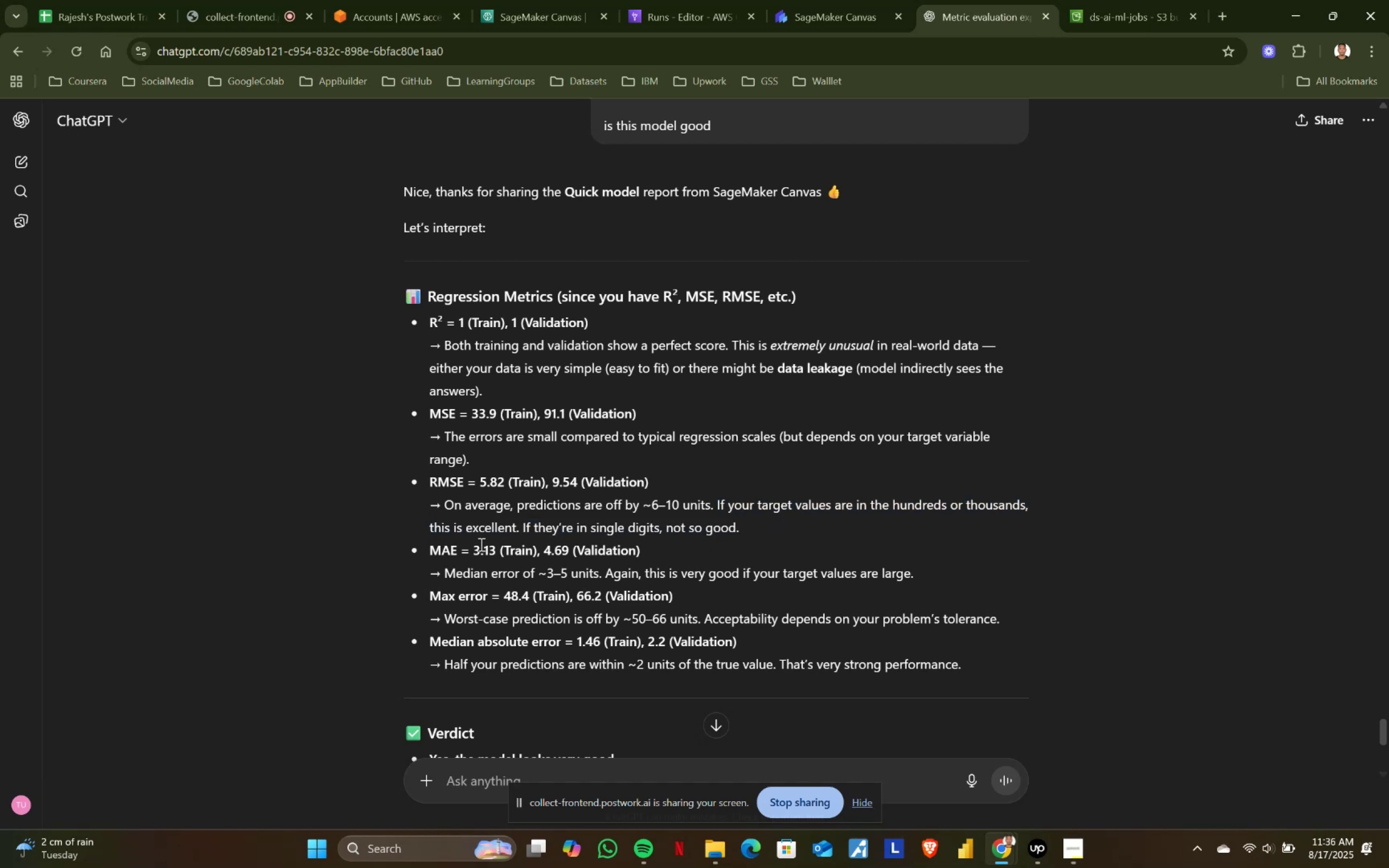 
left_click_drag(start_coordinate=[413, 529], to_coordinate=[579, 529])
 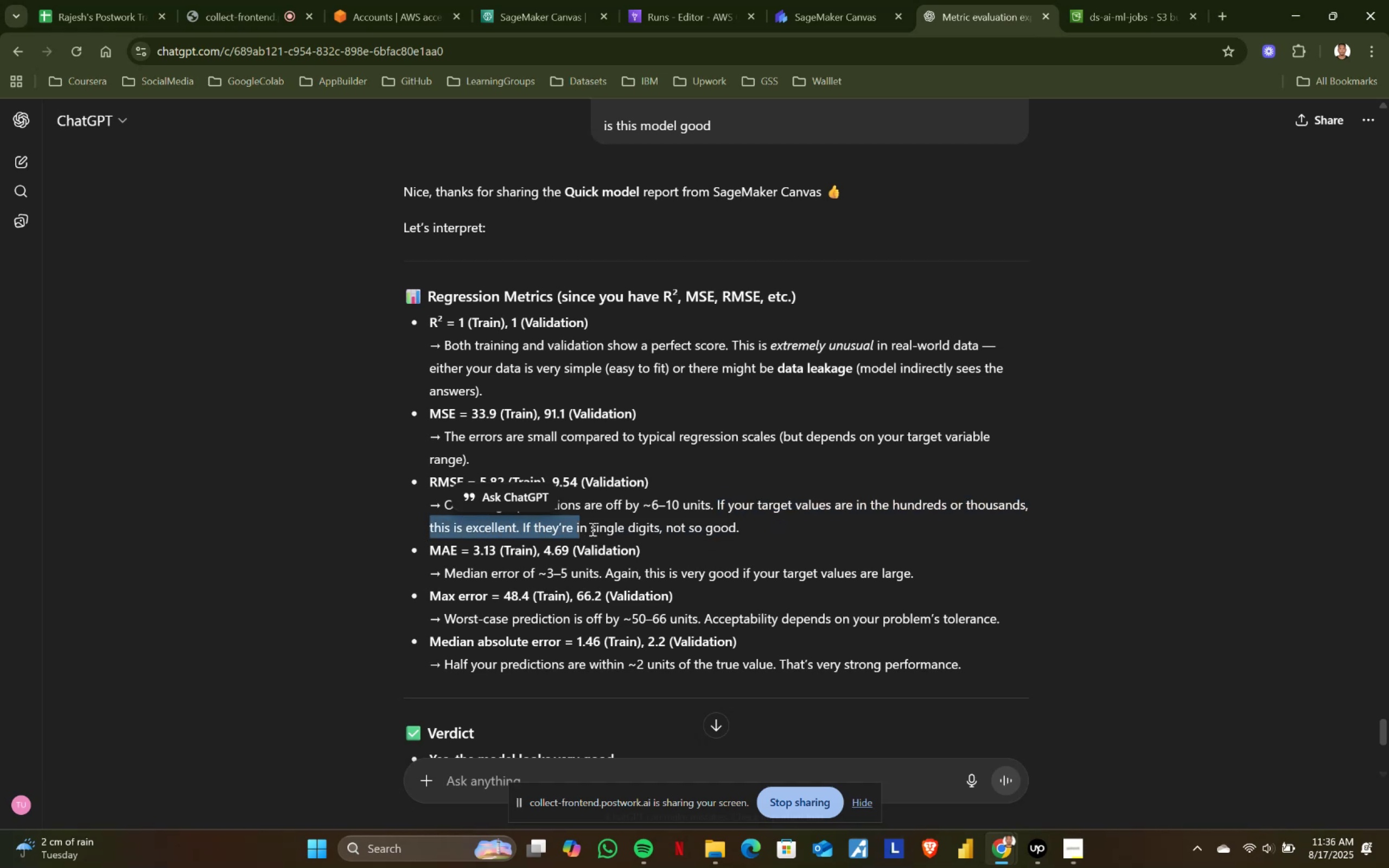 
left_click([591, 529])
 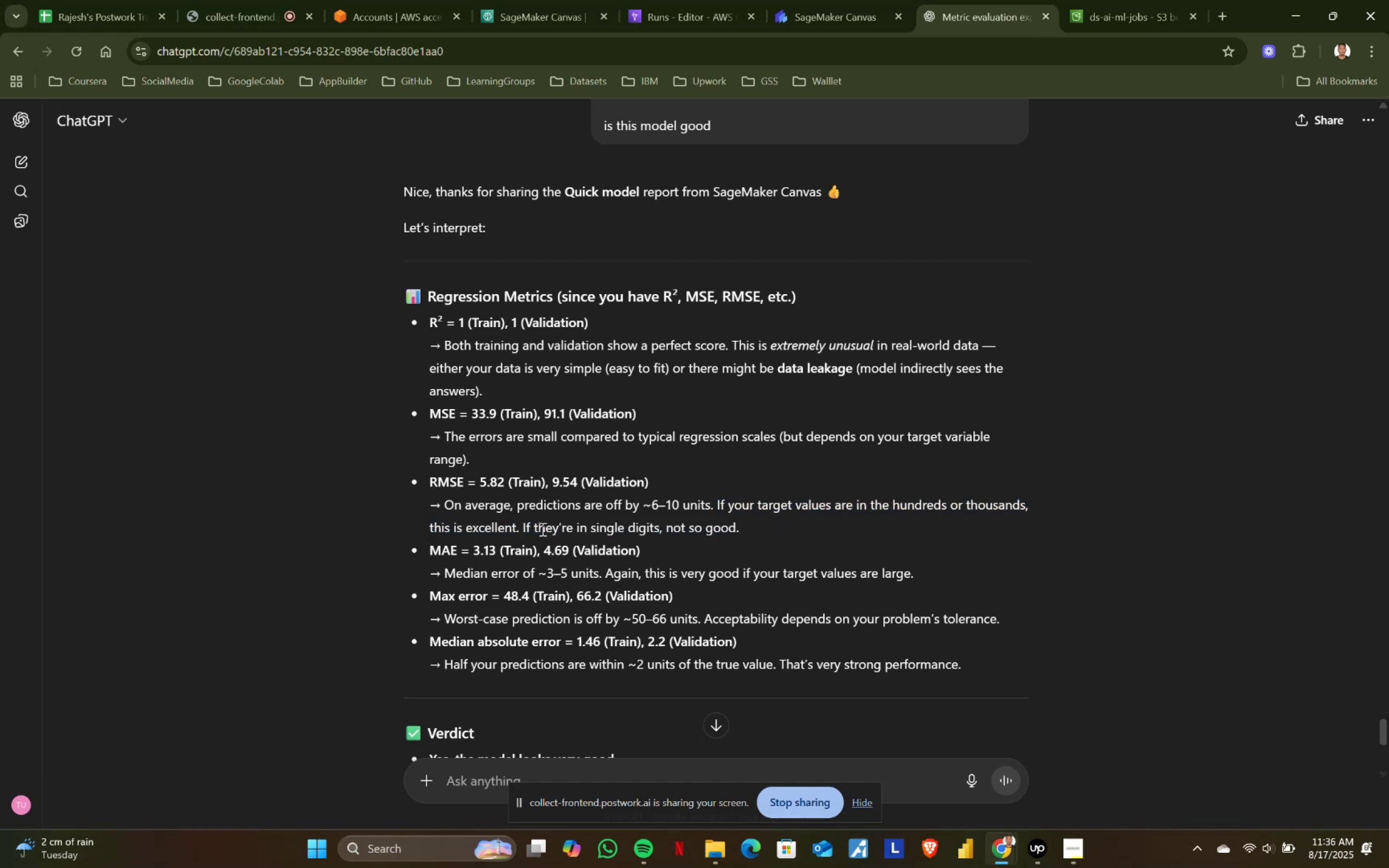 
left_click_drag(start_coordinate=[505, 527], to_coordinate=[783, 527])
 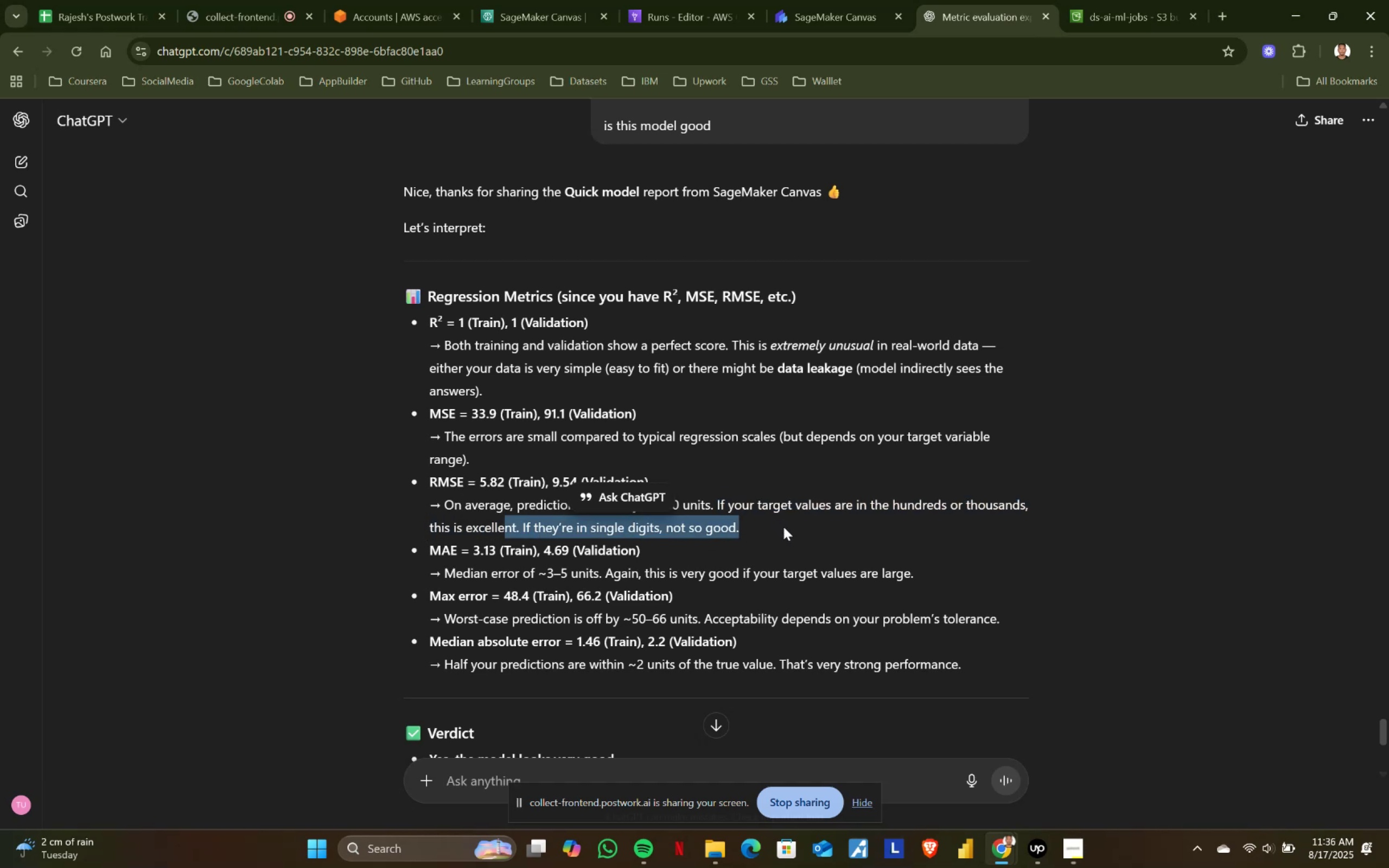 
left_click([783, 527])
 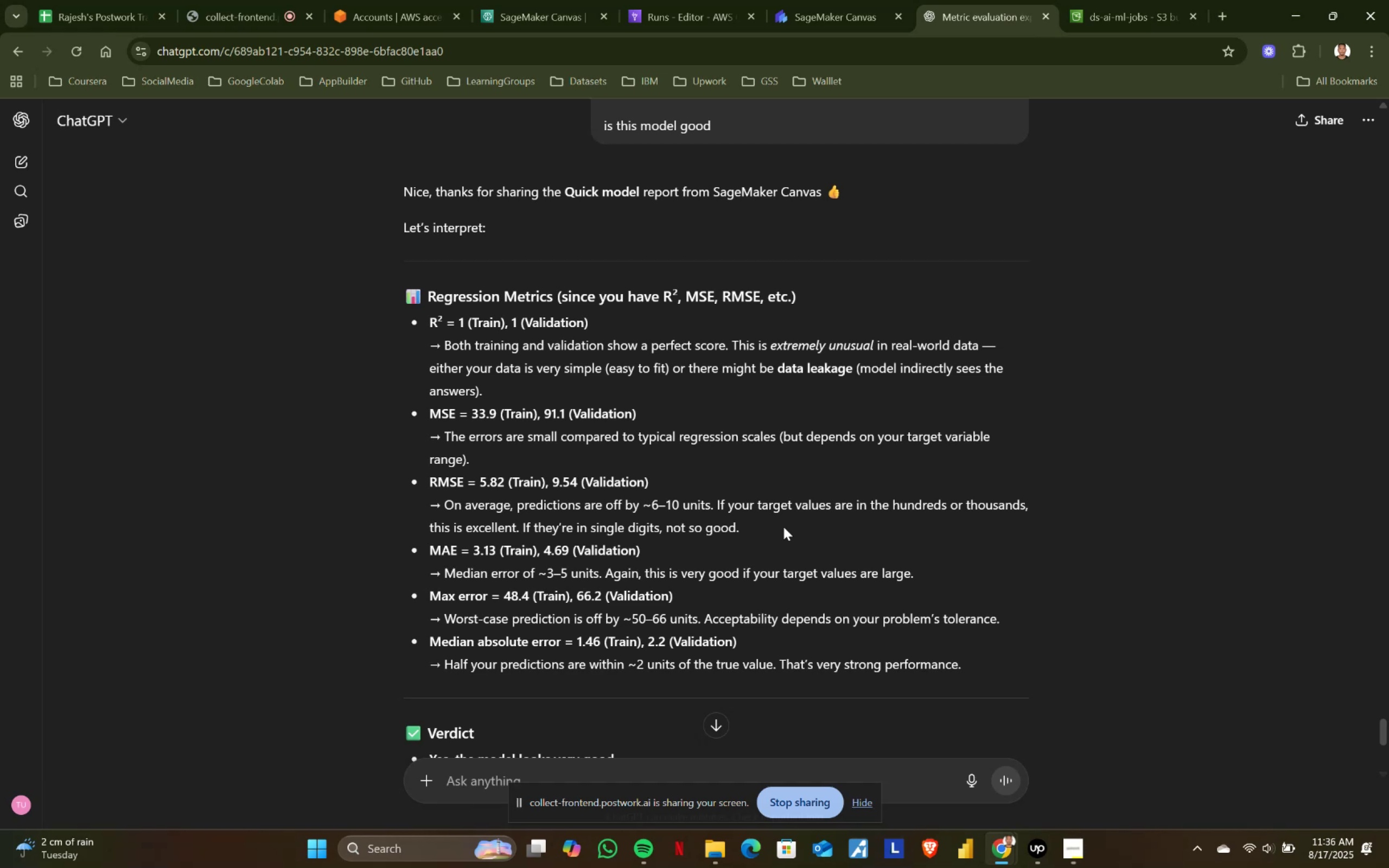 
wait(10.26)
 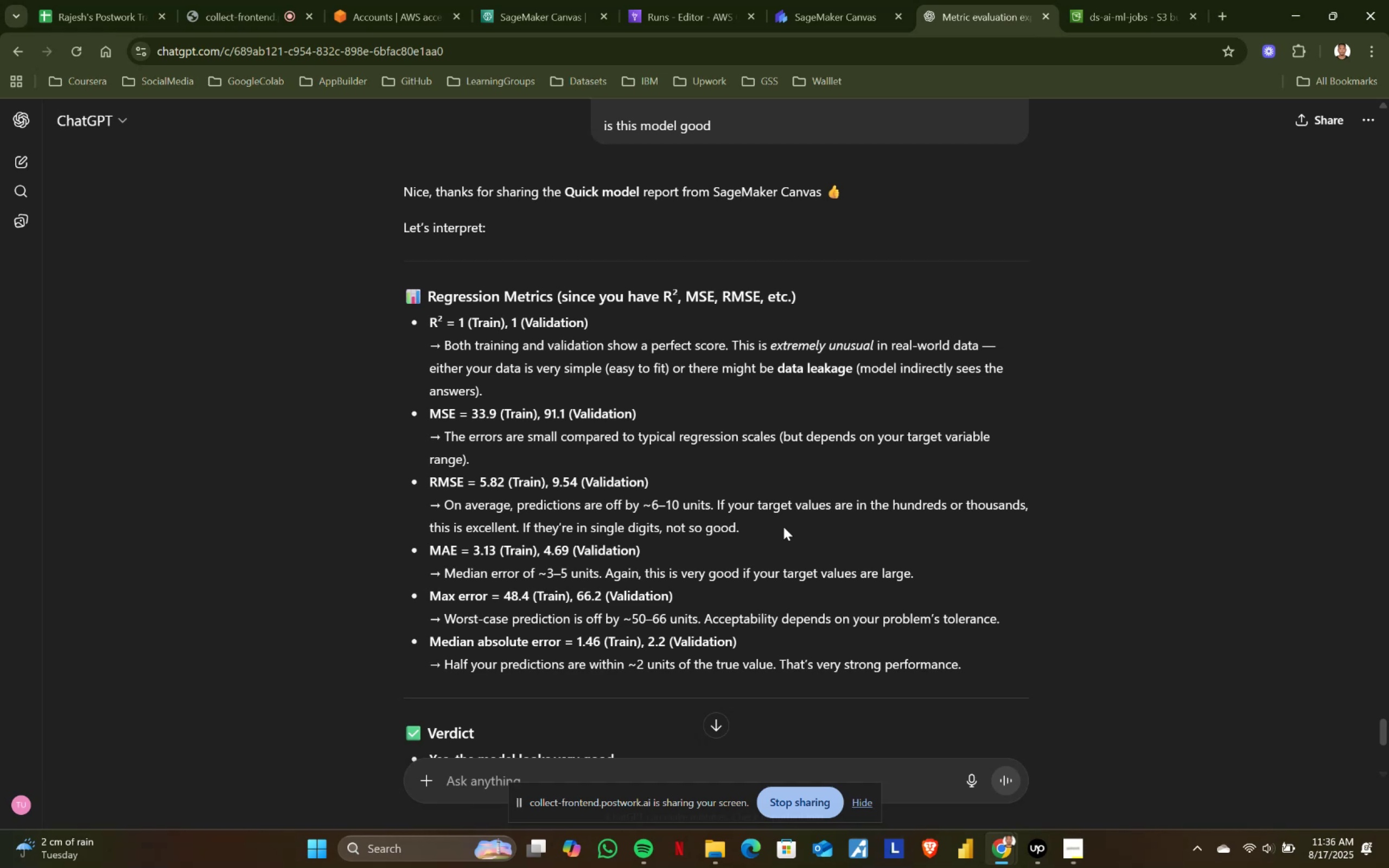 
left_click_drag(start_coordinate=[561, 502], to_coordinate=[702, 501])
 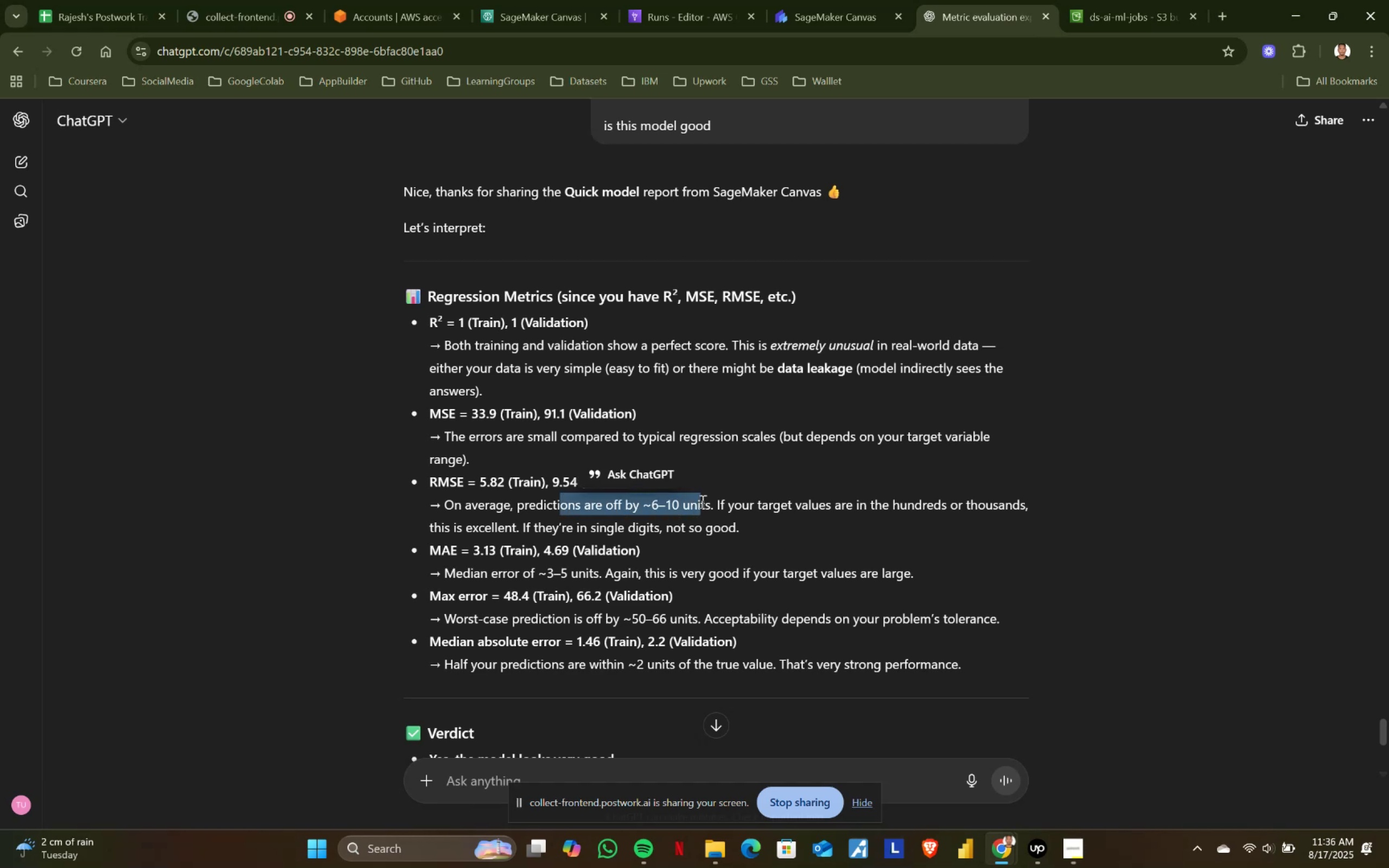 
double_click([702, 501])
 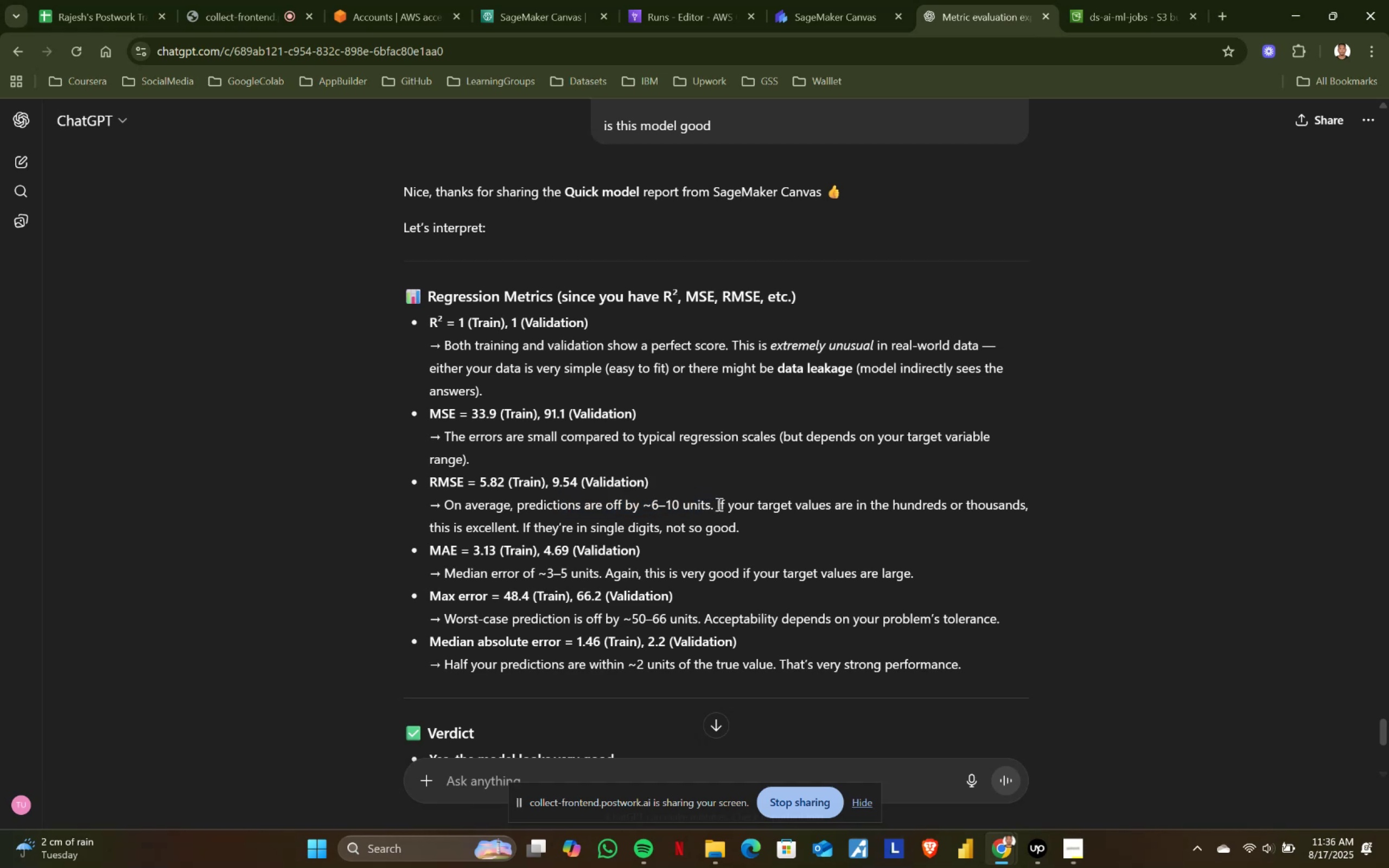 
left_click_drag(start_coordinate=[718, 504], to_coordinate=[809, 550])
 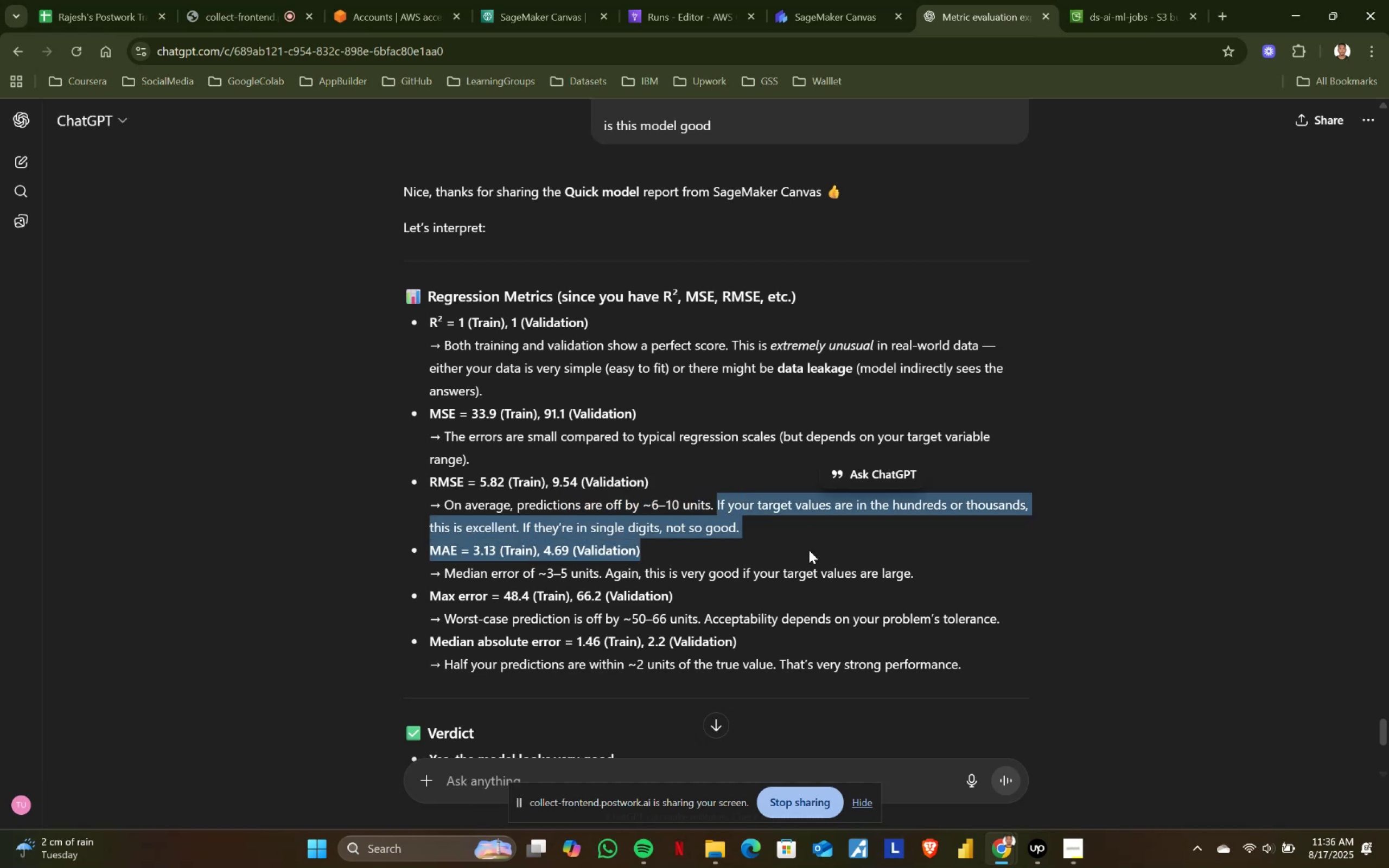 
left_click([809, 550])
 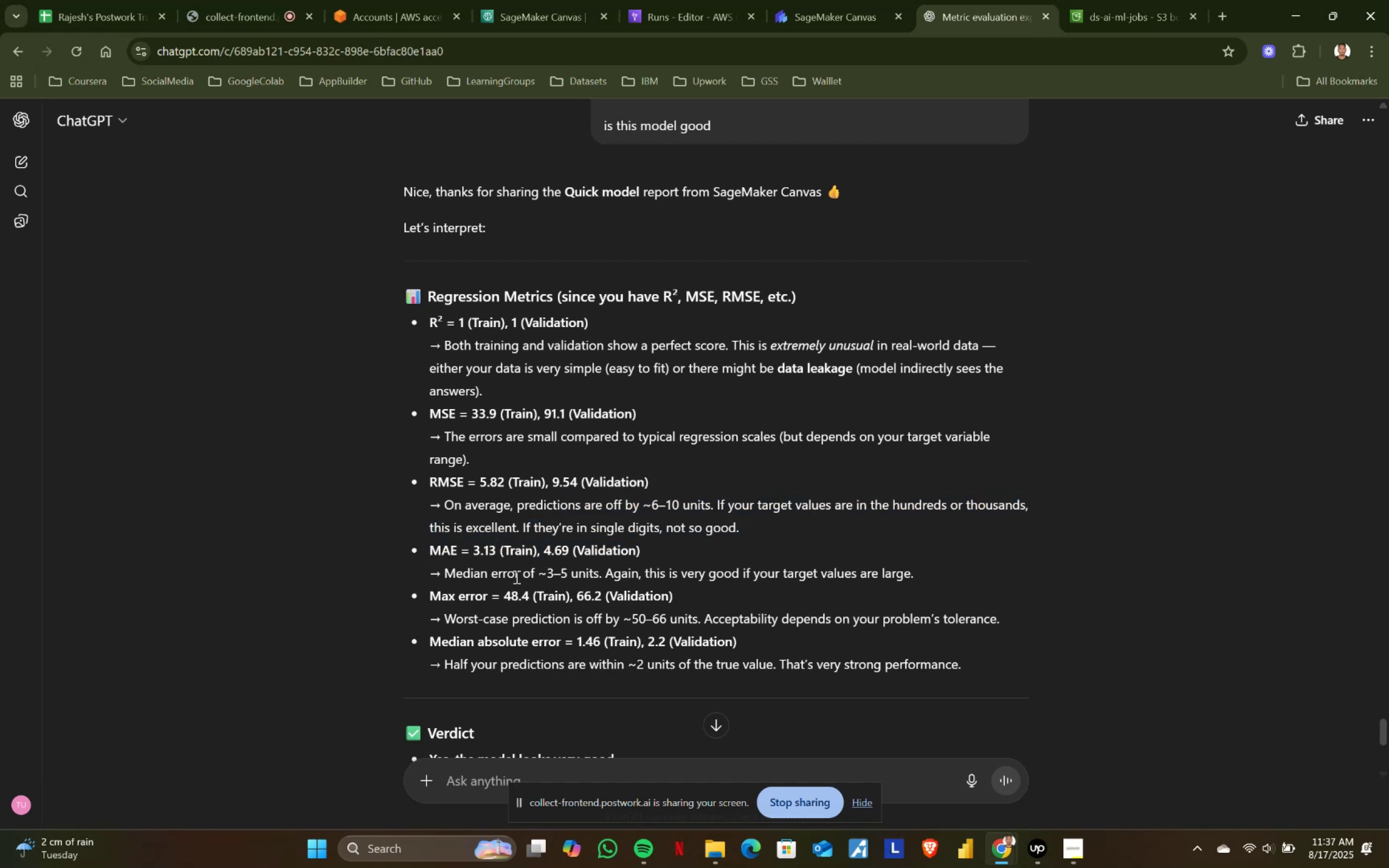 
left_click_drag(start_coordinate=[429, 551], to_coordinate=[648, 551])
 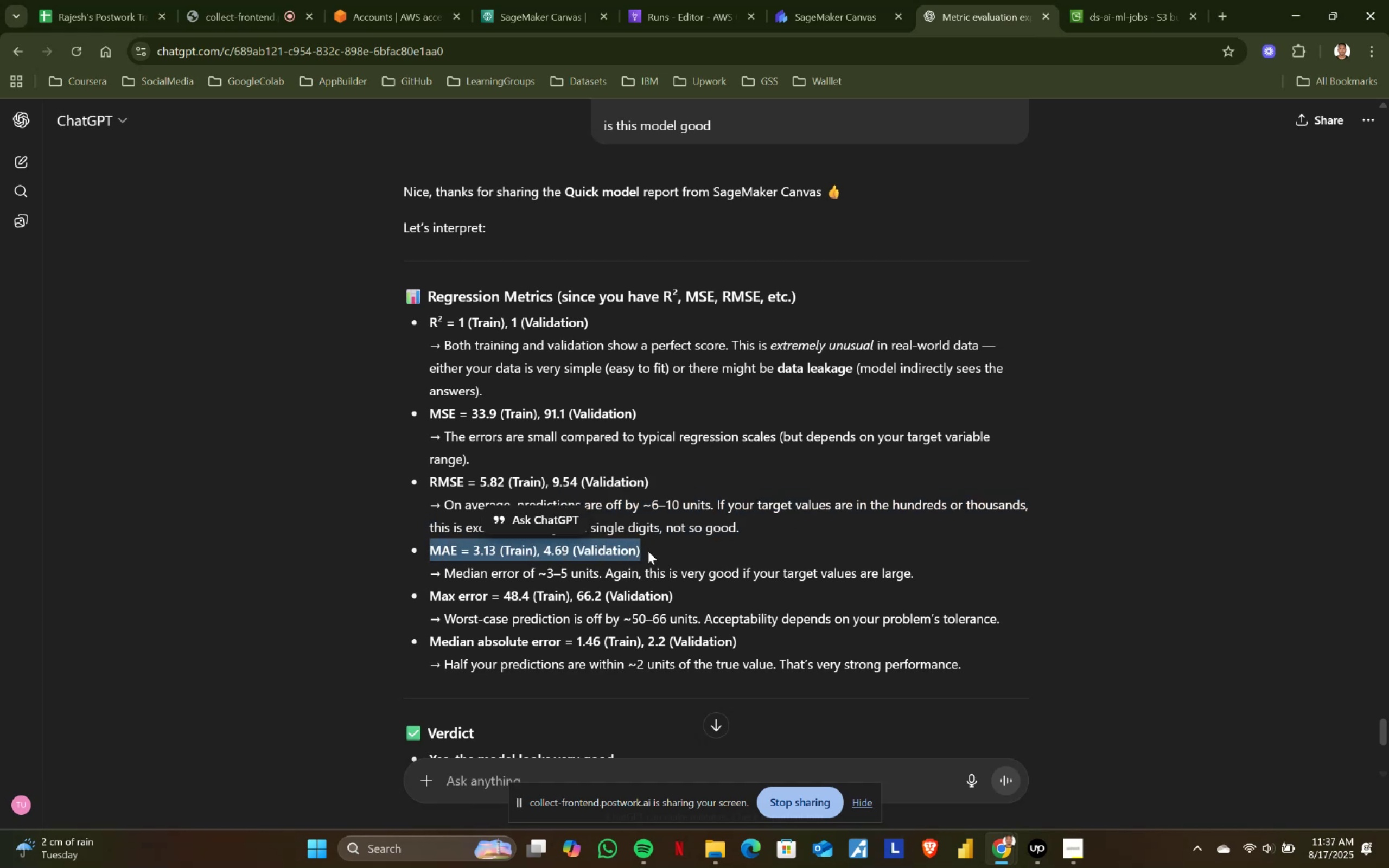 
left_click([648, 551])
 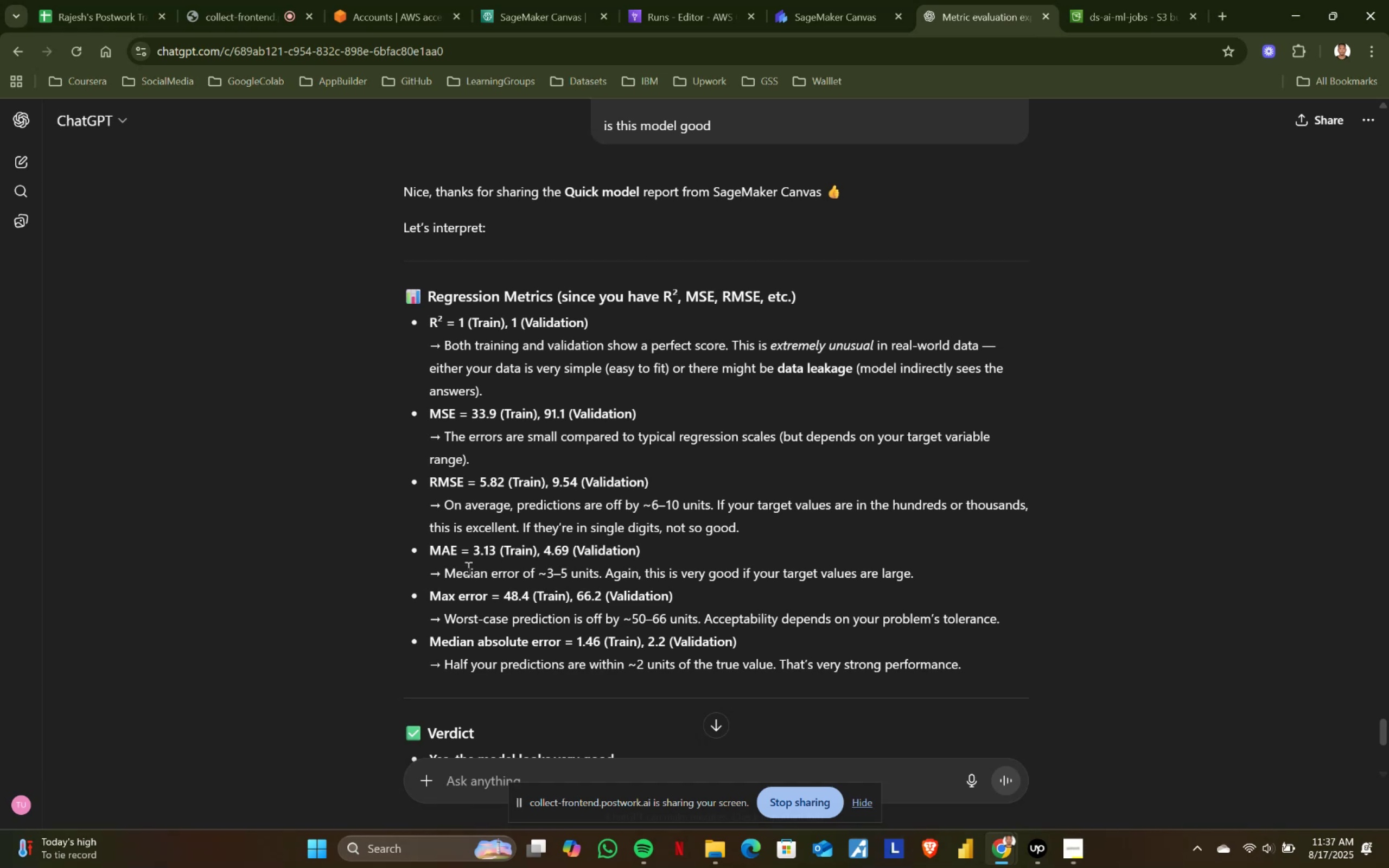 
left_click_drag(start_coordinate=[441, 571], to_coordinate=[560, 575])
 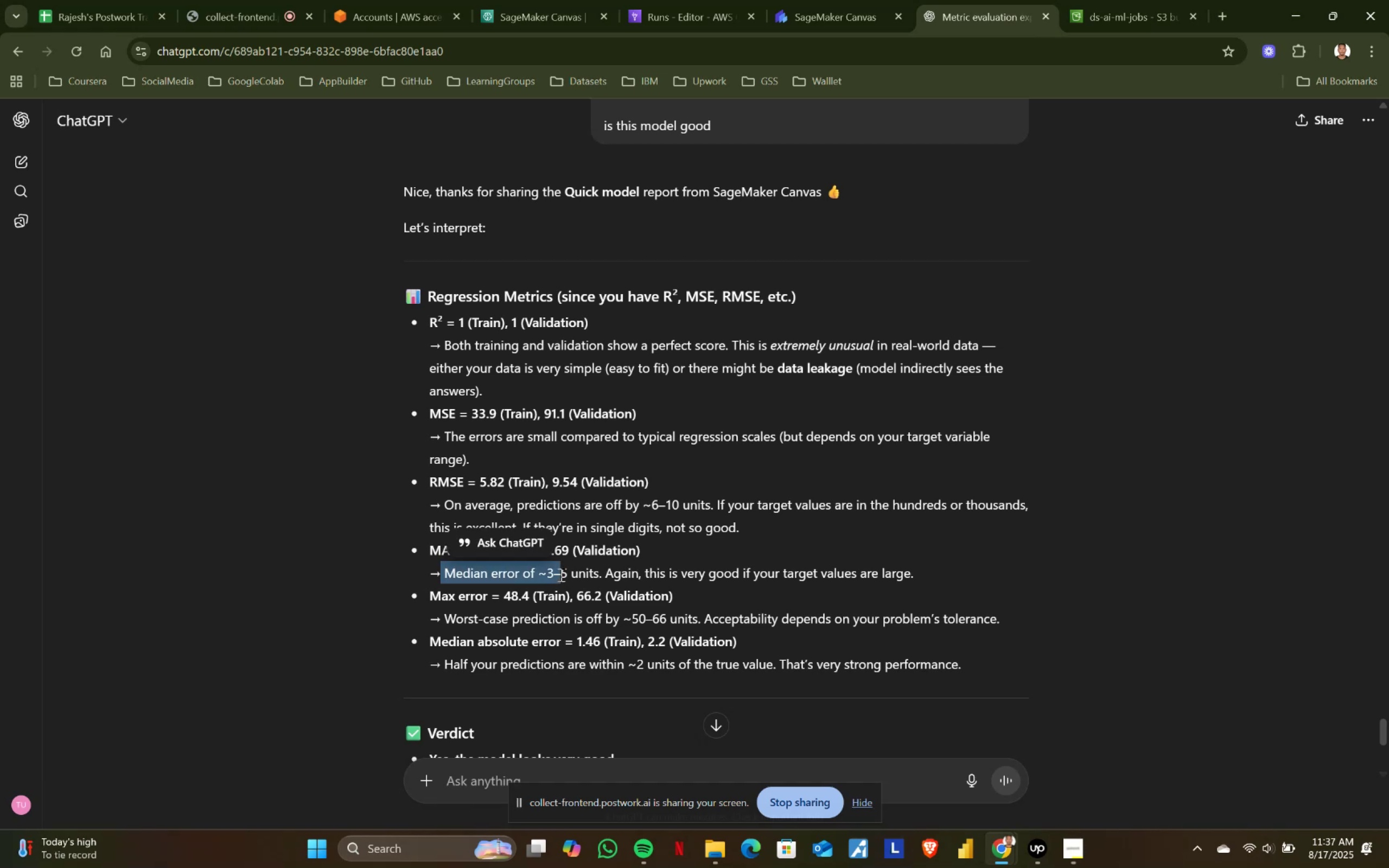 
double_click([560, 575])
 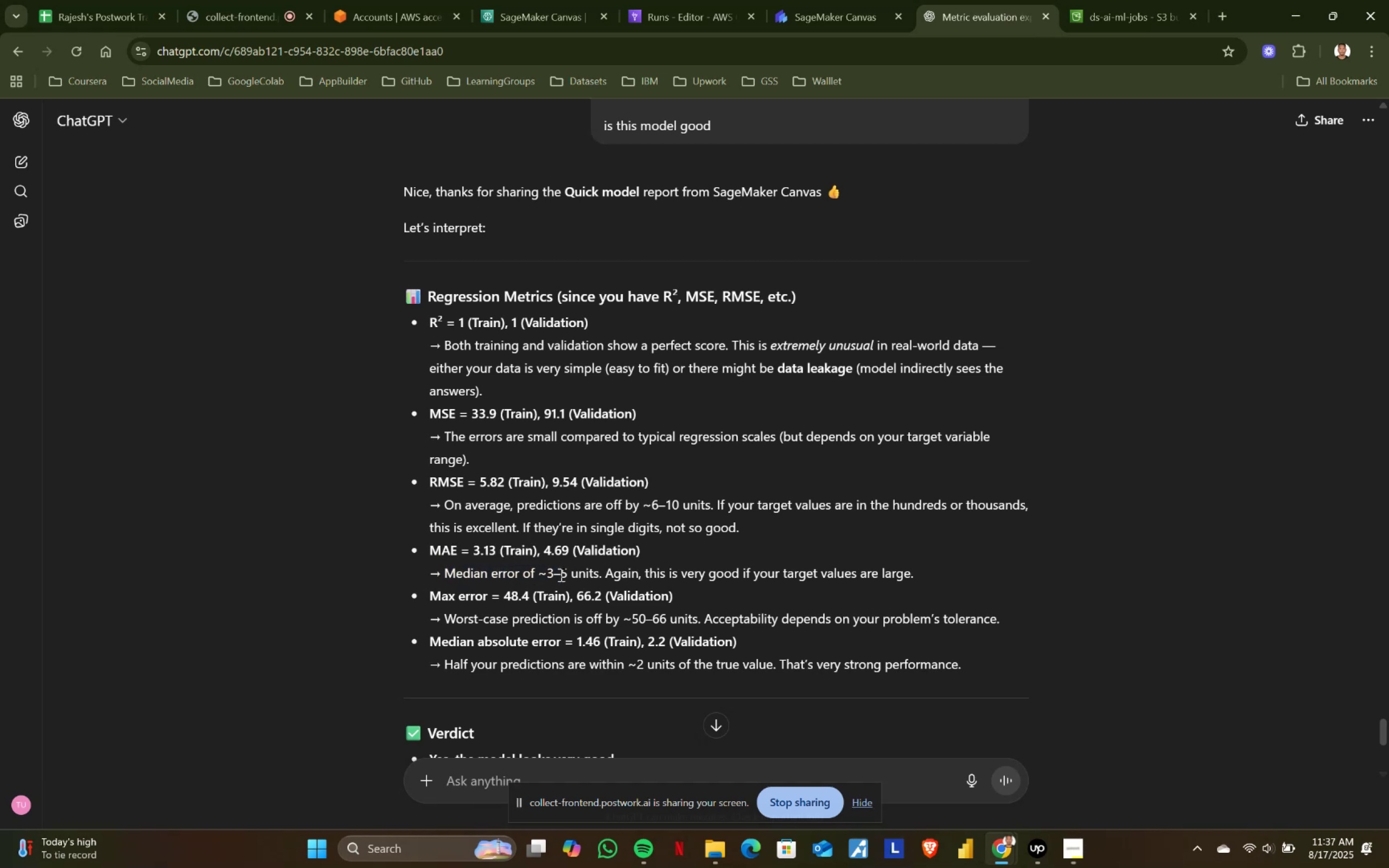 
left_click_drag(start_coordinate=[560, 575], to_coordinate=[641, 574])
 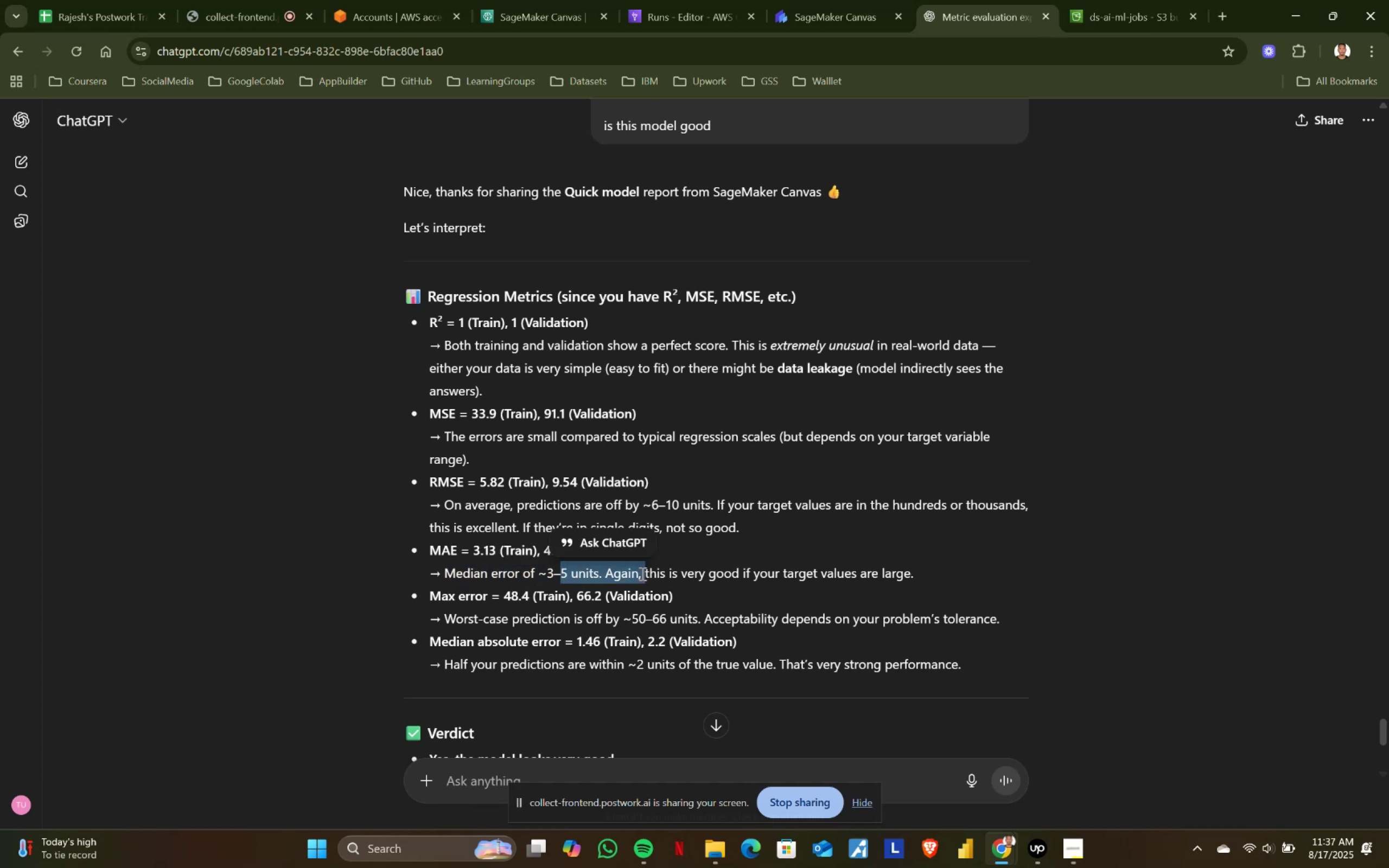 
triple_click([641, 573])
 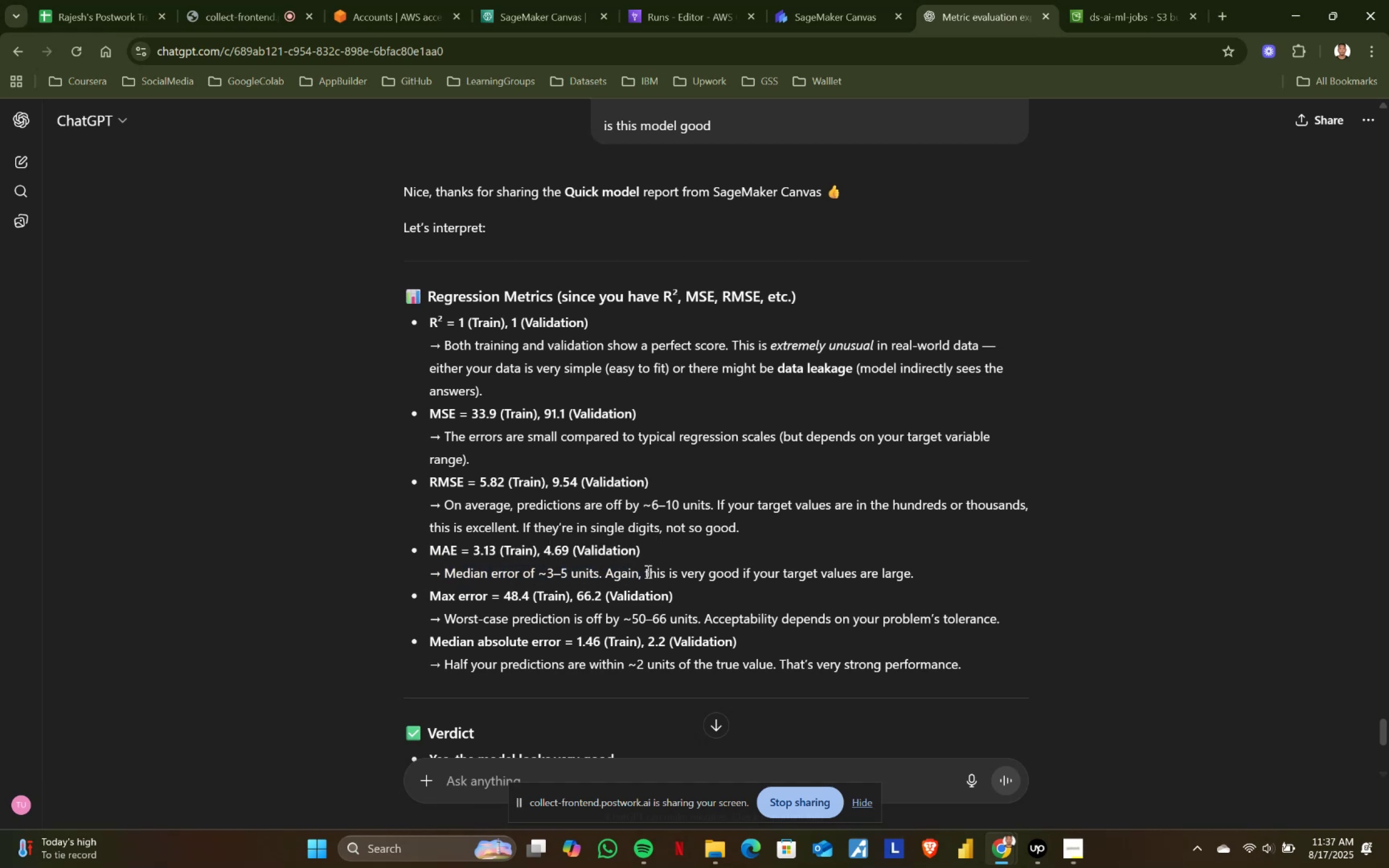 
left_click_drag(start_coordinate=[659, 571], to_coordinate=[861, 571])
 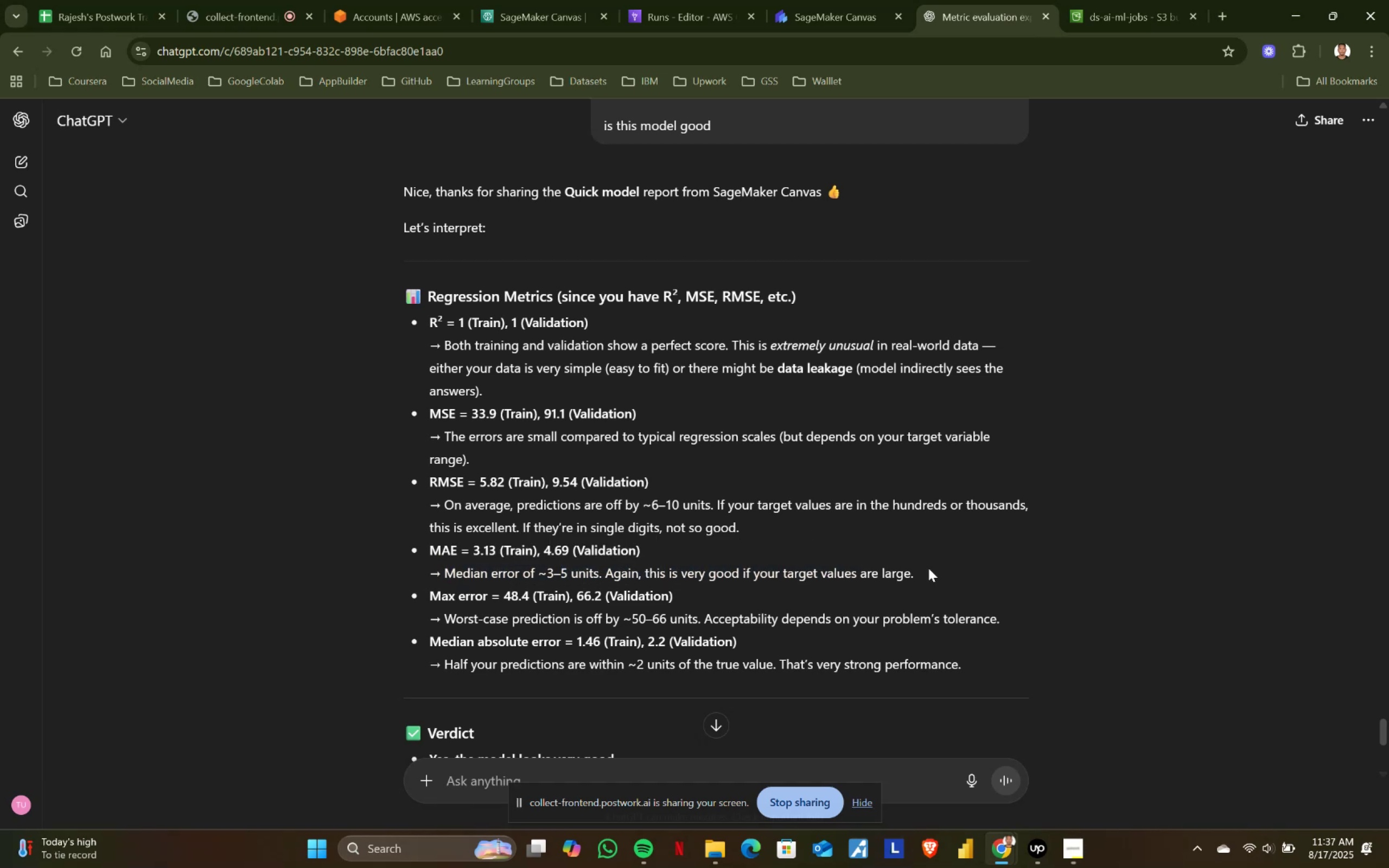 
double_click([928, 568])
 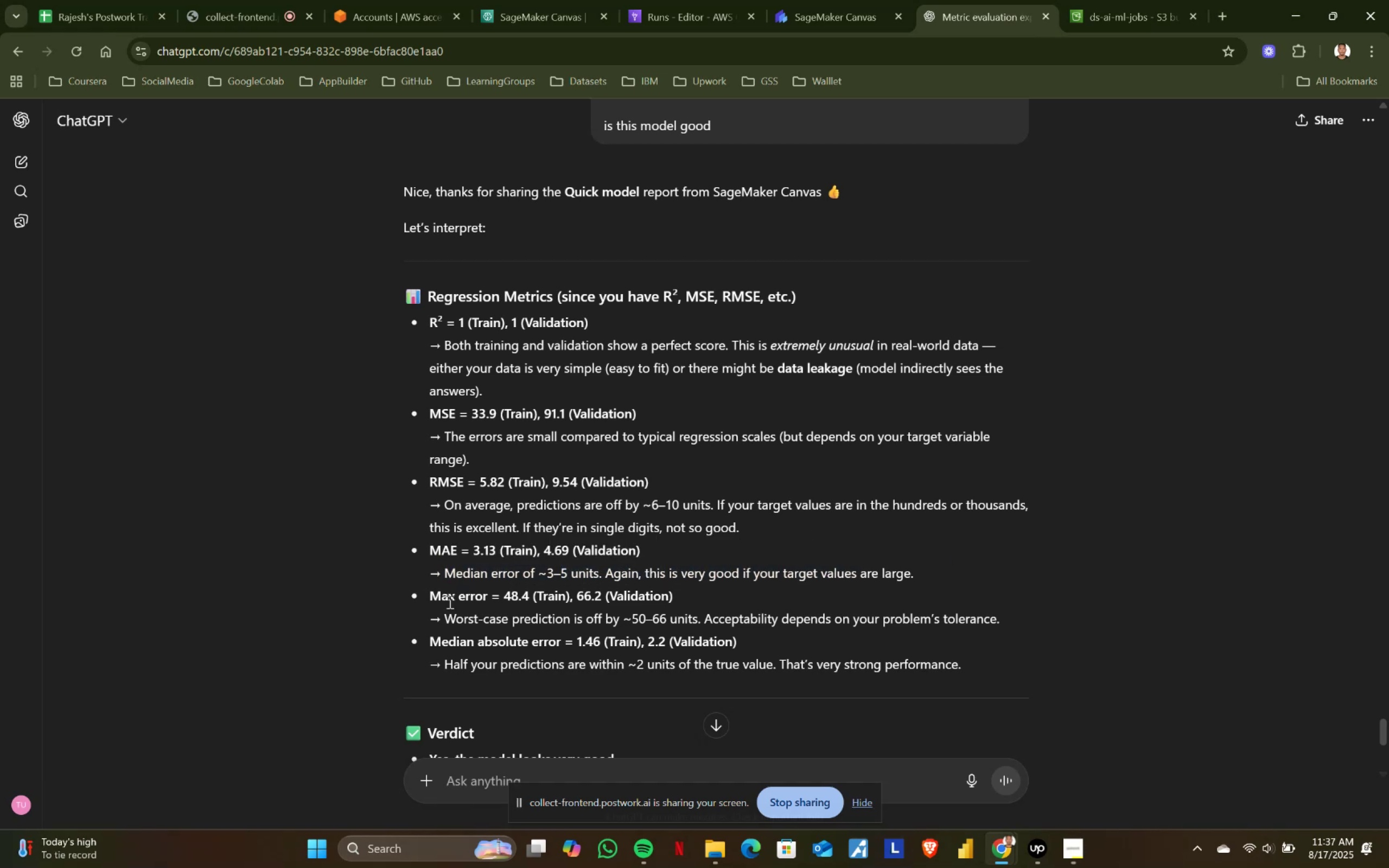 
left_click_drag(start_coordinate=[427, 599], to_coordinate=[686, 599])
 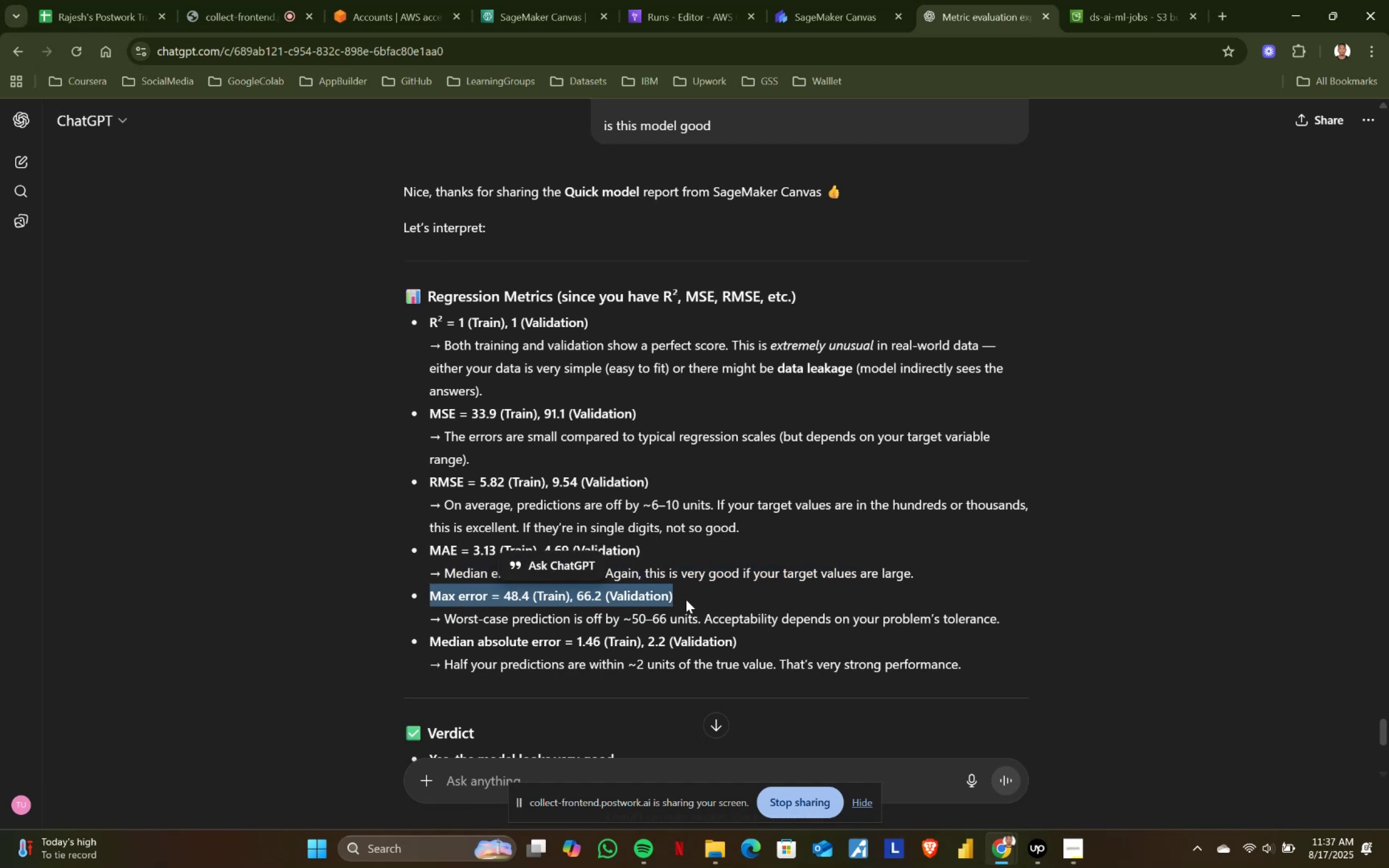 
left_click([686, 599])
 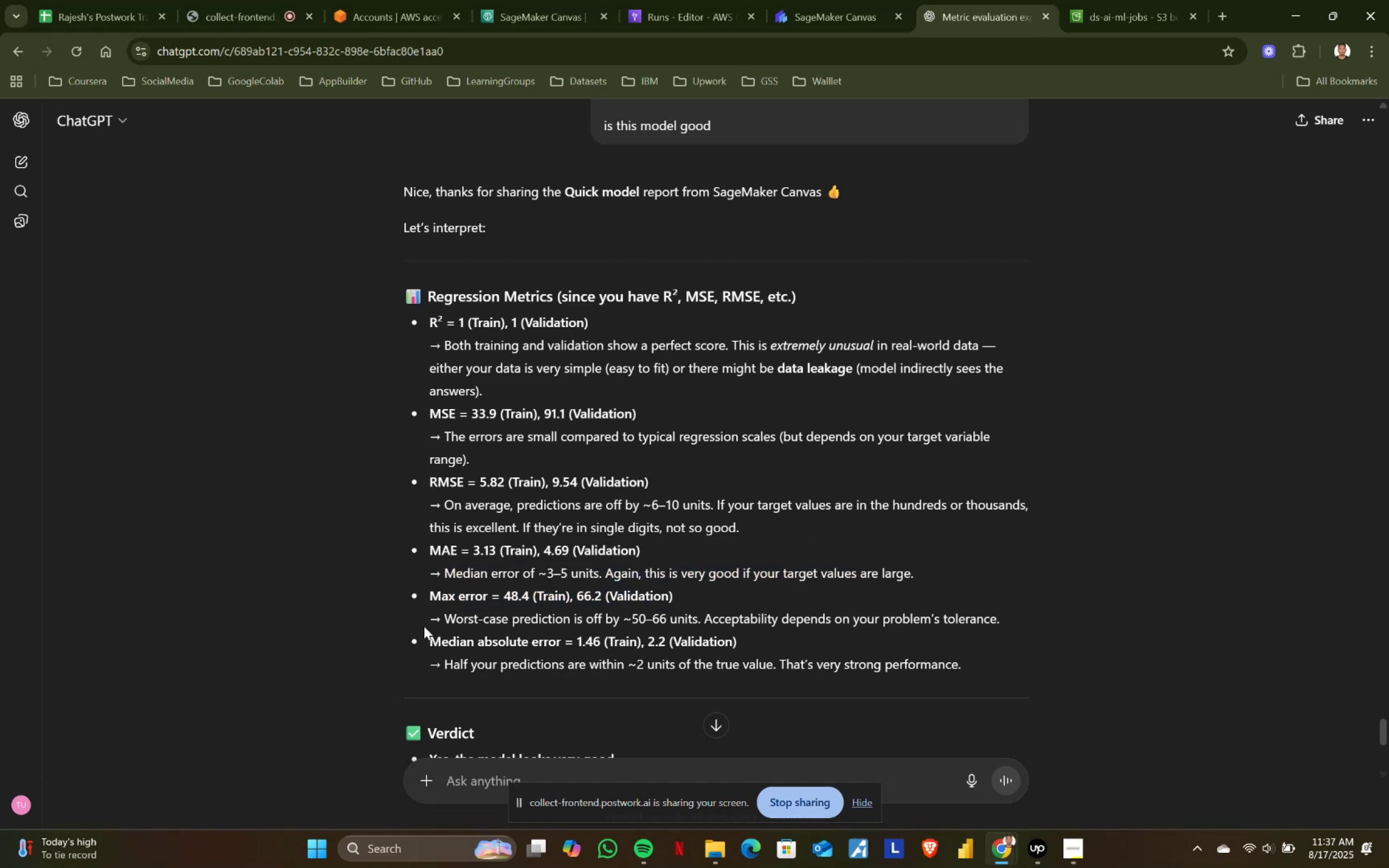 
left_click_drag(start_coordinate=[432, 616], to_coordinate=[539, 627])
 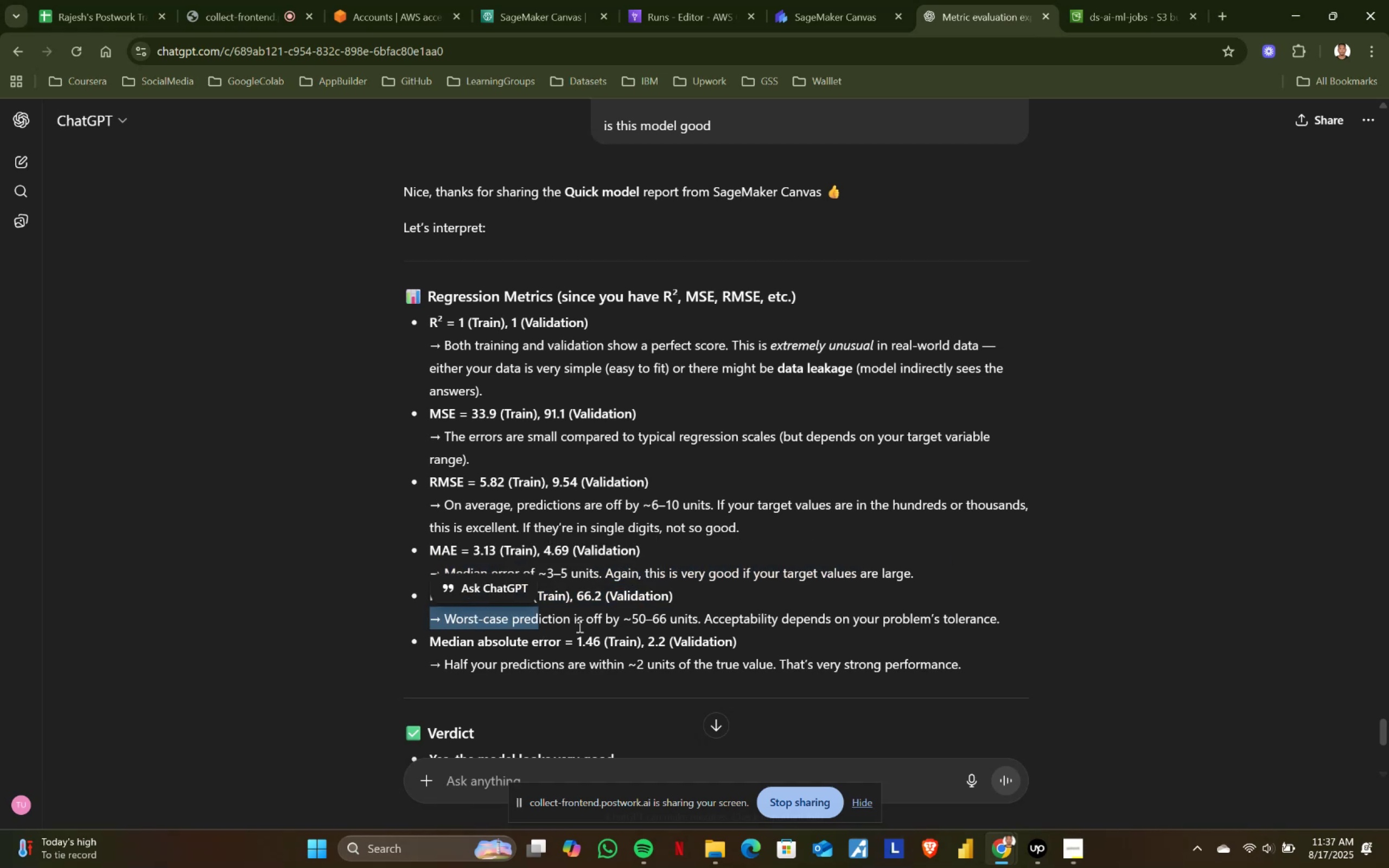 
left_click([579, 626])
 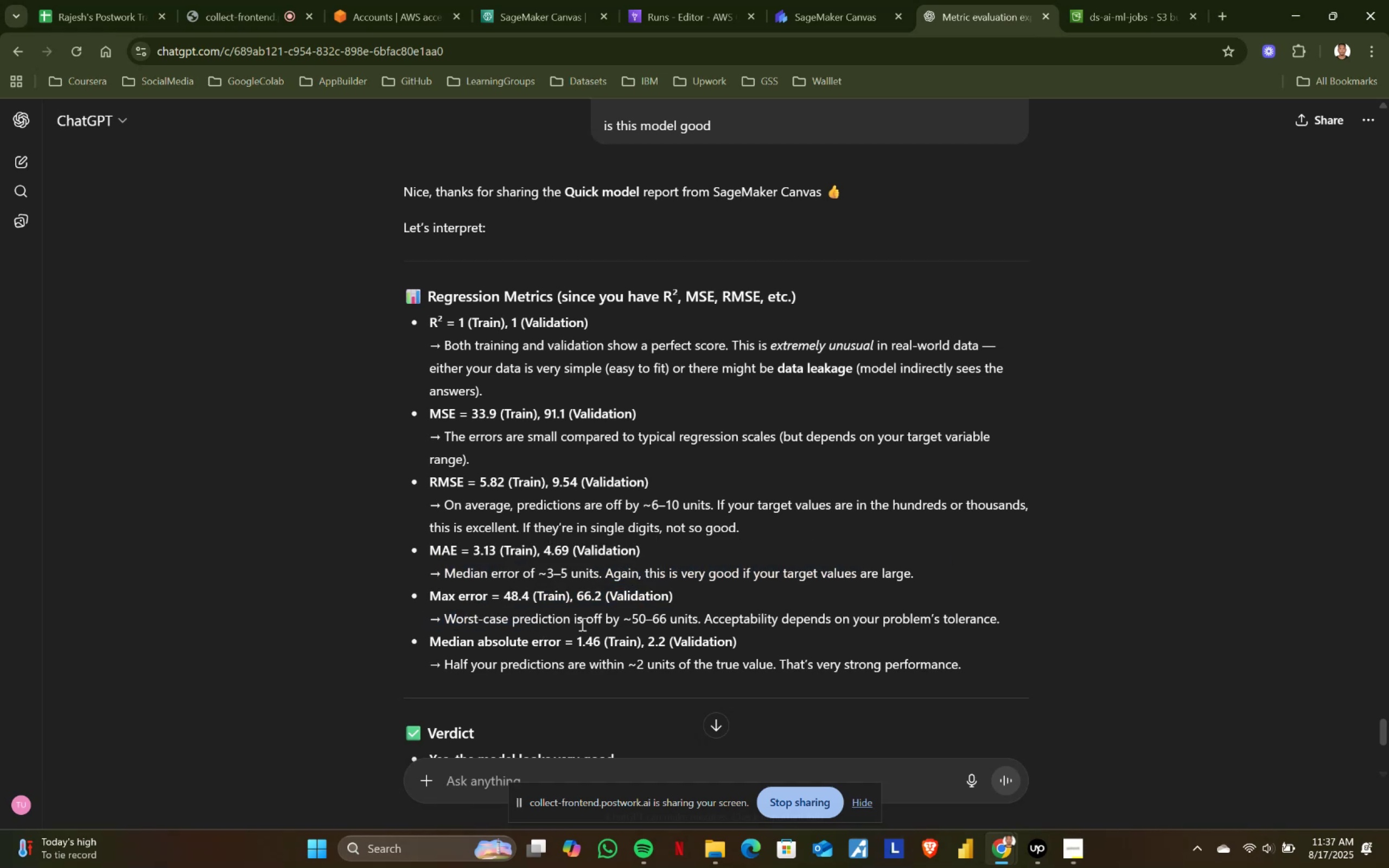 
left_click_drag(start_coordinate=[583, 621], to_coordinate=[646, 620])
 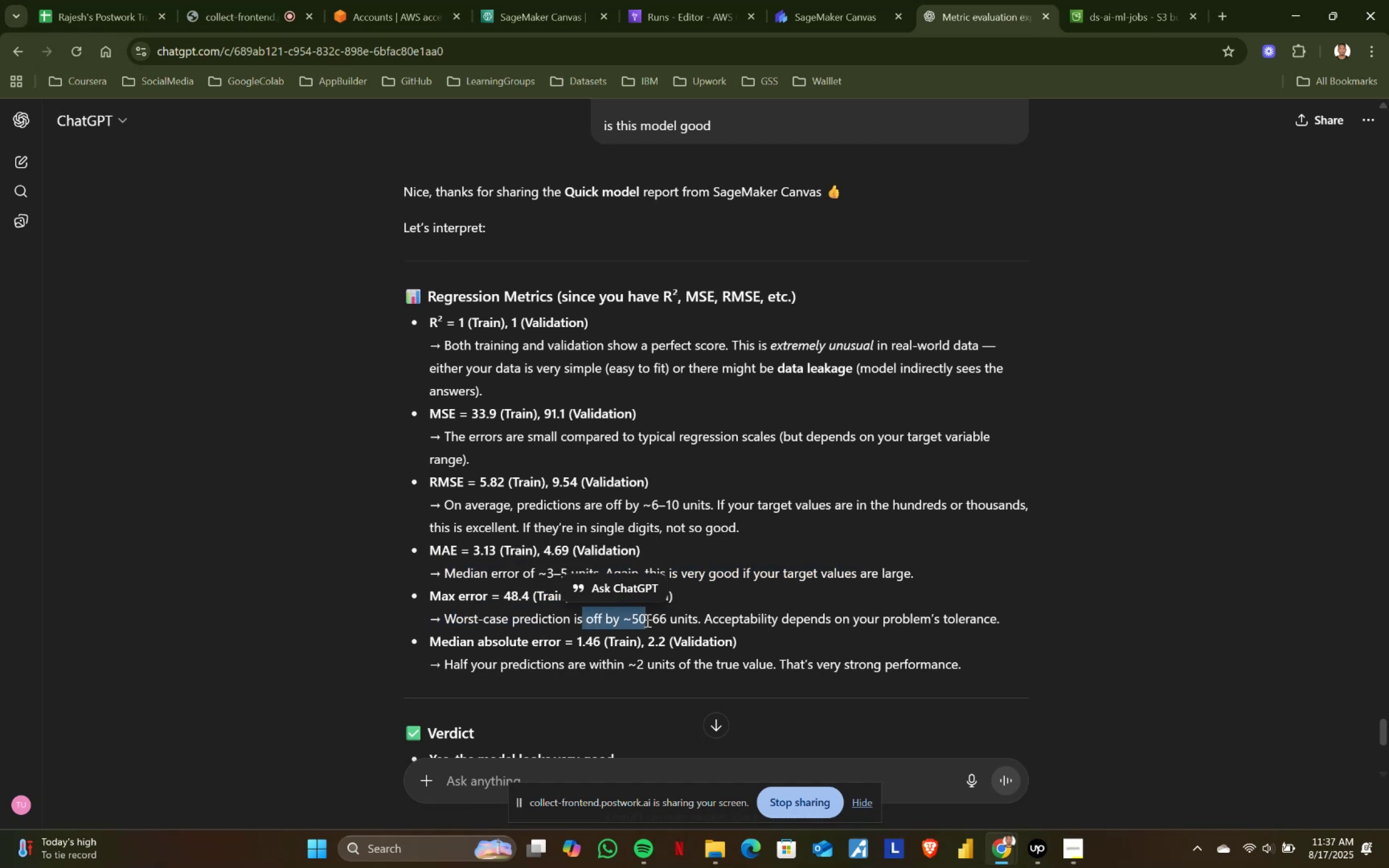 
left_click([646, 620])
 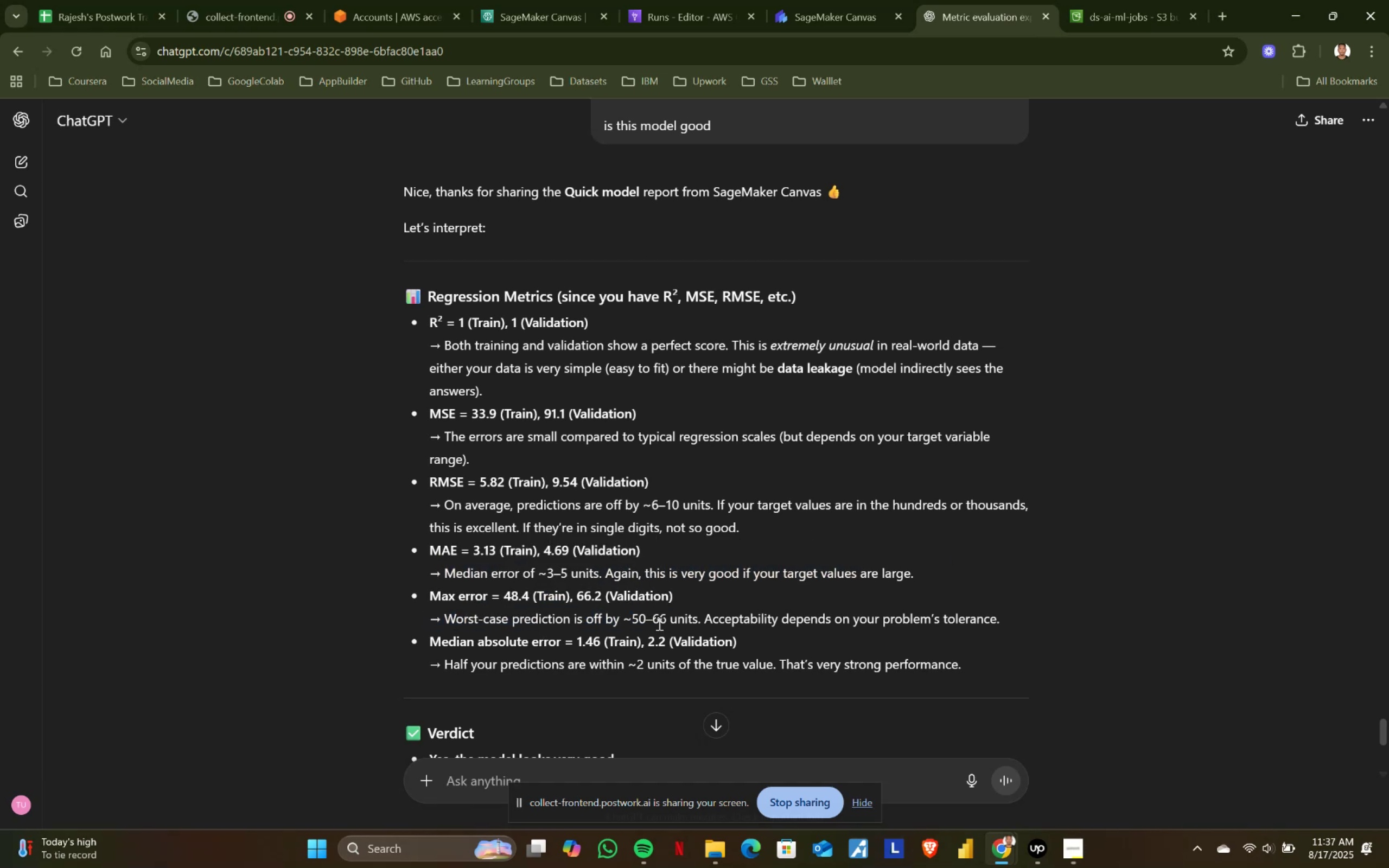 
left_click_drag(start_coordinate=[634, 616], to_coordinate=[679, 616])
 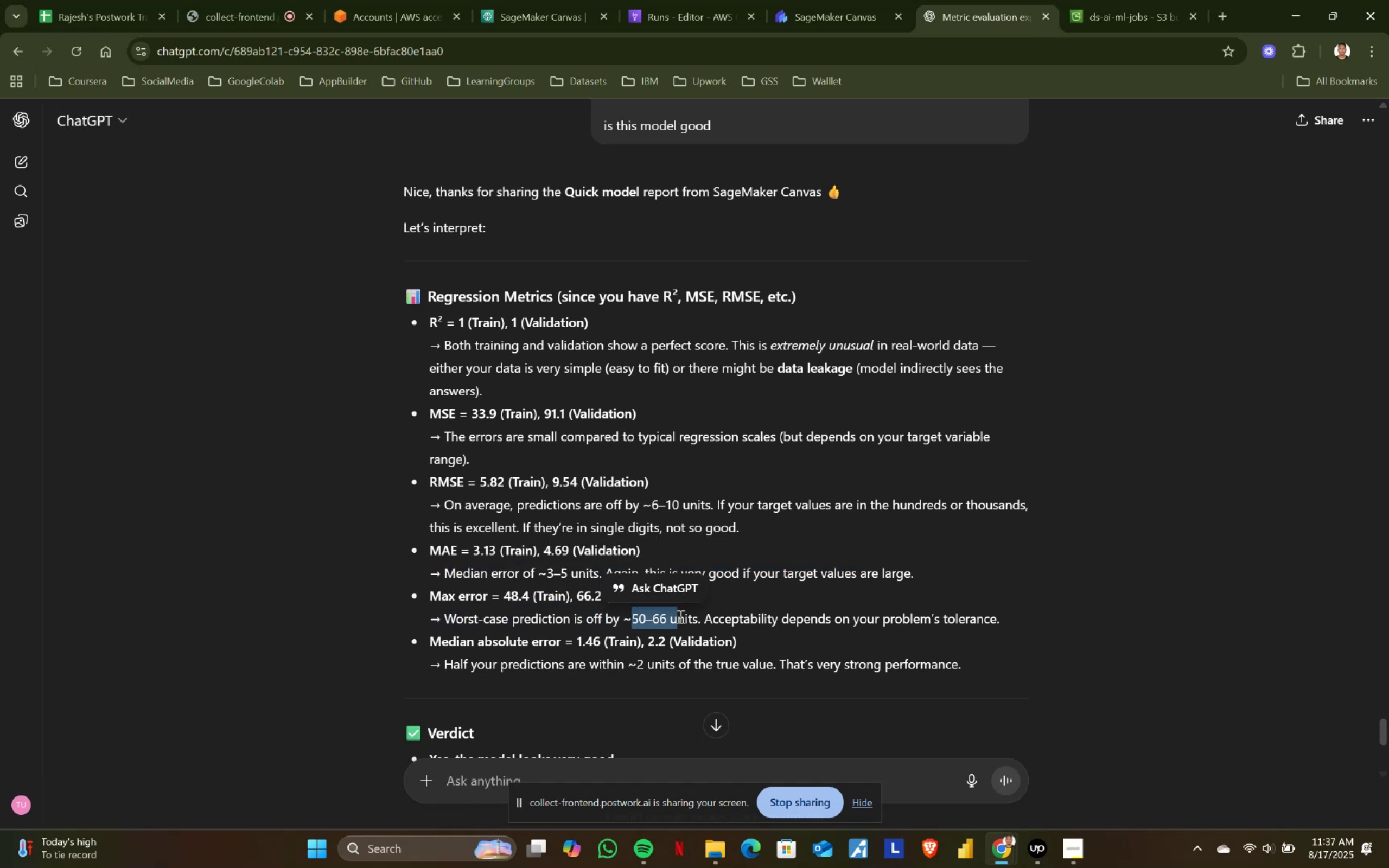 
left_click([679, 616])
 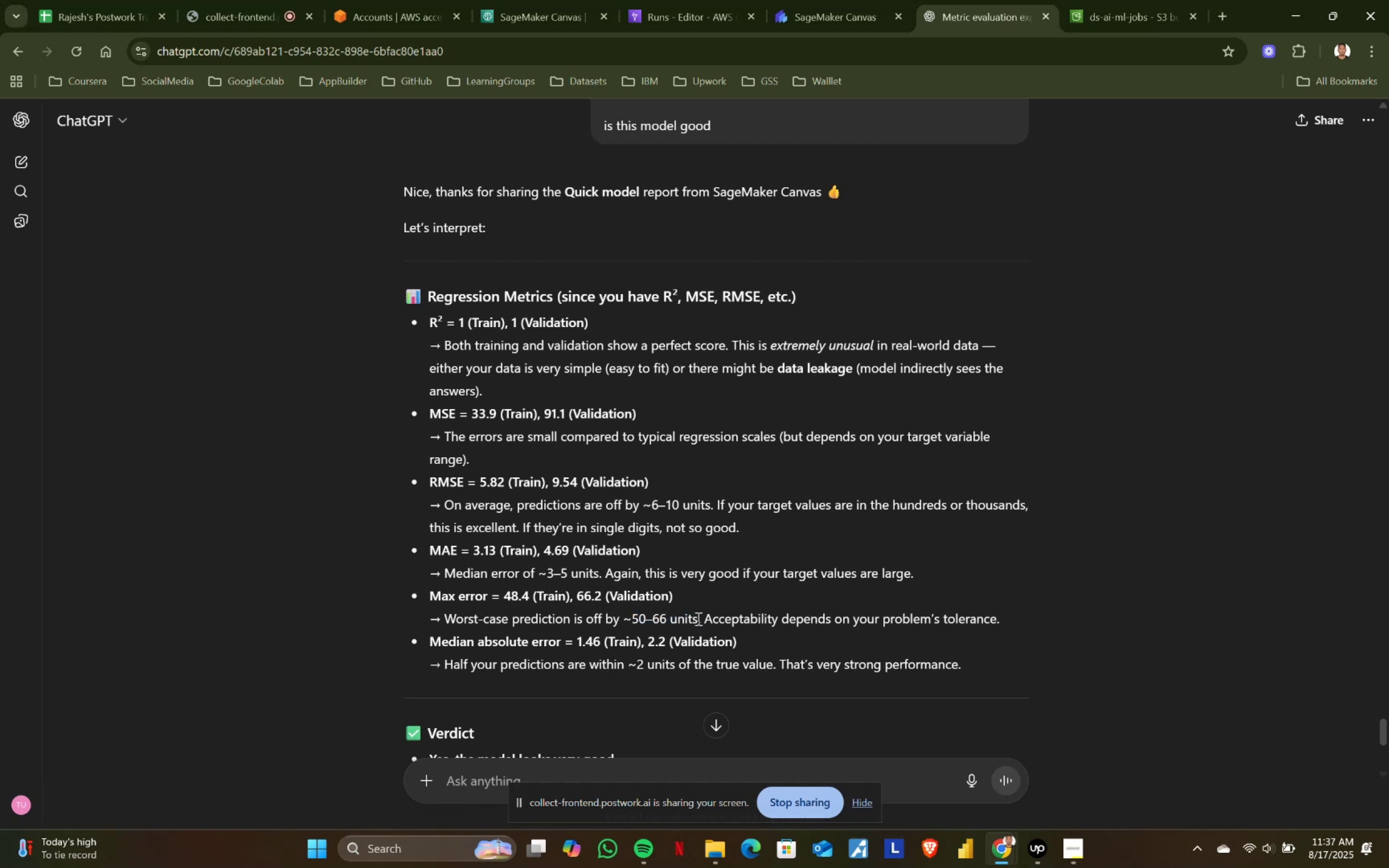 
left_click_drag(start_coordinate=[699, 618], to_coordinate=[793, 636])
 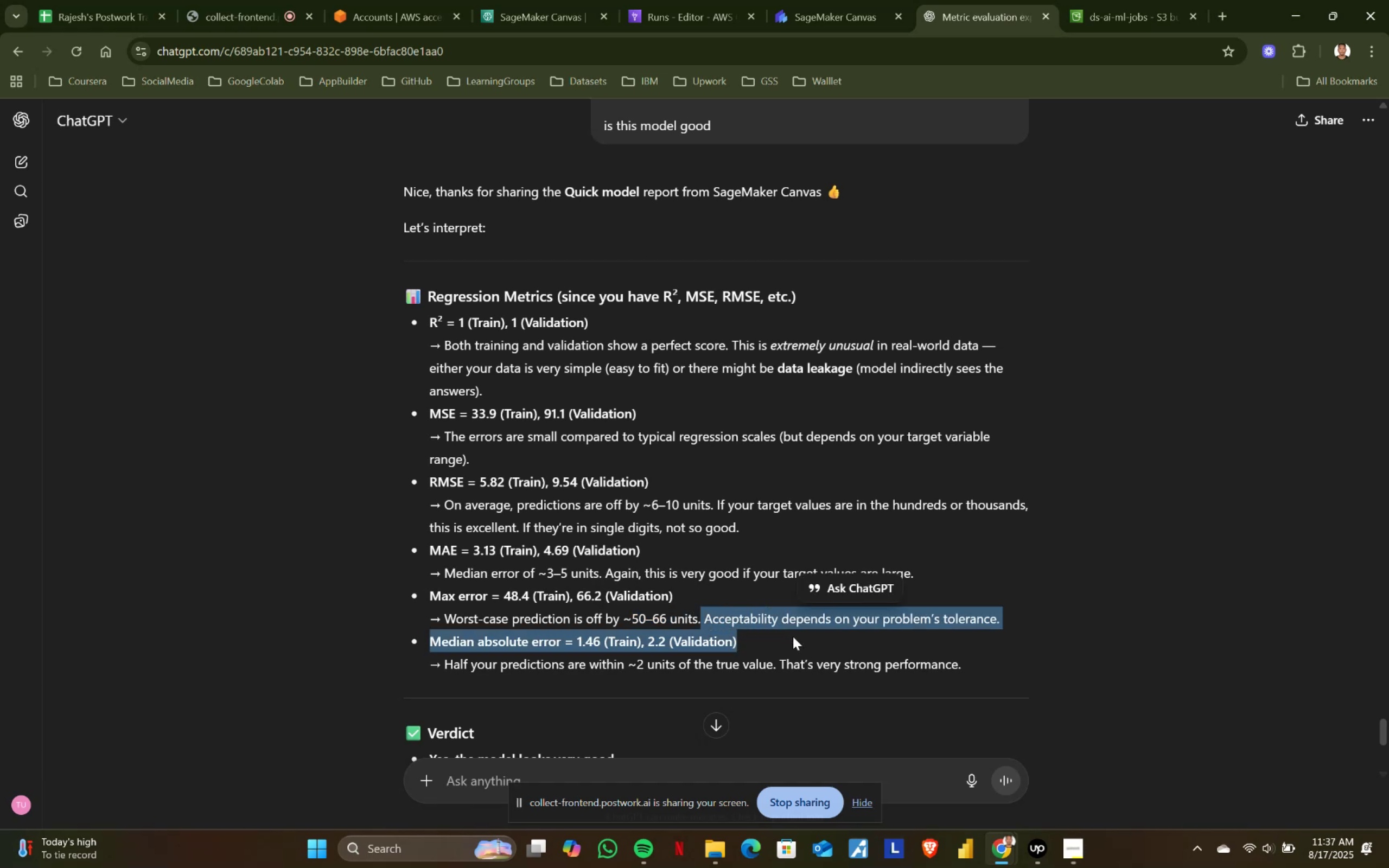 
left_click([793, 636])
 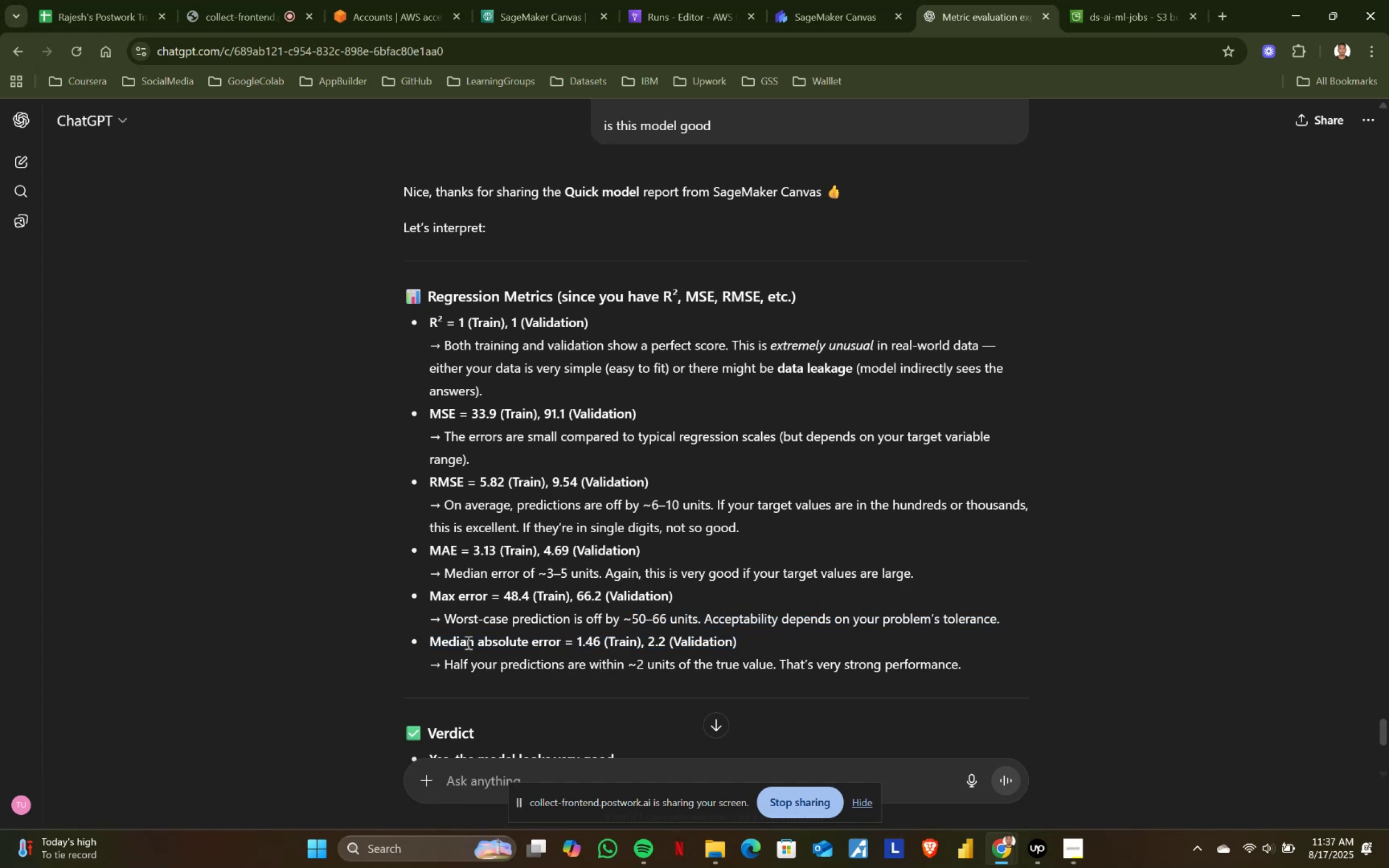 
left_click_drag(start_coordinate=[428, 639], to_coordinate=[737, 644])
 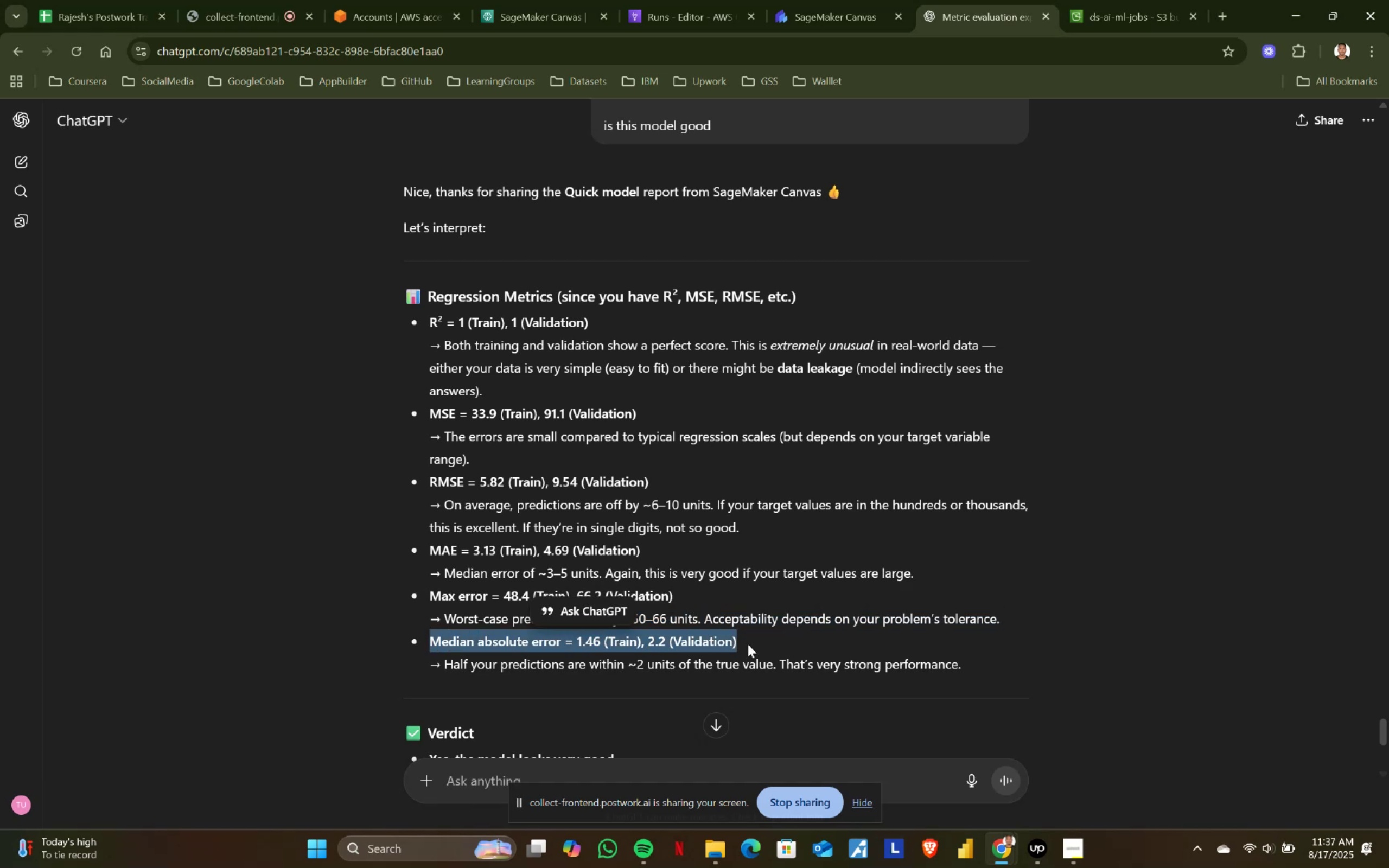 
left_click([748, 644])
 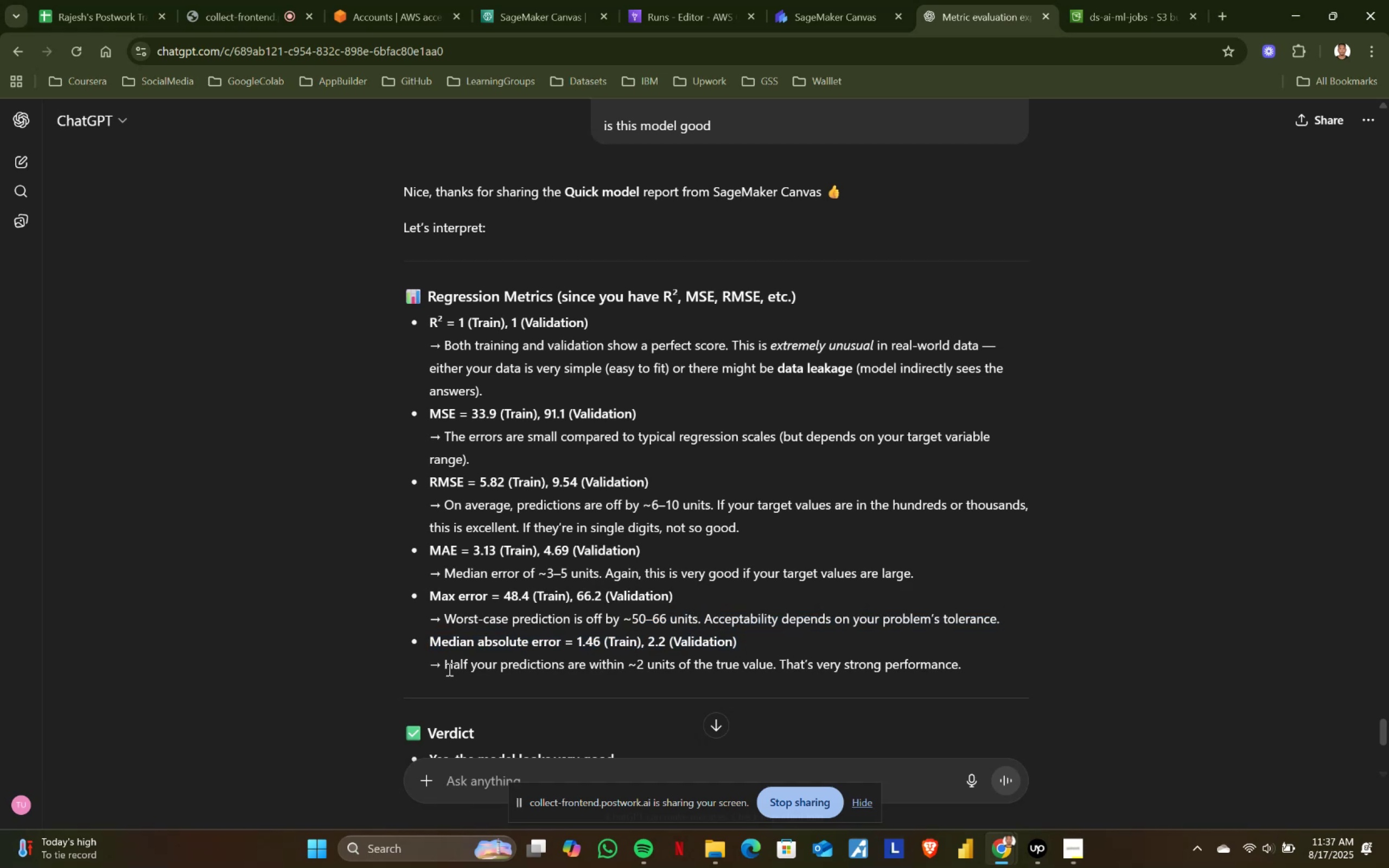 
left_click_drag(start_coordinate=[441, 664], to_coordinate=[581, 662])
 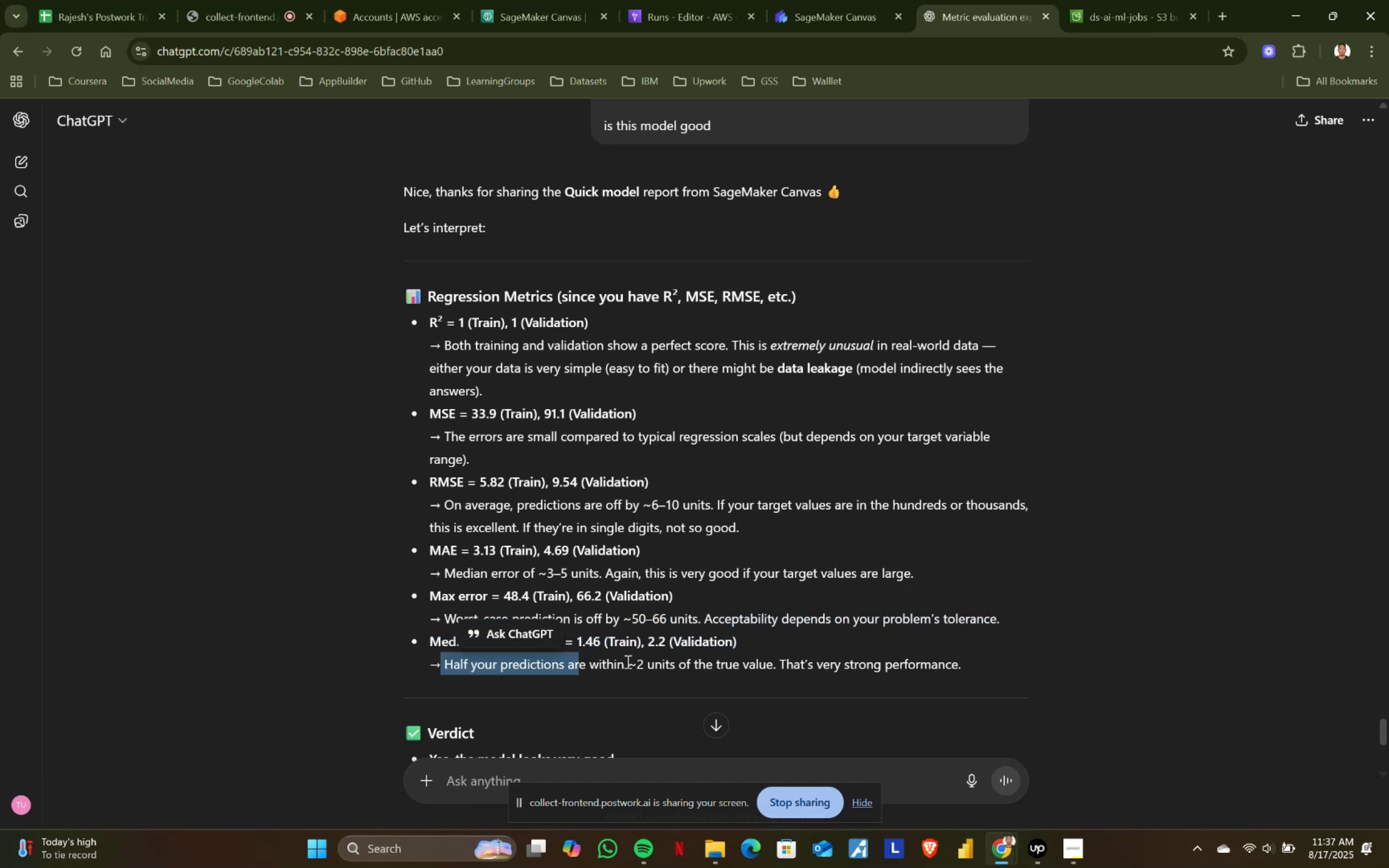 
left_click([628, 661])
 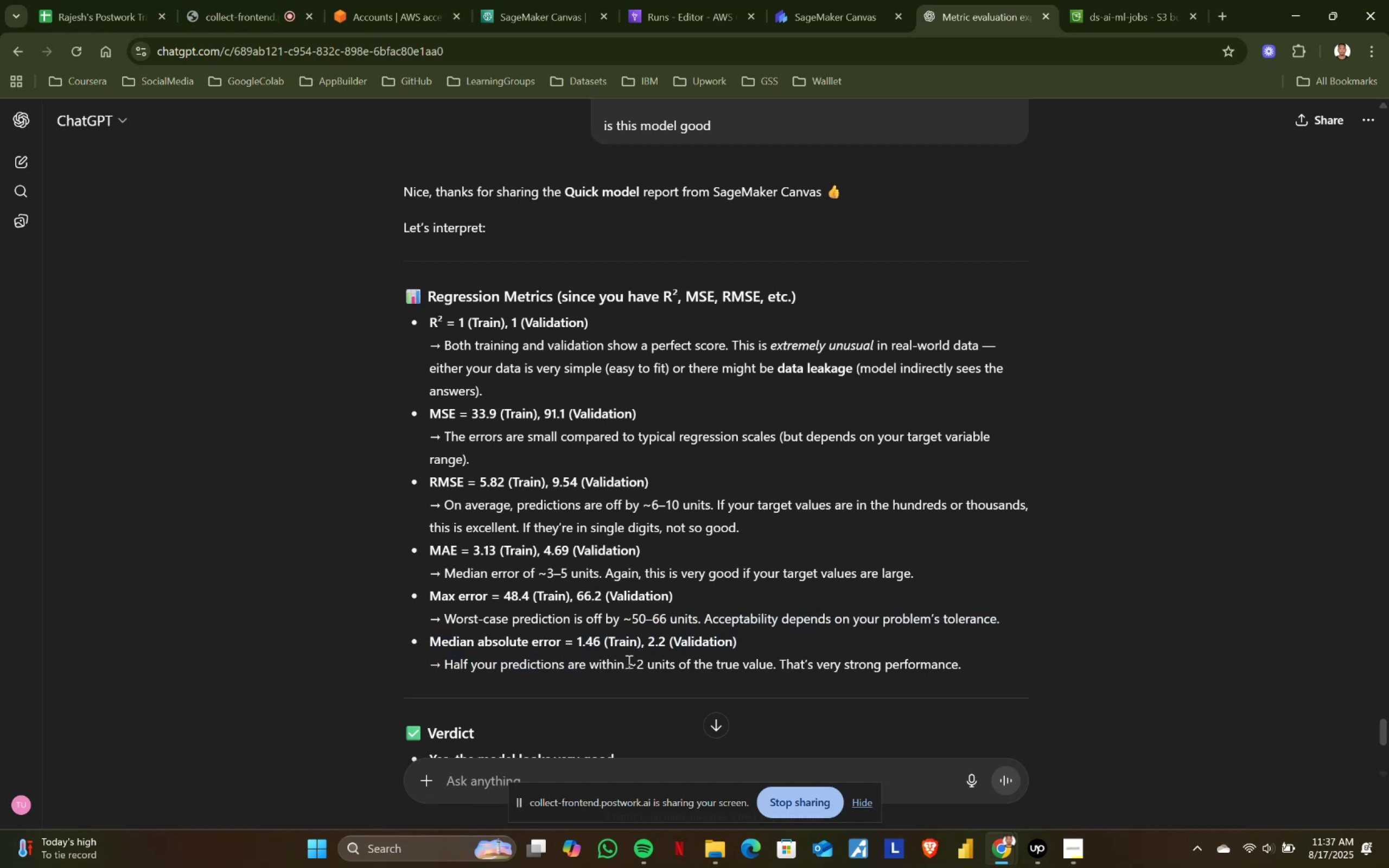 
left_click_drag(start_coordinate=[628, 661], to_coordinate=[768, 662])
 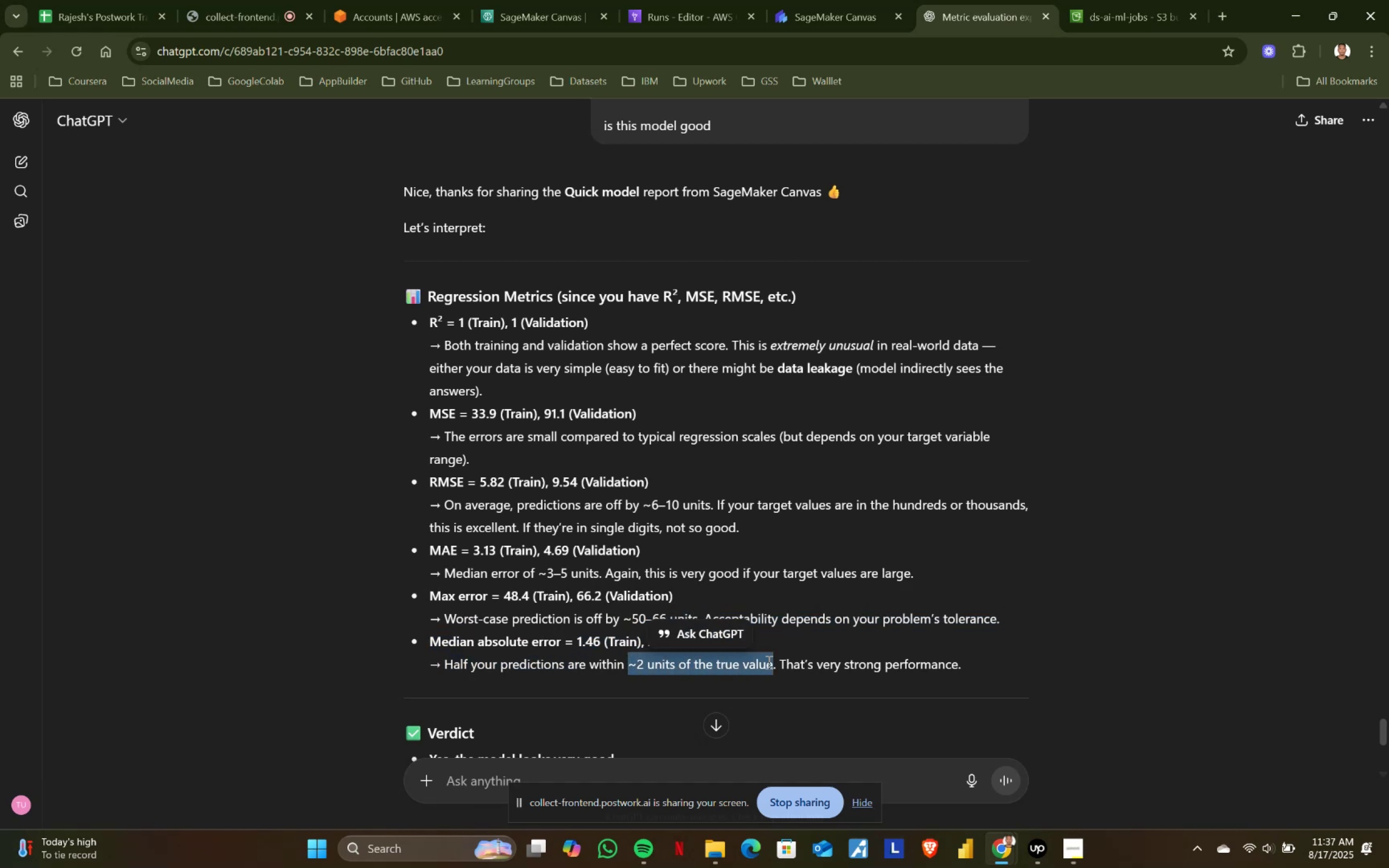 
left_click([768, 662])
 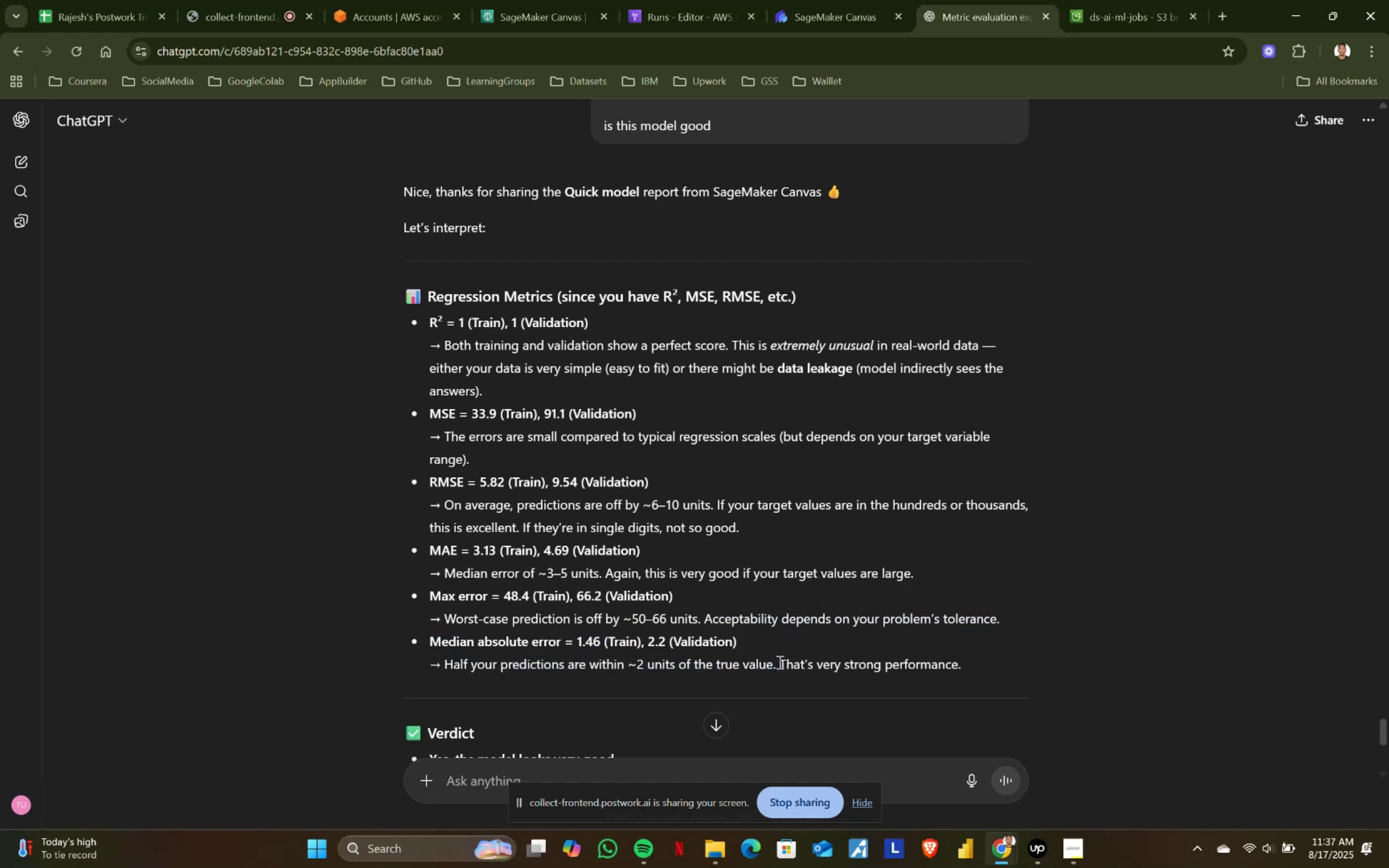 
left_click_drag(start_coordinate=[780, 661], to_coordinate=[978, 661])
 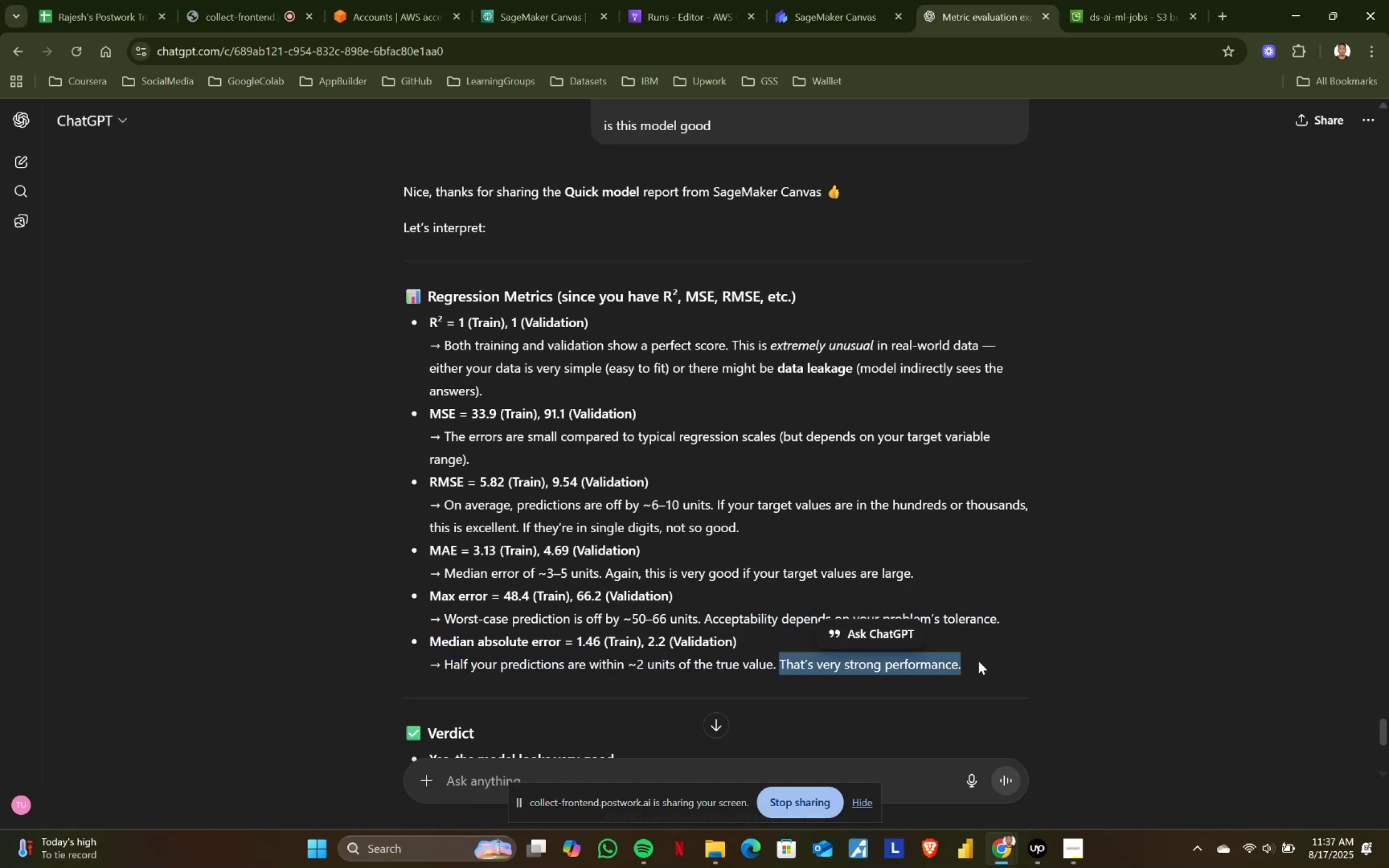 
scroll: coordinate [557, 575], scroll_direction: down, amount: 6.0
 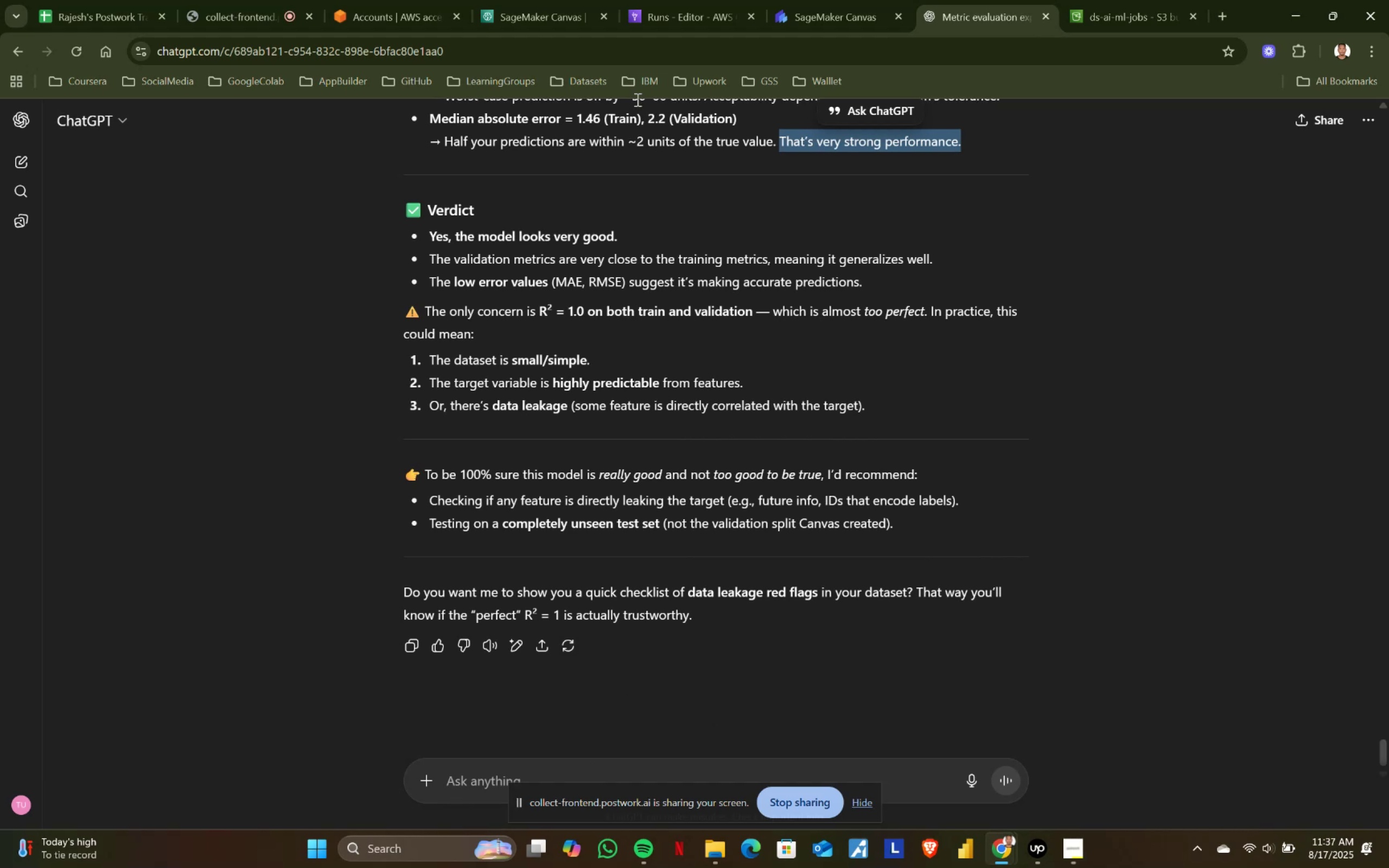 
left_click([678, 0])
 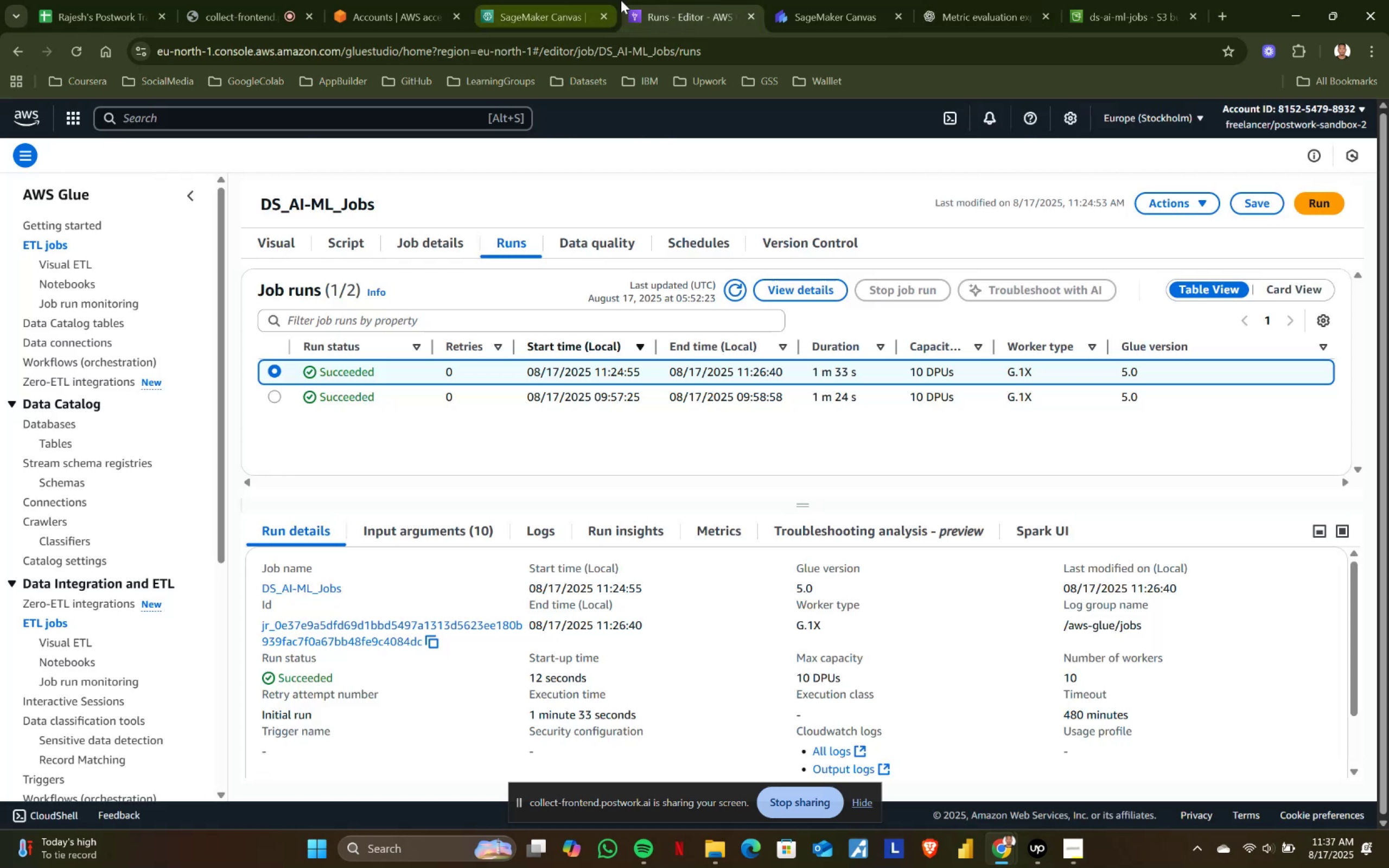 
left_click([824, 0])
 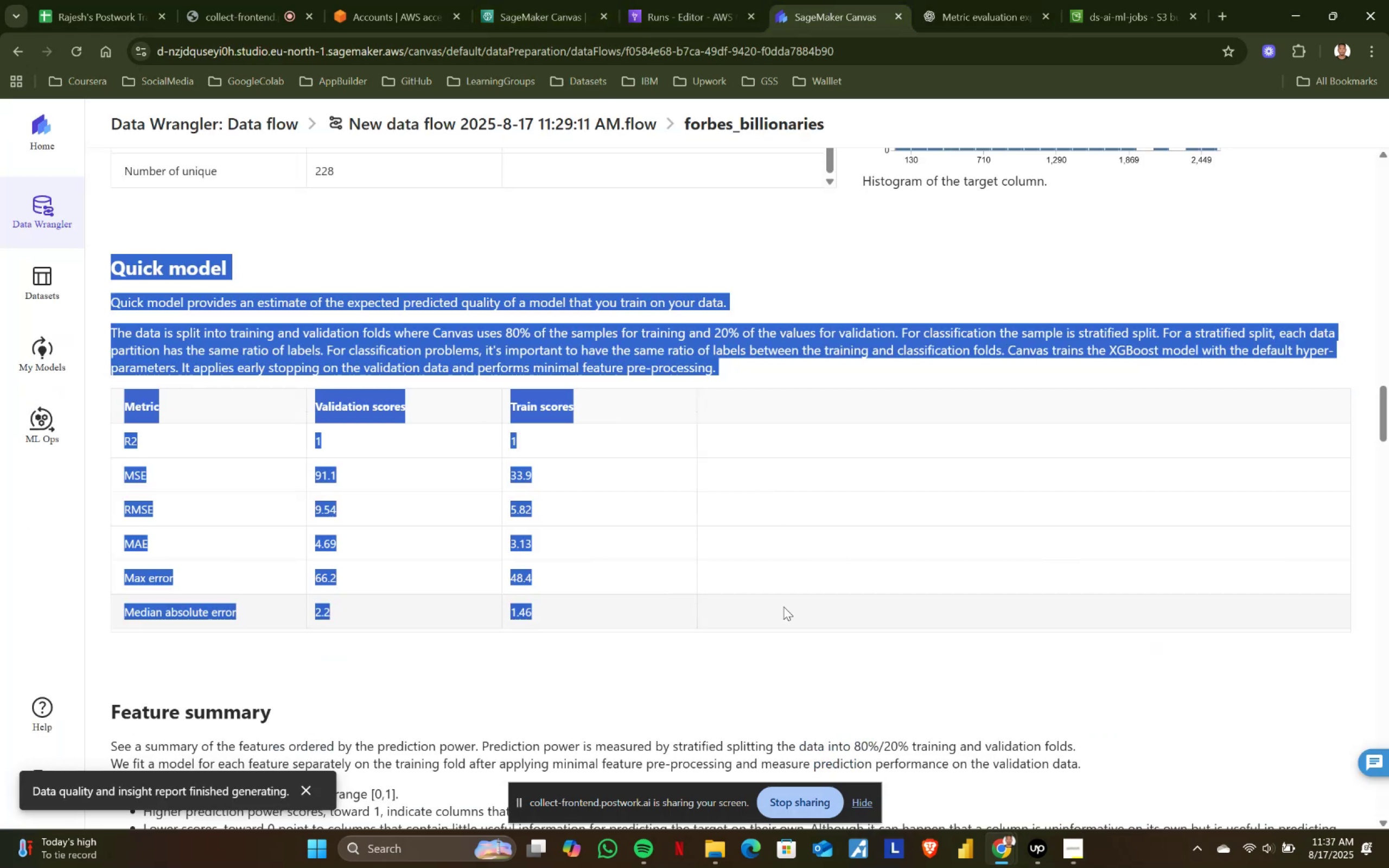 
left_click([768, 381])
 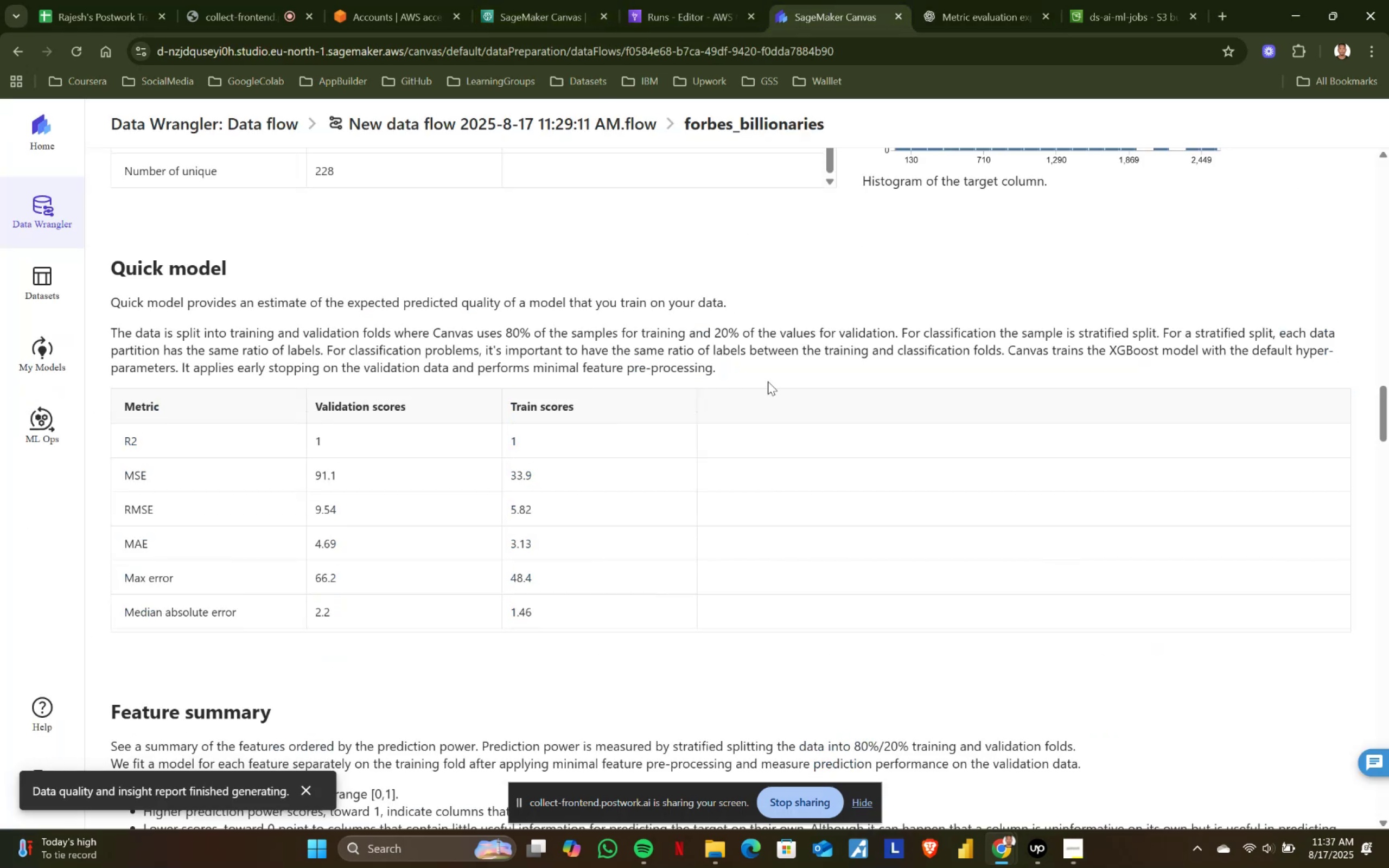 
wait(9.3)
 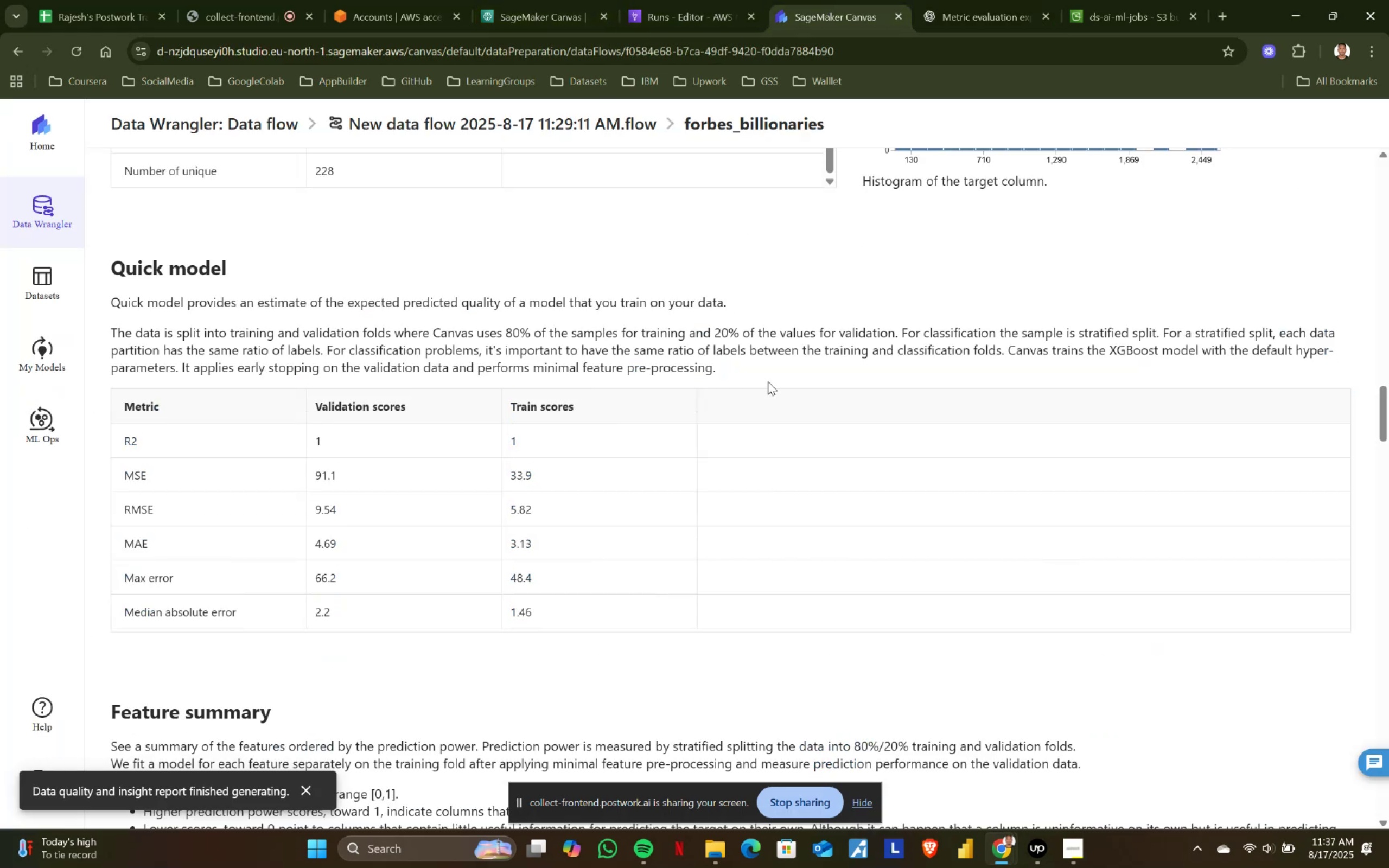 
left_click_drag(start_coordinate=[667, 349], to_coordinate=[851, 344])
 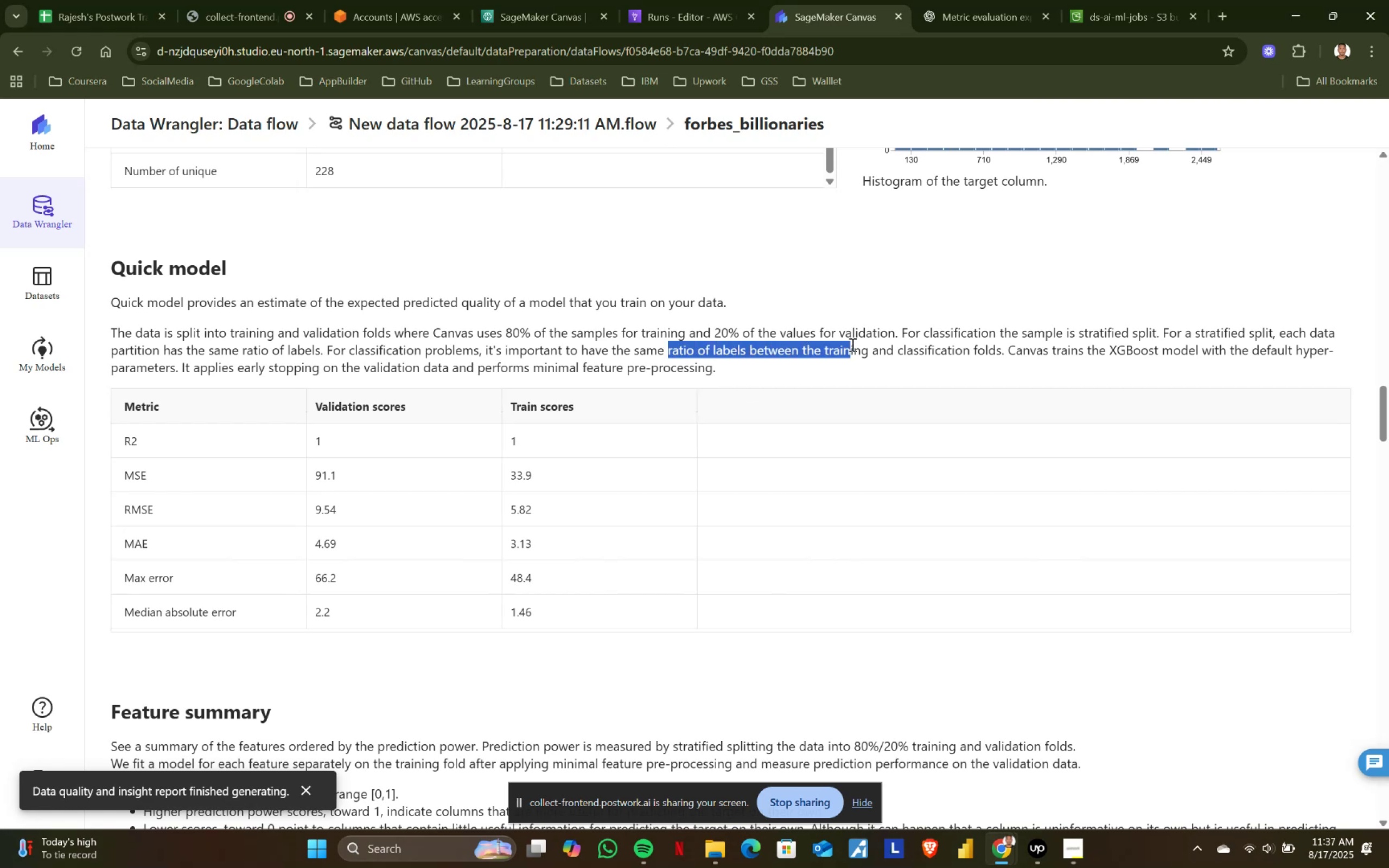 
left_click([851, 344])
 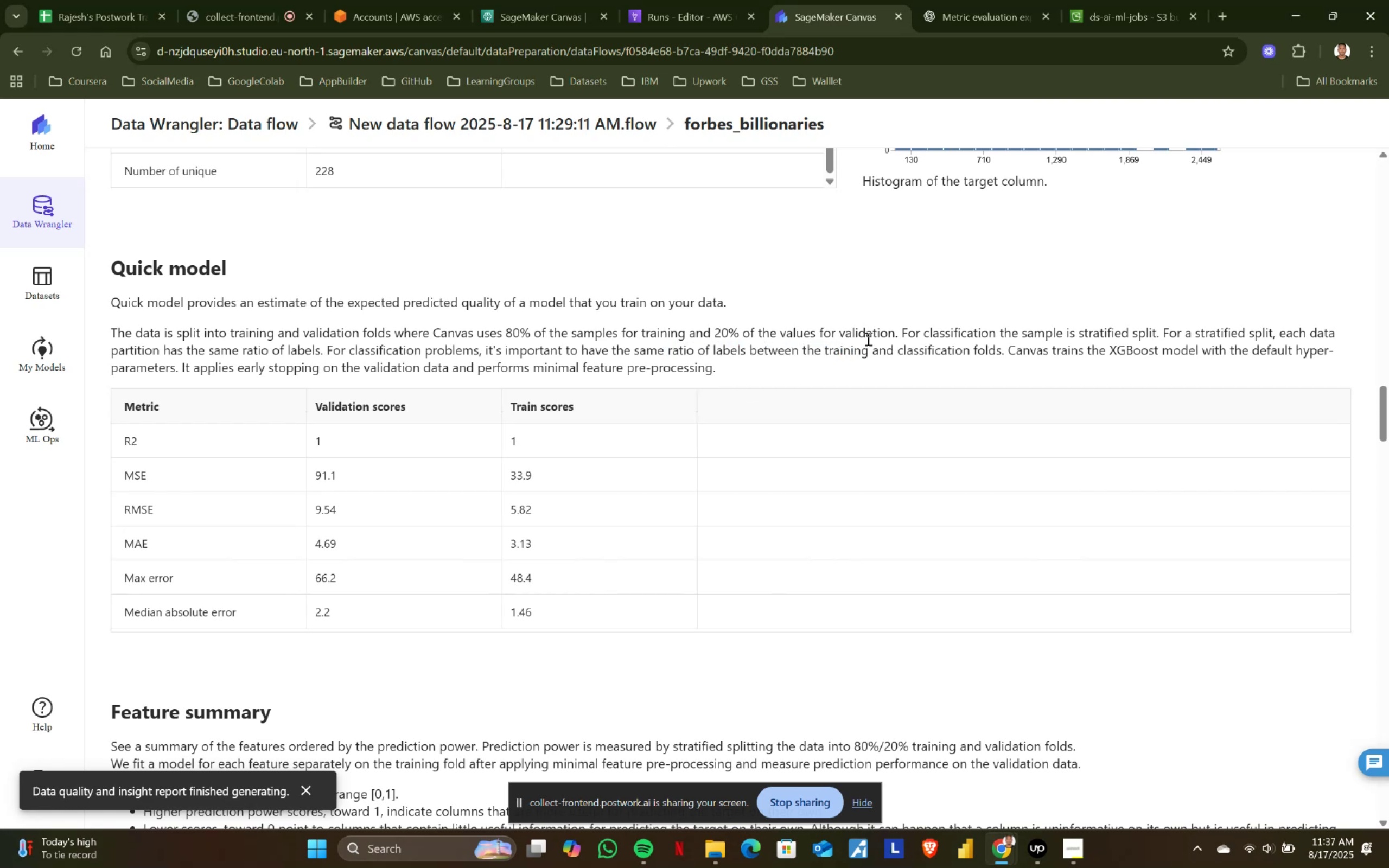 
scroll: coordinate [867, 339], scroll_direction: down, amount: 1.0
 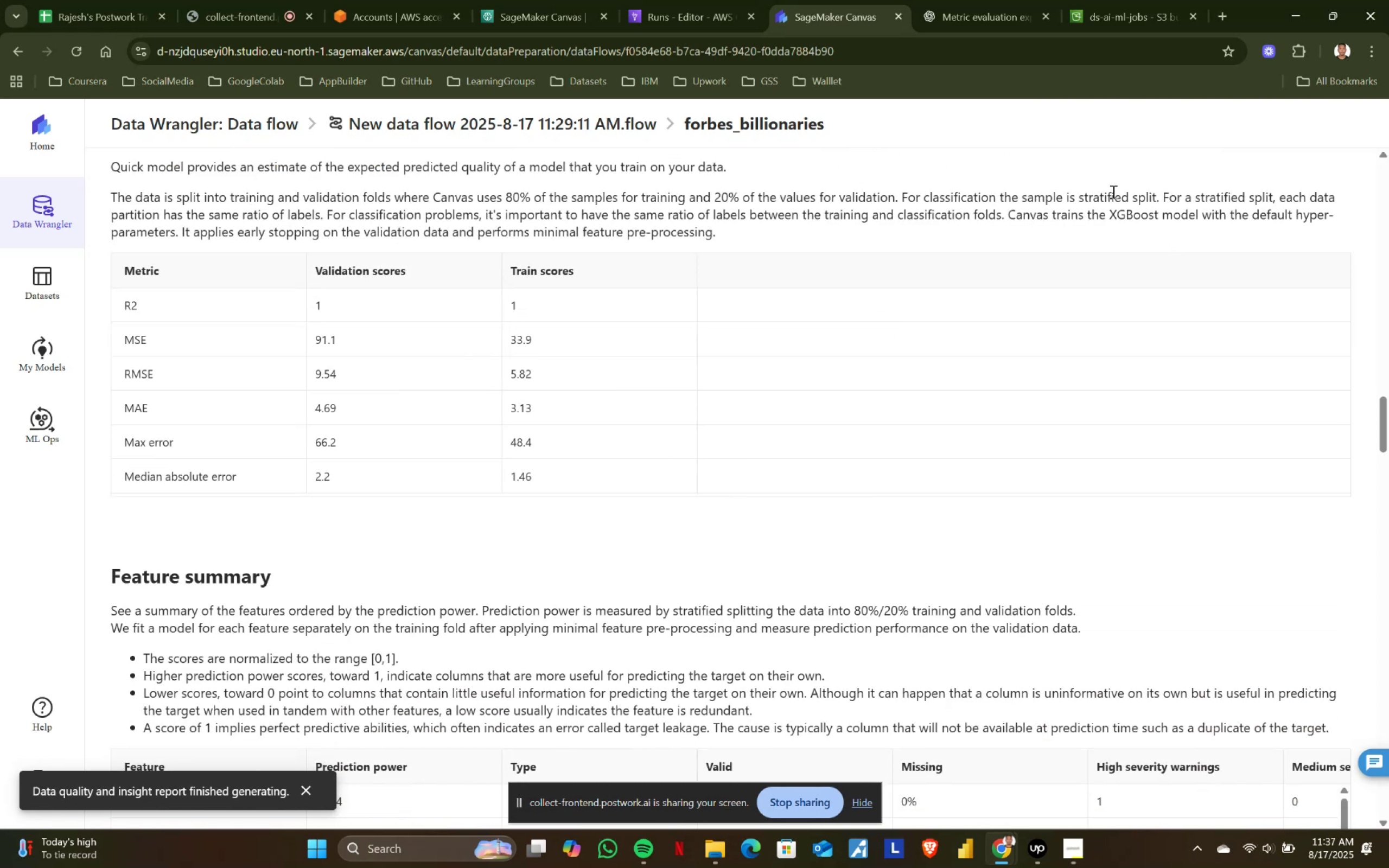 
left_click_drag(start_coordinate=[1109, 214], to_coordinate=[1157, 214])
 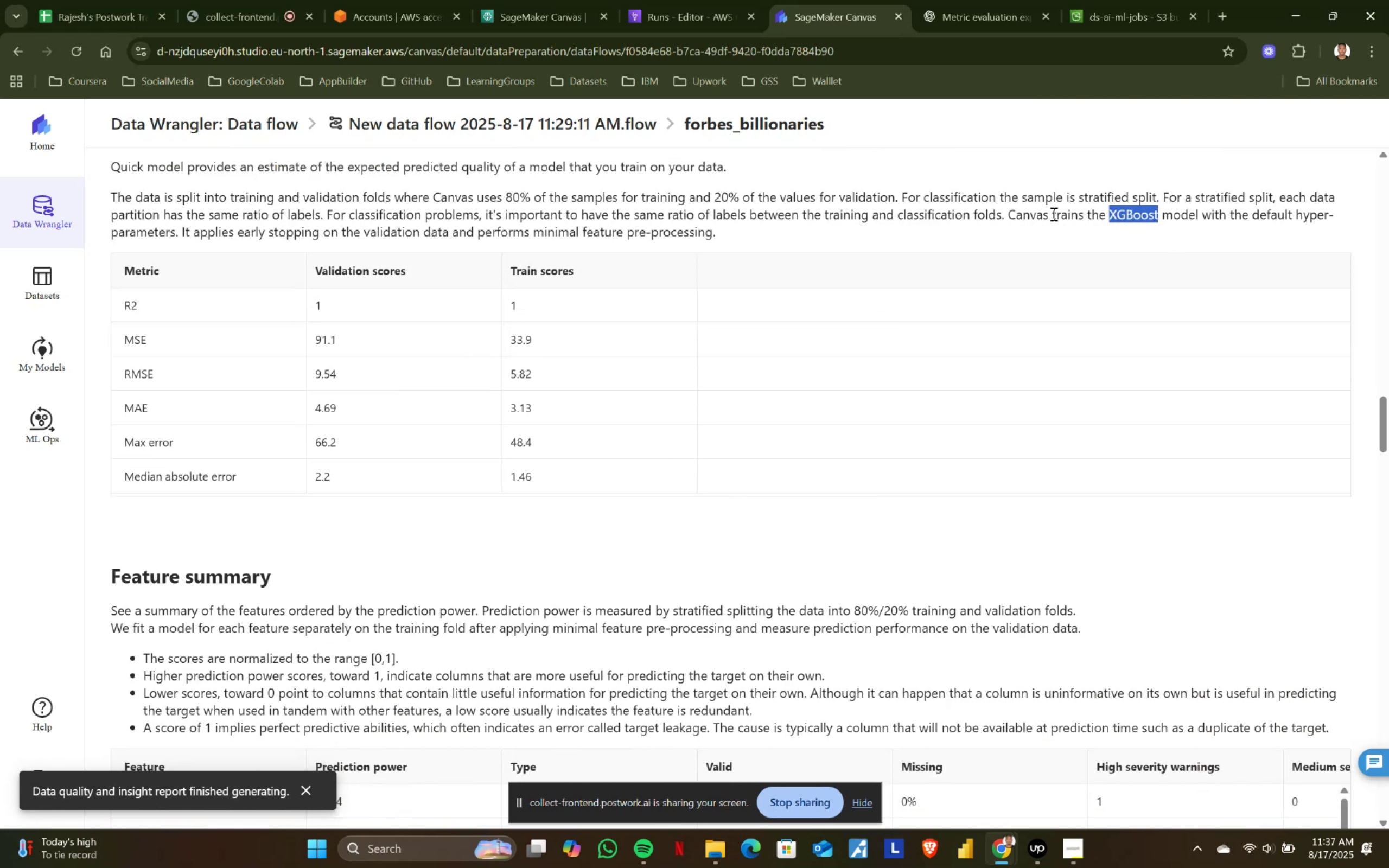 
scroll: coordinate [719, 257], scroll_direction: down, amount: 1.0
 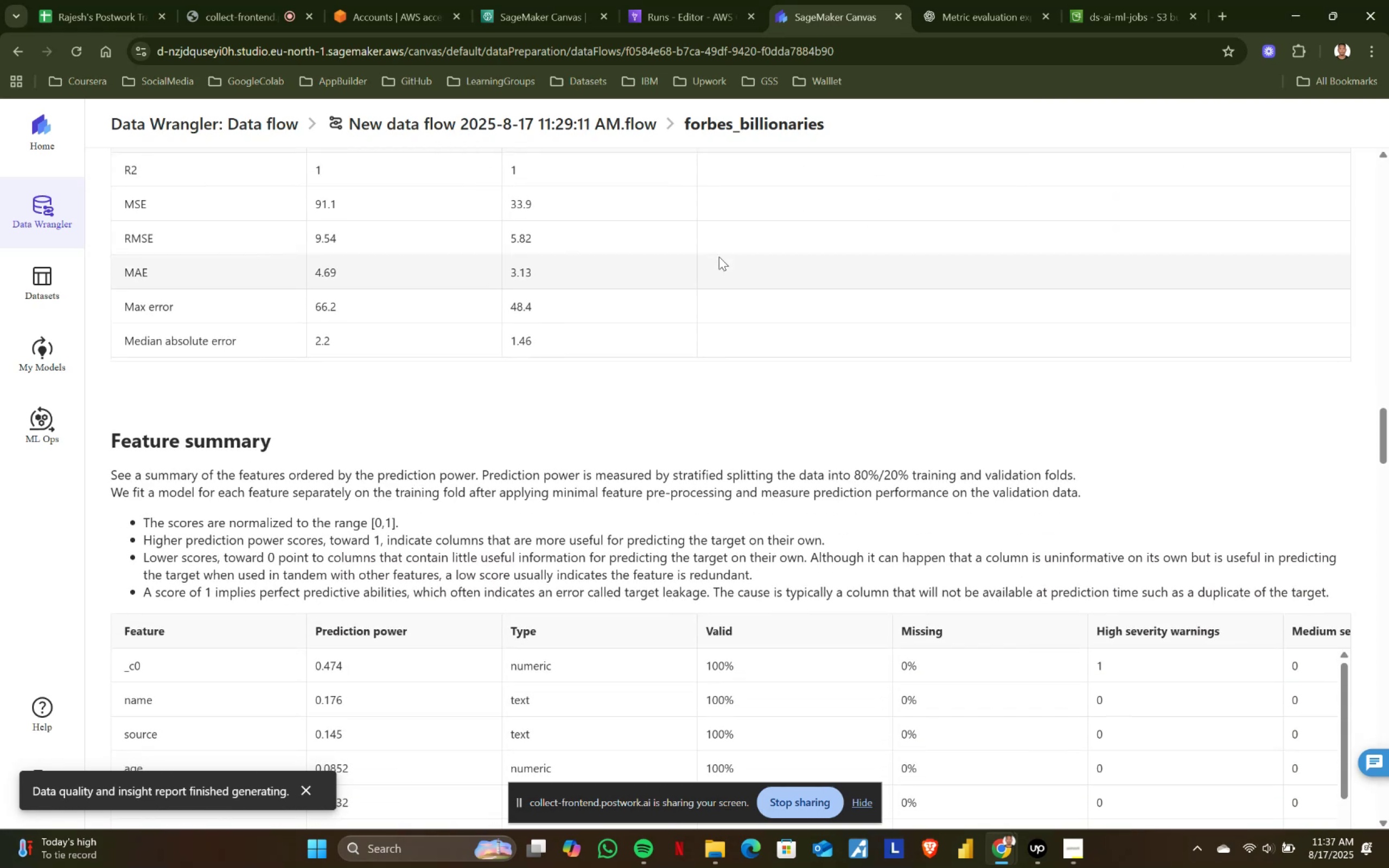 
scroll: coordinate [719, 257], scroll_direction: up, amount: 1.0
 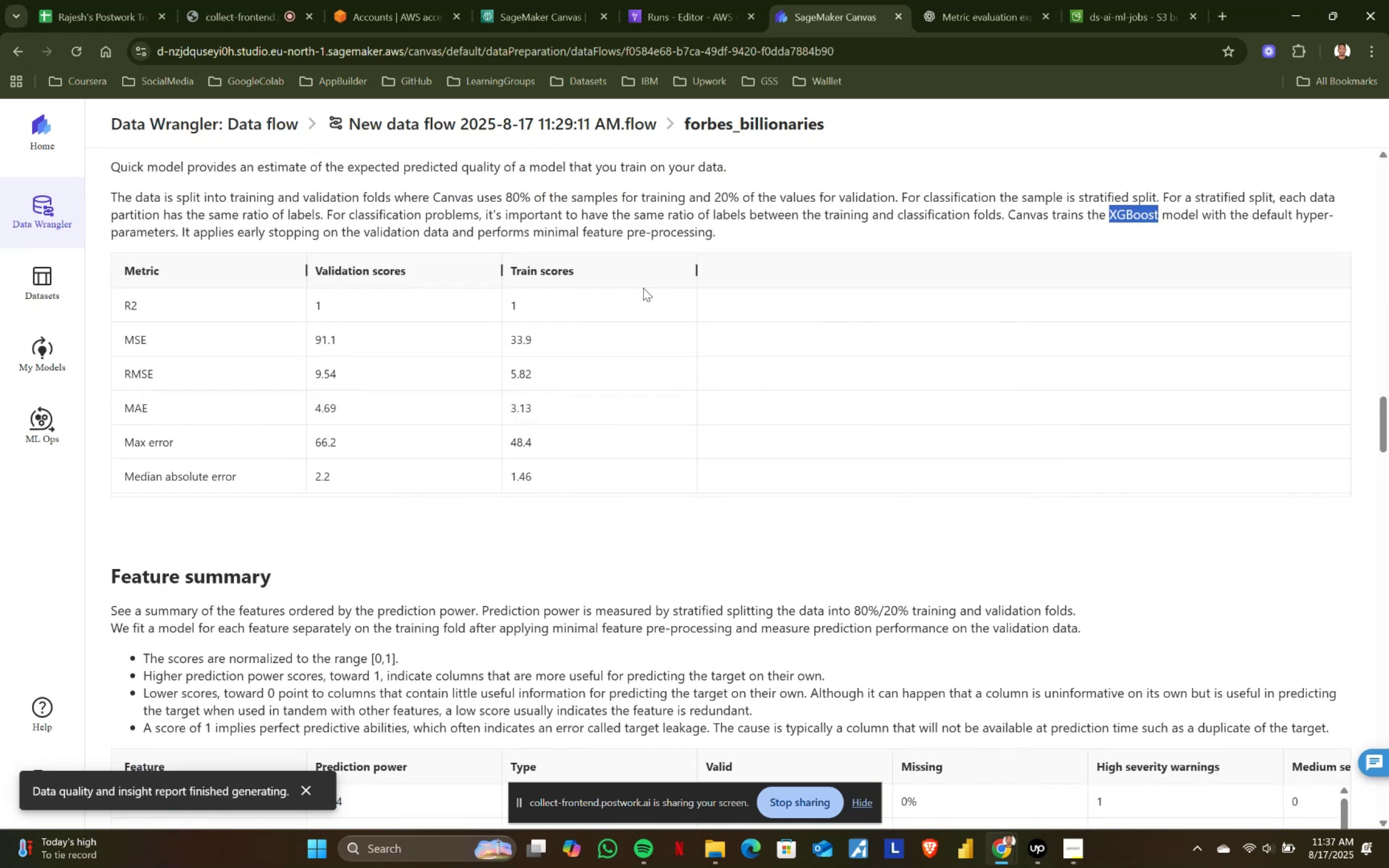 
scroll: coordinate [459, 343], scroll_direction: none, amount: 0.0
 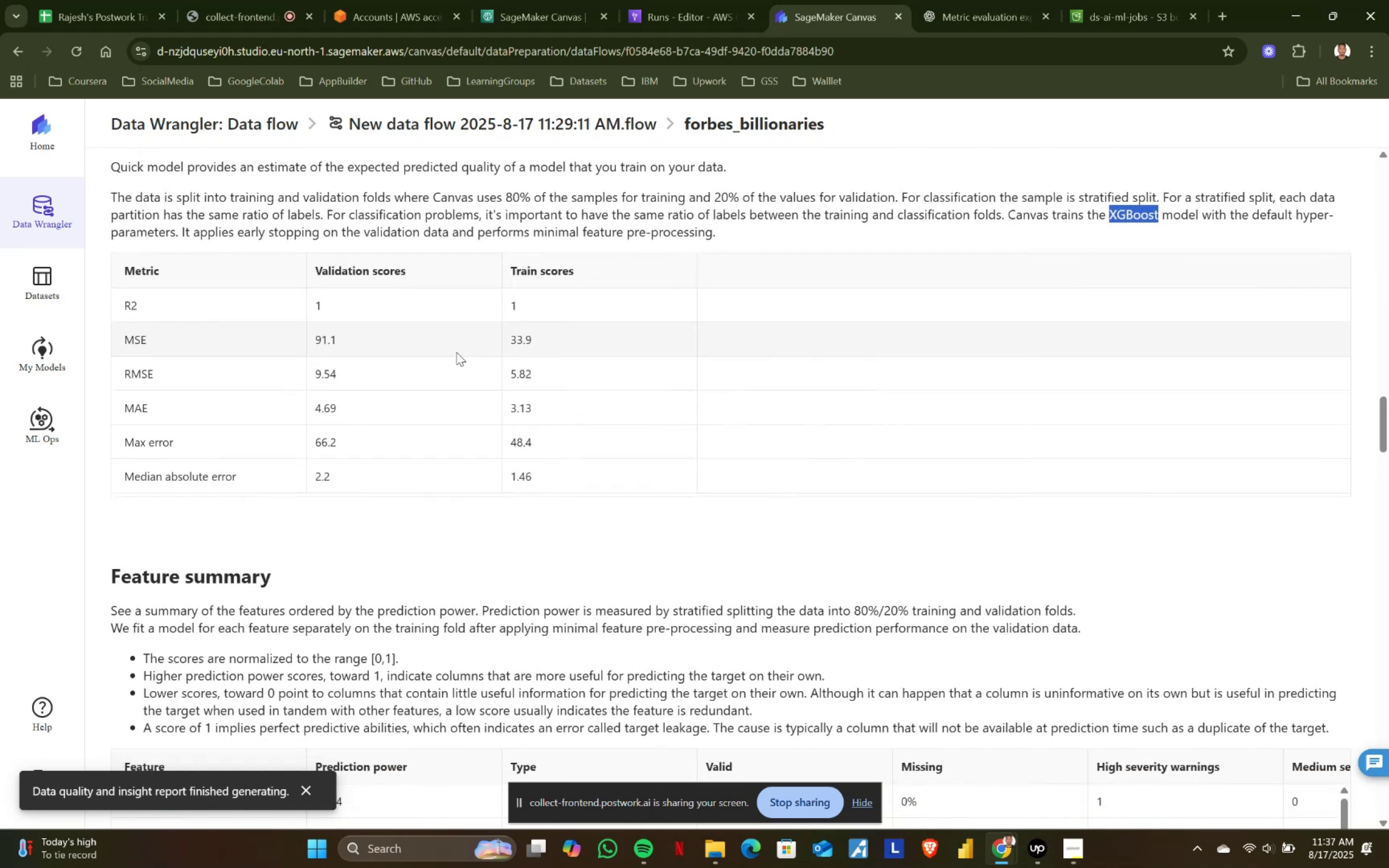 
scroll: coordinate [456, 352], scroll_direction: down, amount: 2.0
 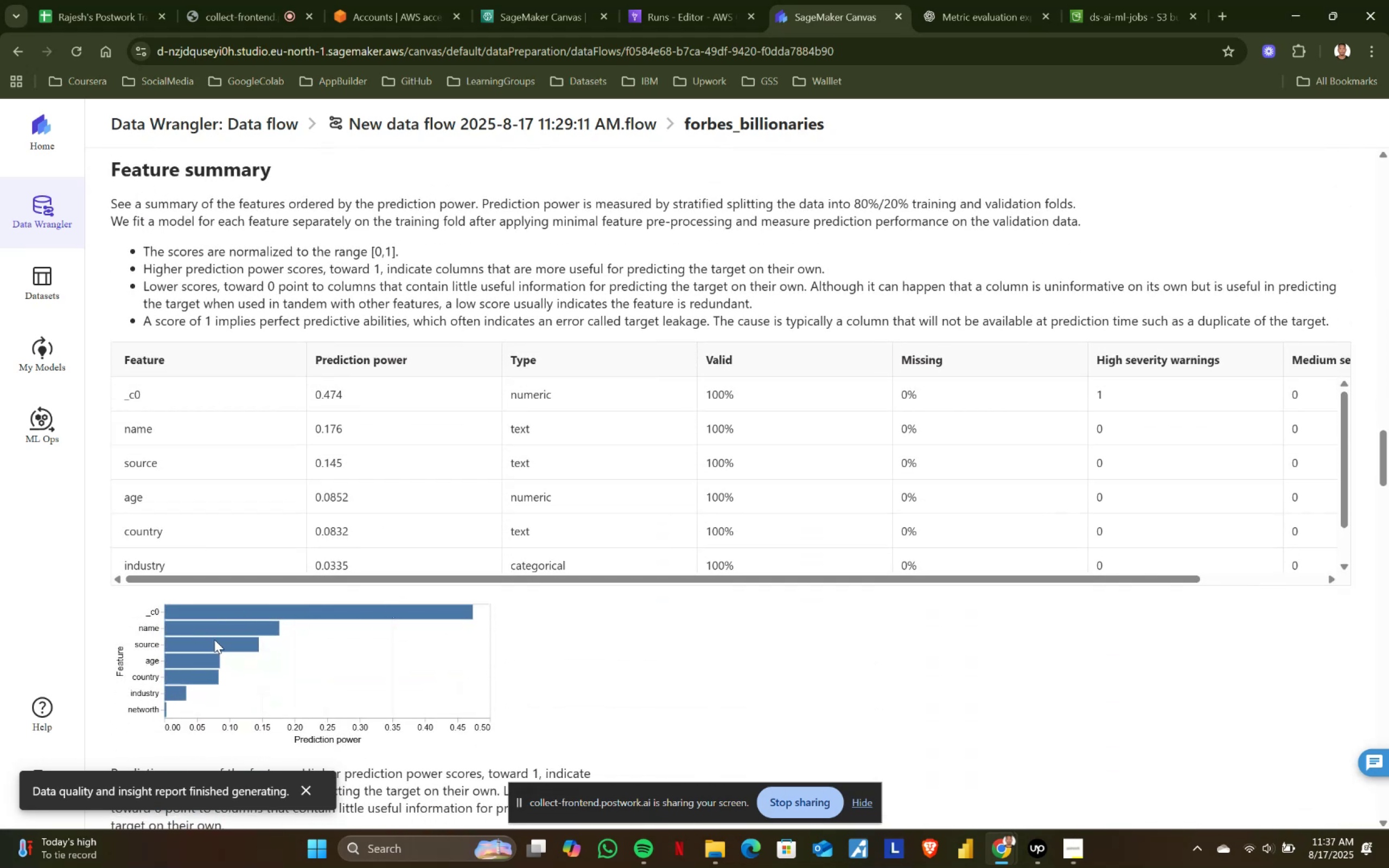 
wait(7.96)
 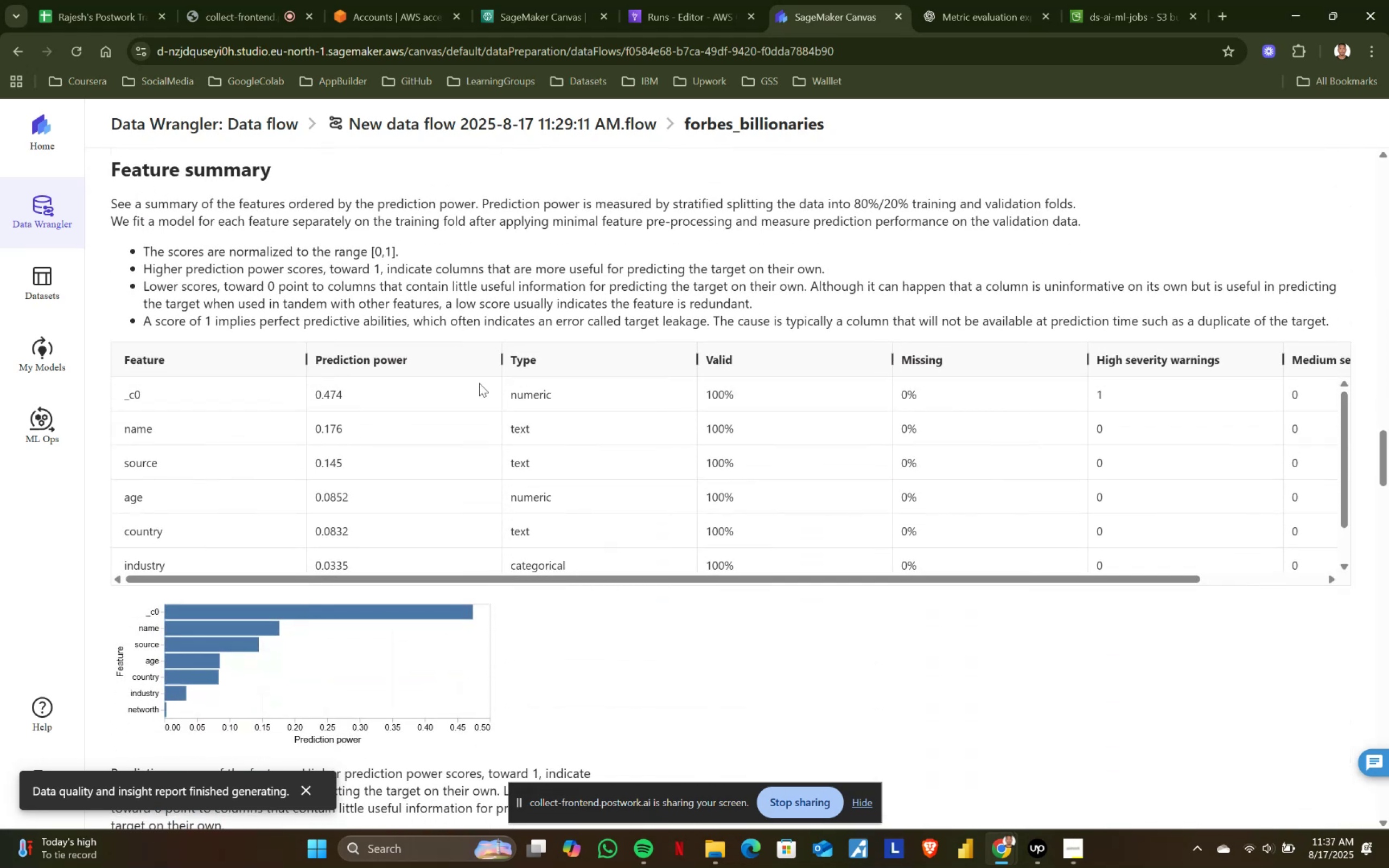 
left_click_drag(start_coordinate=[381, 576], to_coordinate=[276, 575])
 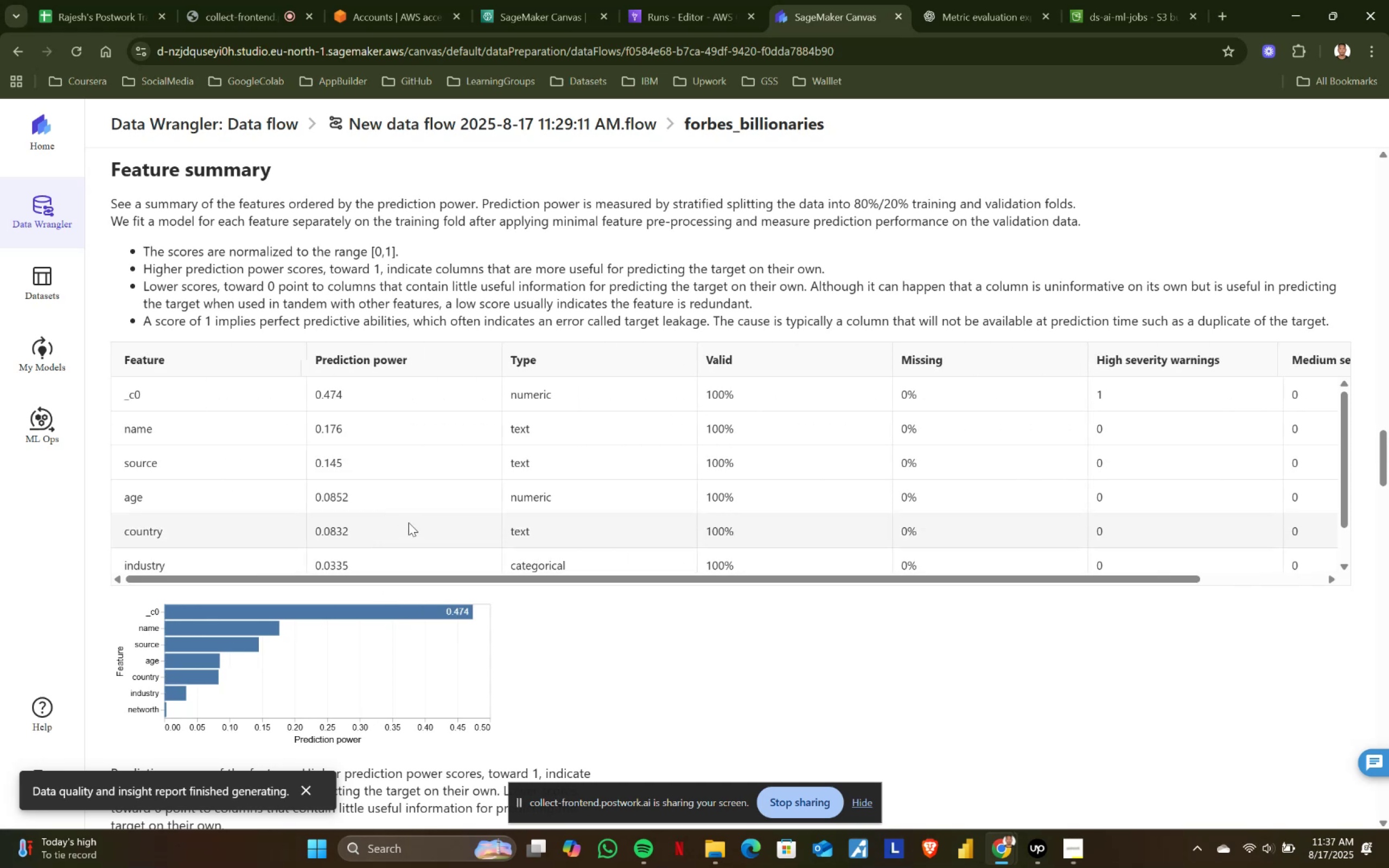 
scroll: coordinate [475, 550], scroll_direction: down, amount: 6.0
 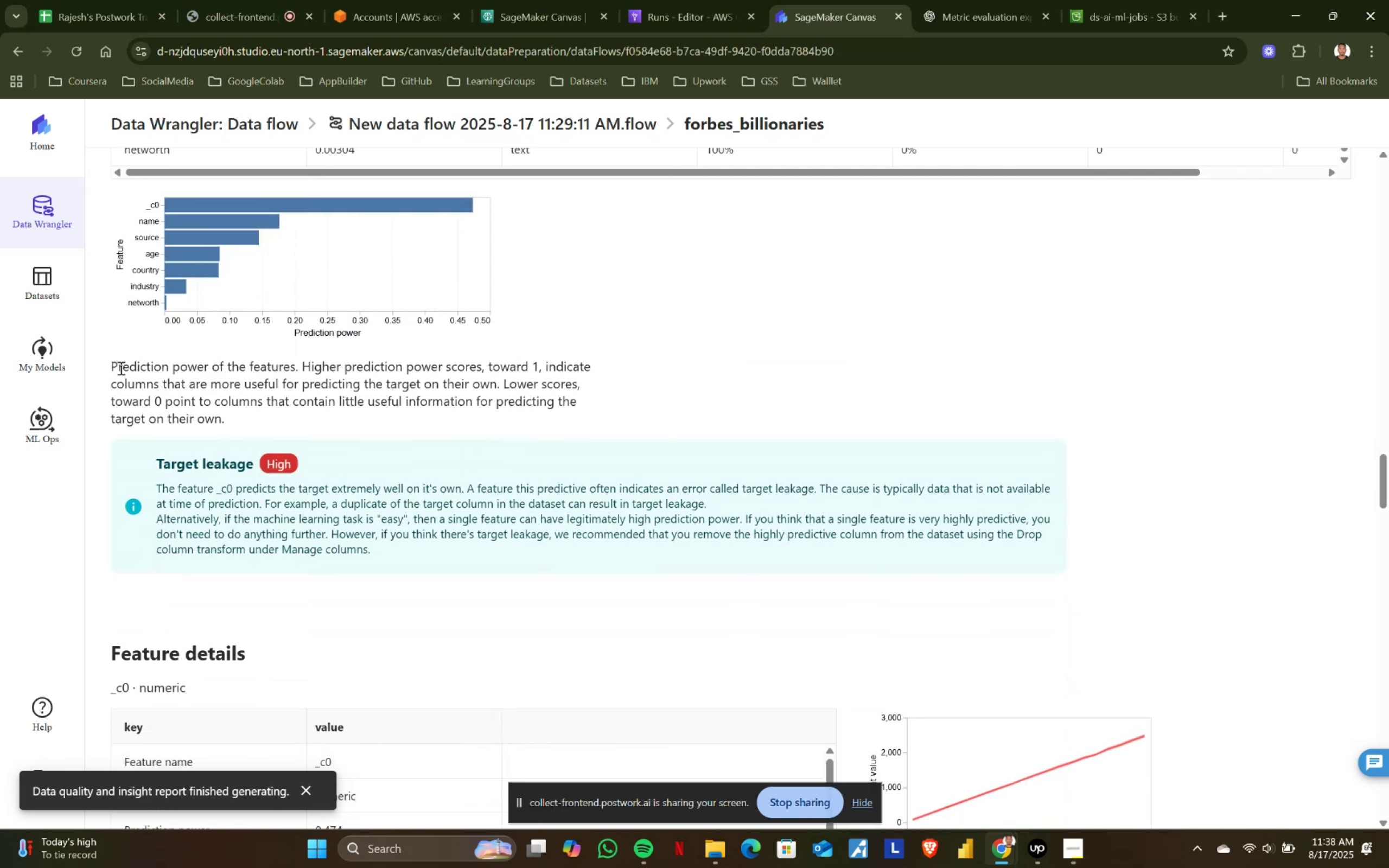 
left_click_drag(start_coordinate=[113, 362], to_coordinate=[274, 423])
 